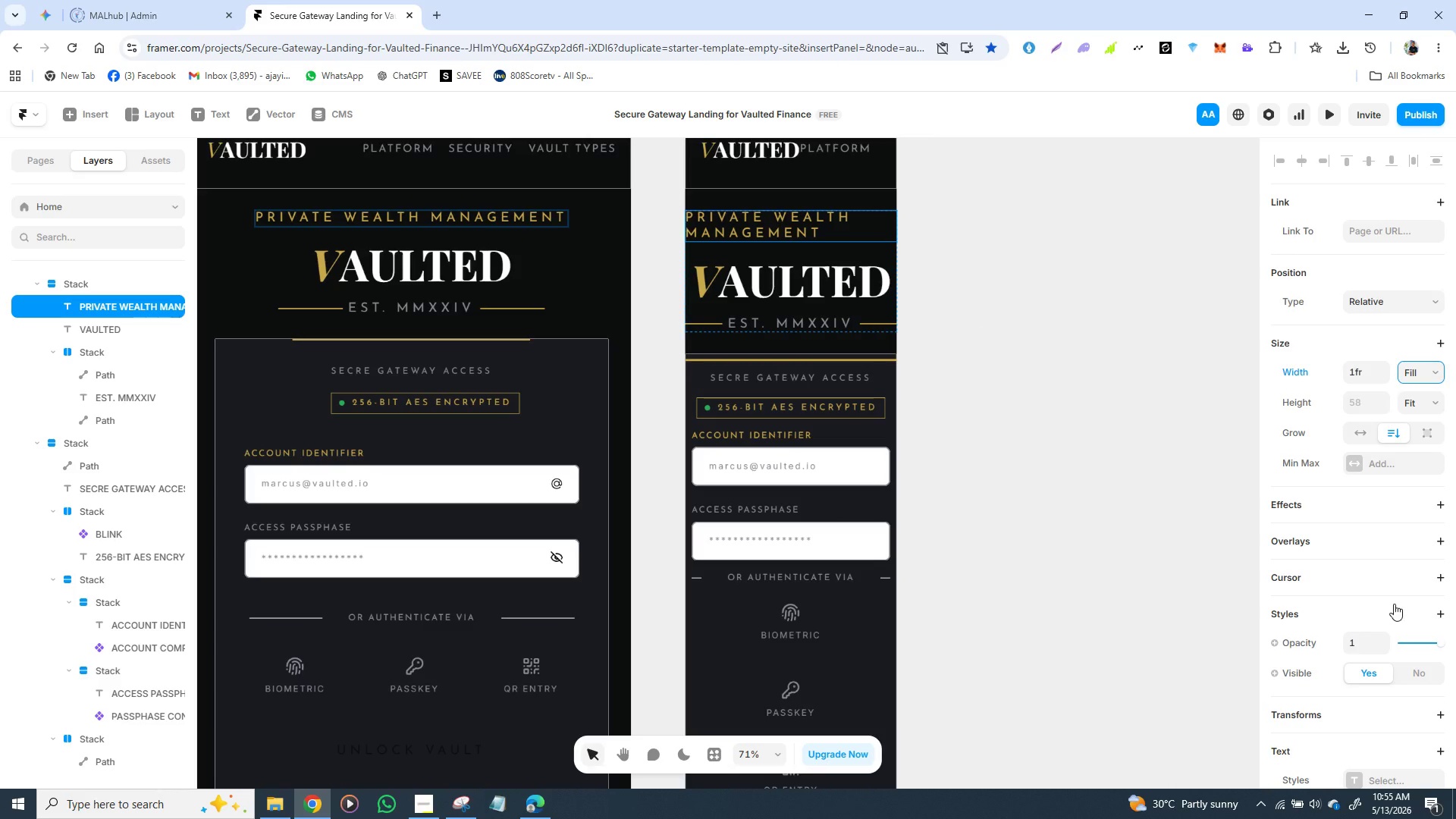 
left_click([1376, 784])
 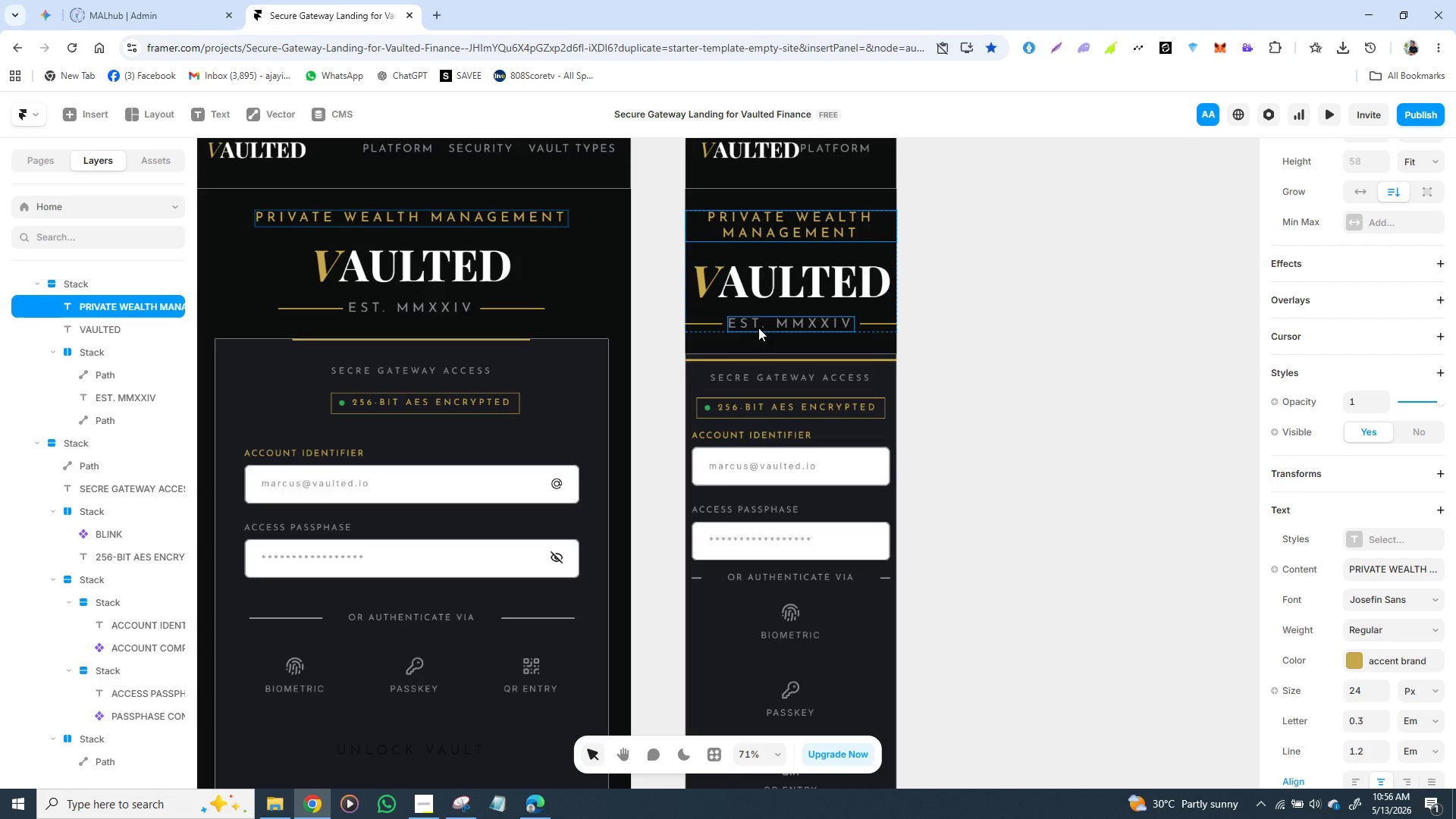 
left_click([758, 328])
 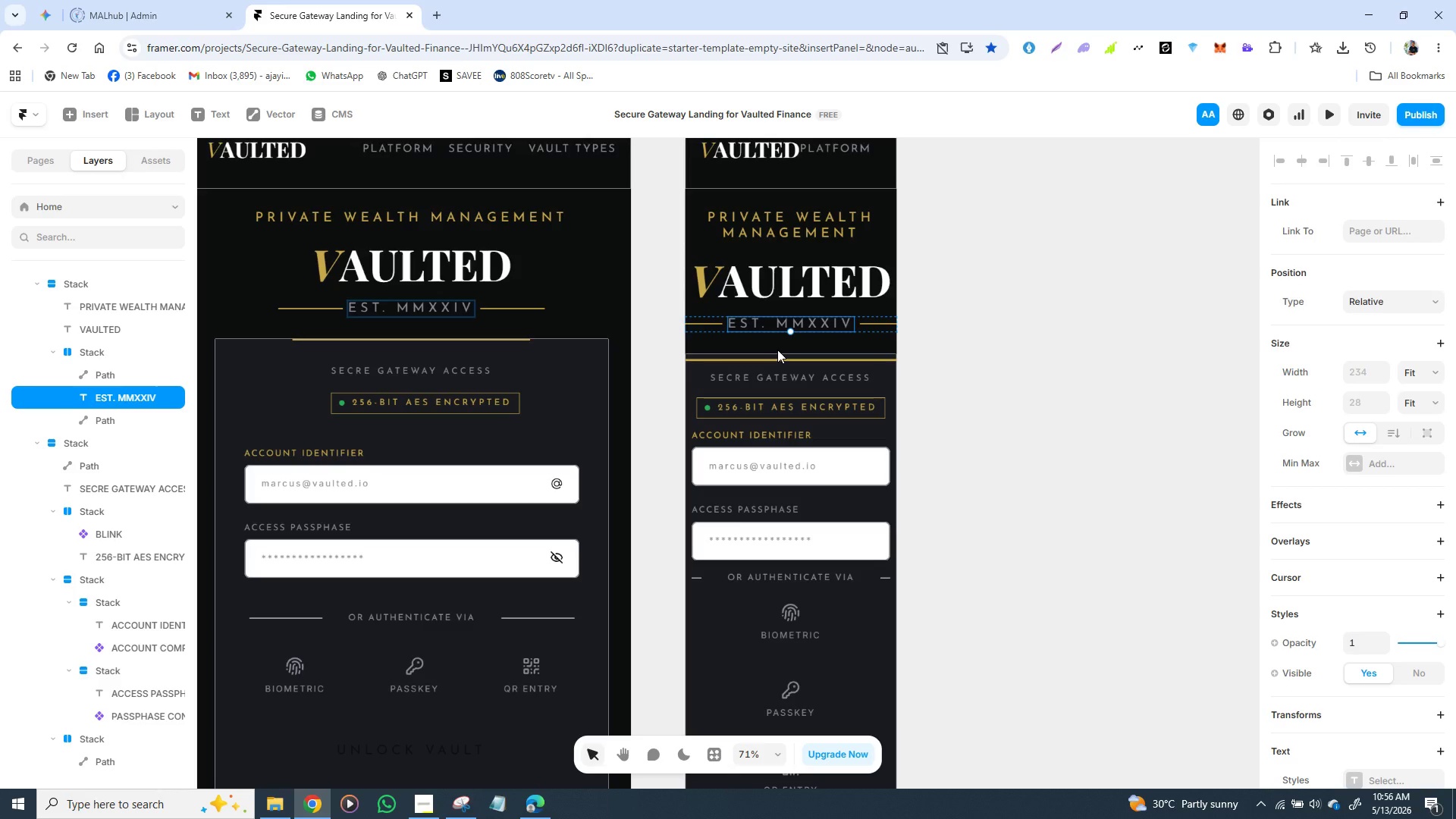 
left_click([778, 350])
 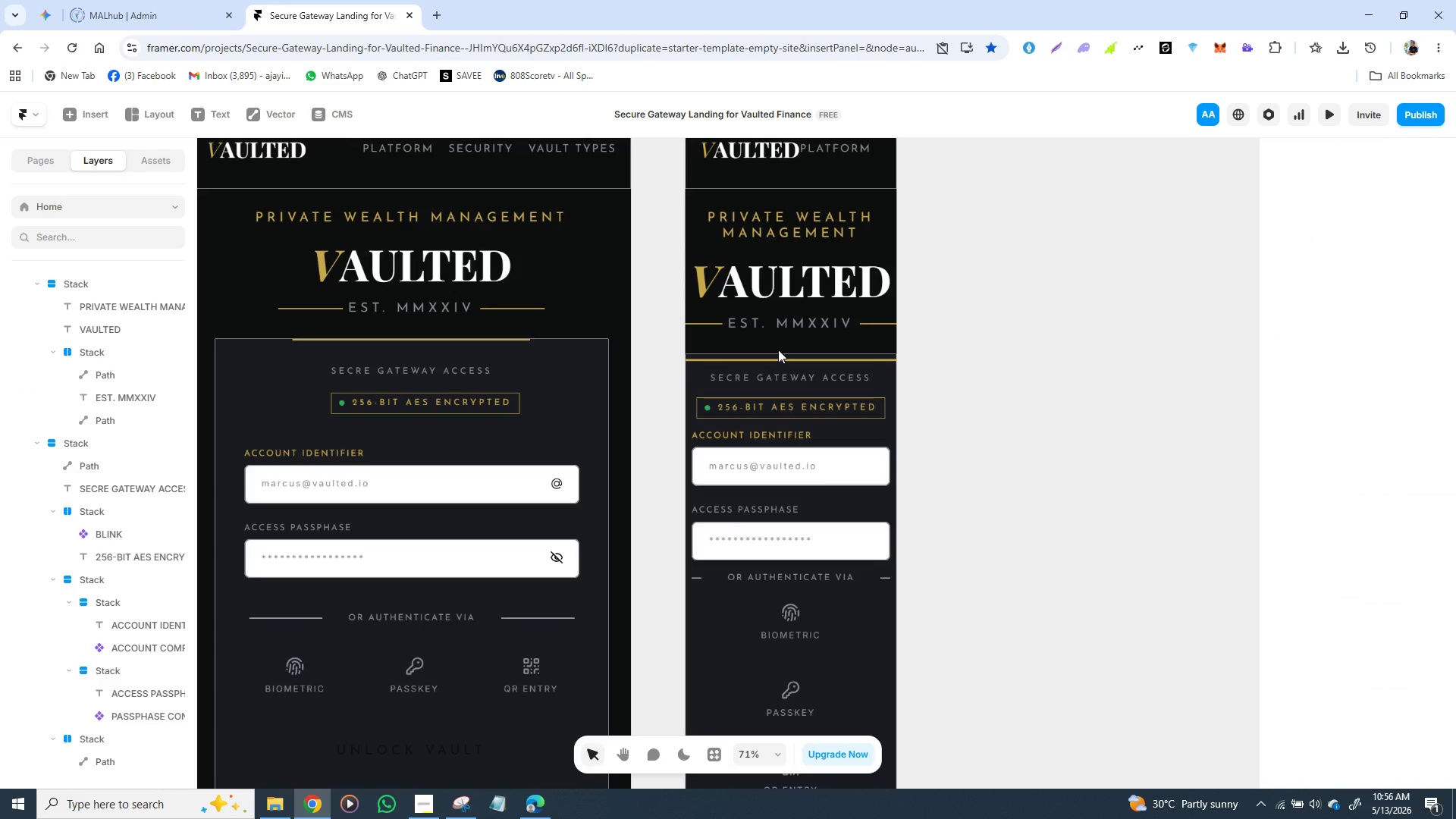 
wait(5.67)
 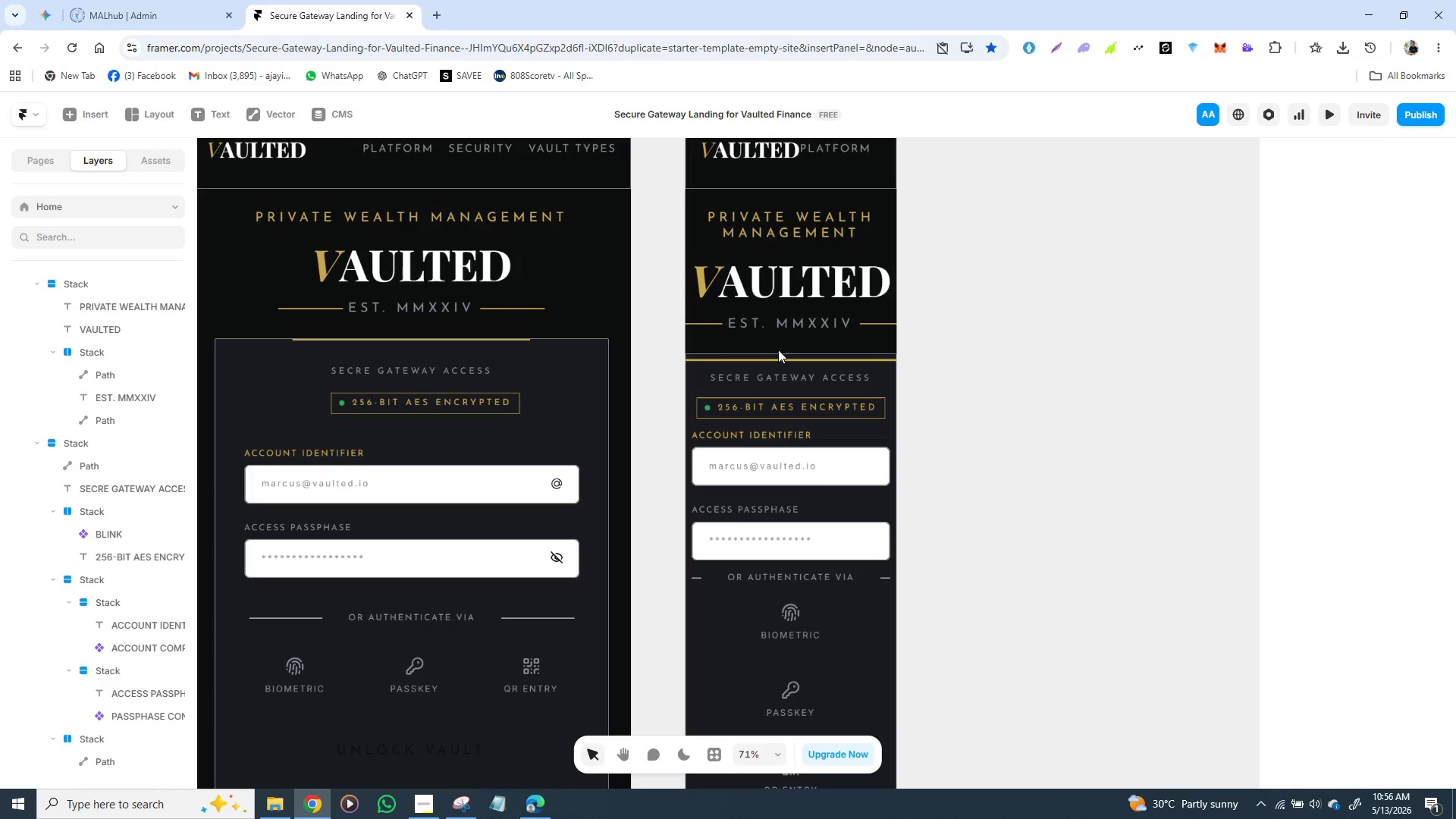 
left_click([801, 281])
 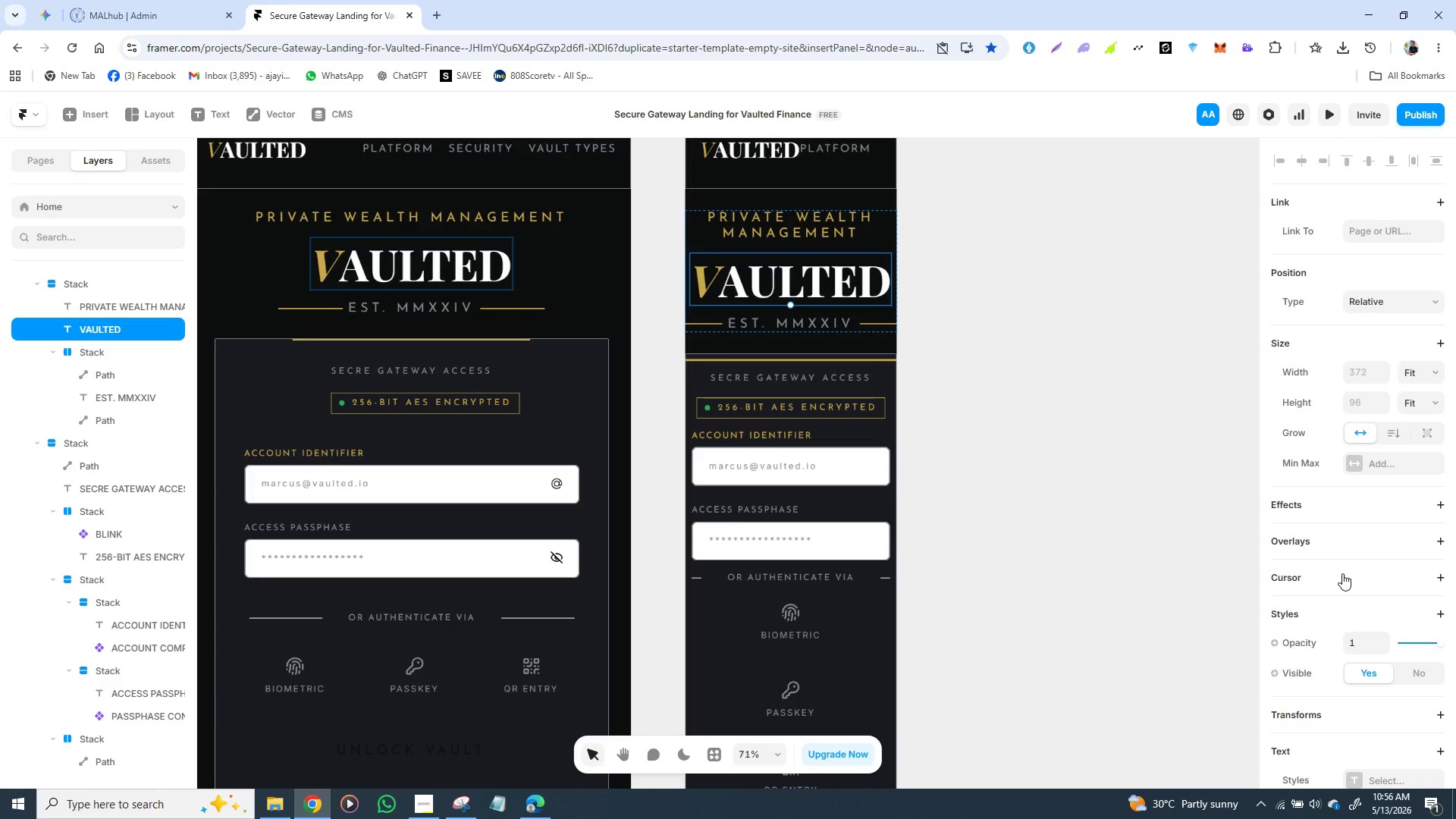 
mouse_move([1357, 510])
 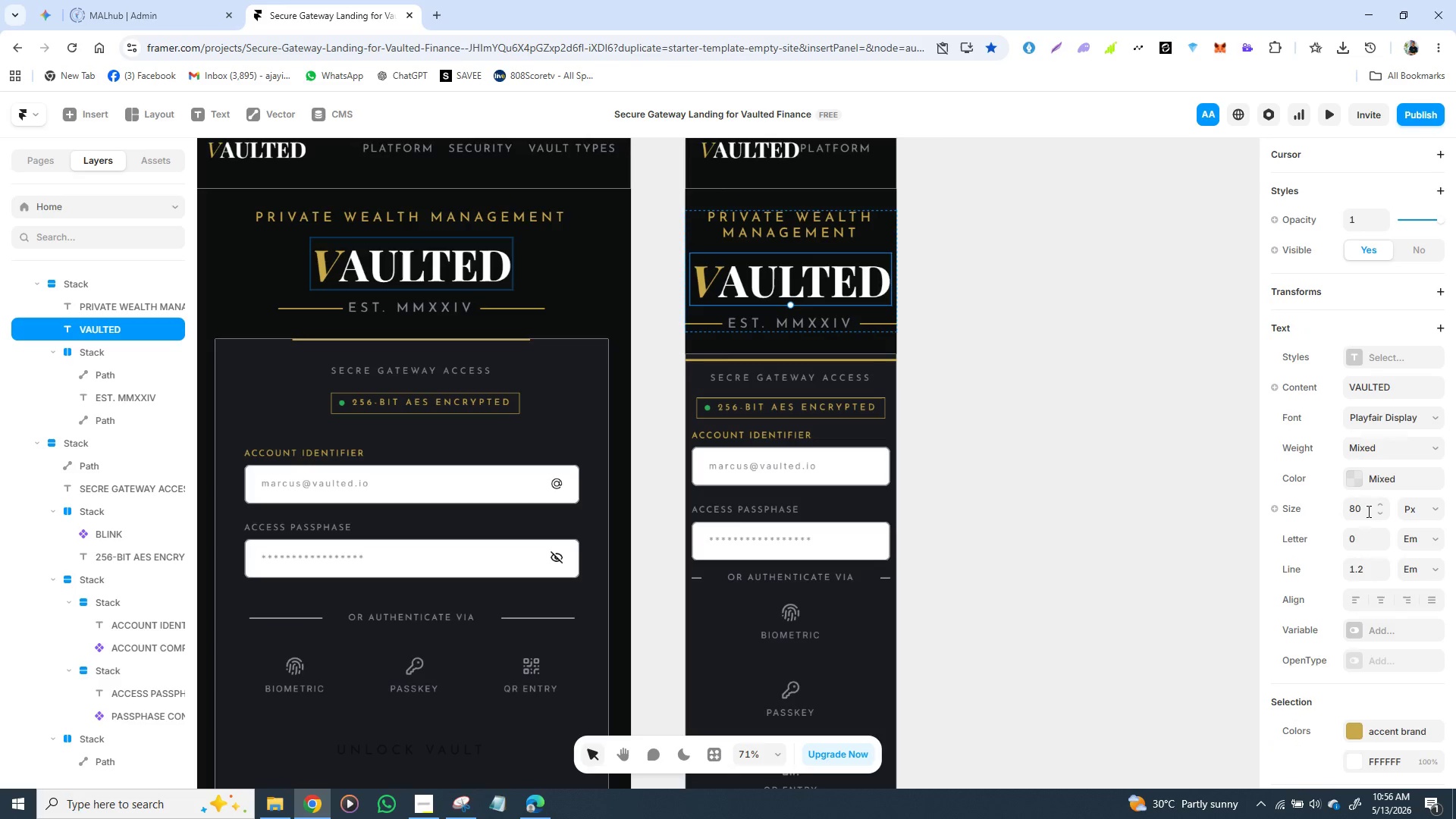 
left_click([1367, 511])
 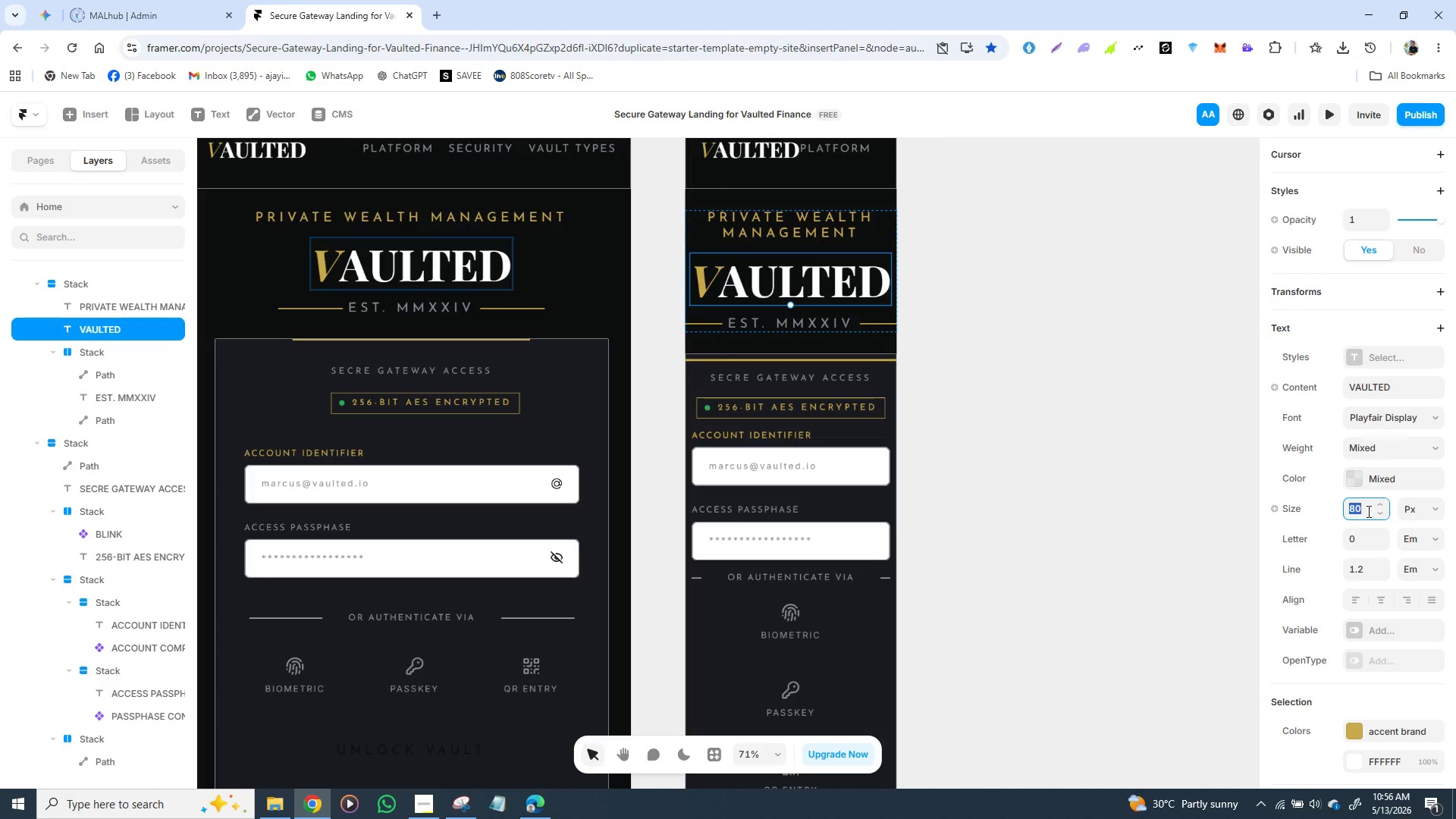 
type(50)
 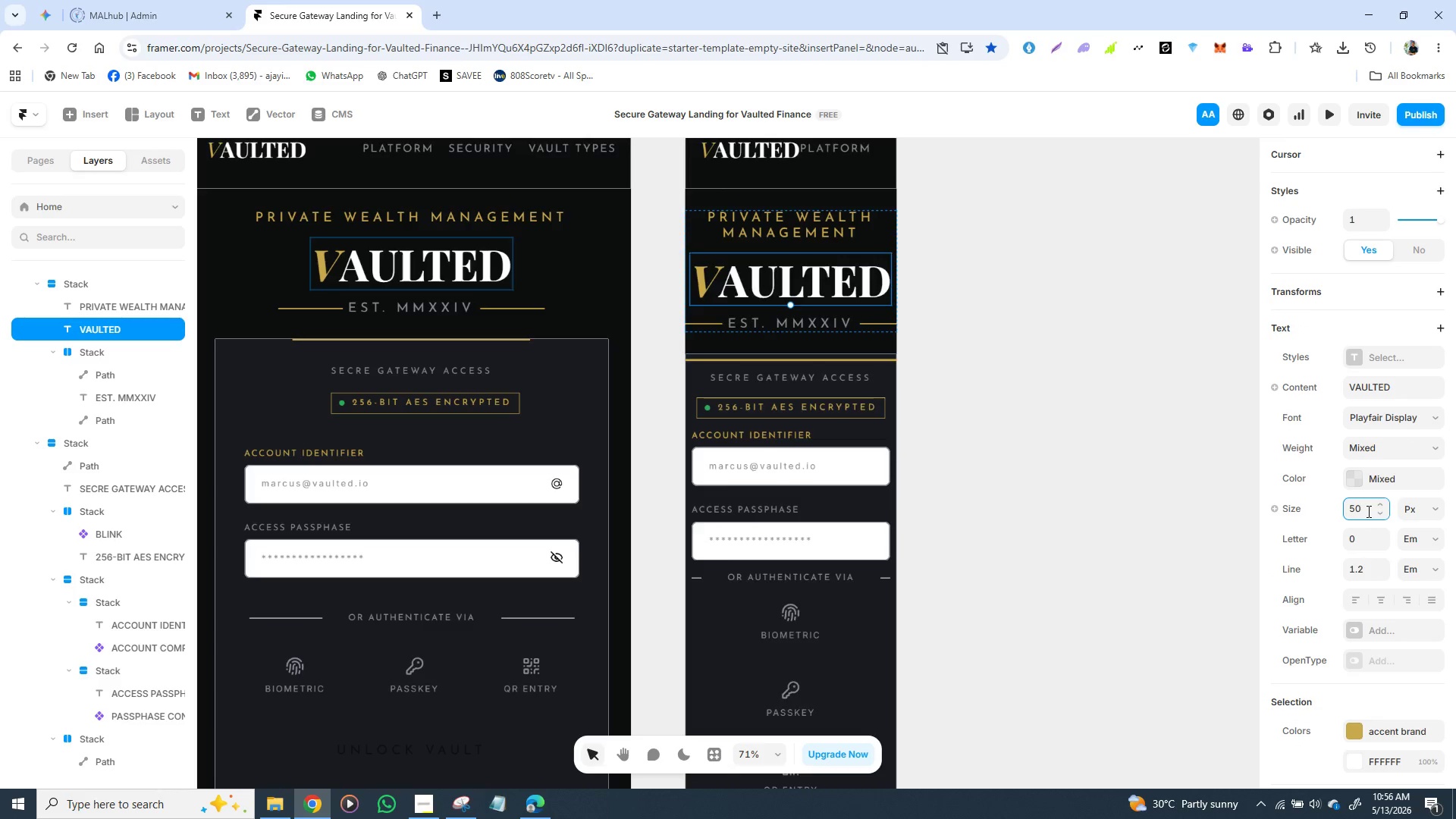 
key(Enter)
 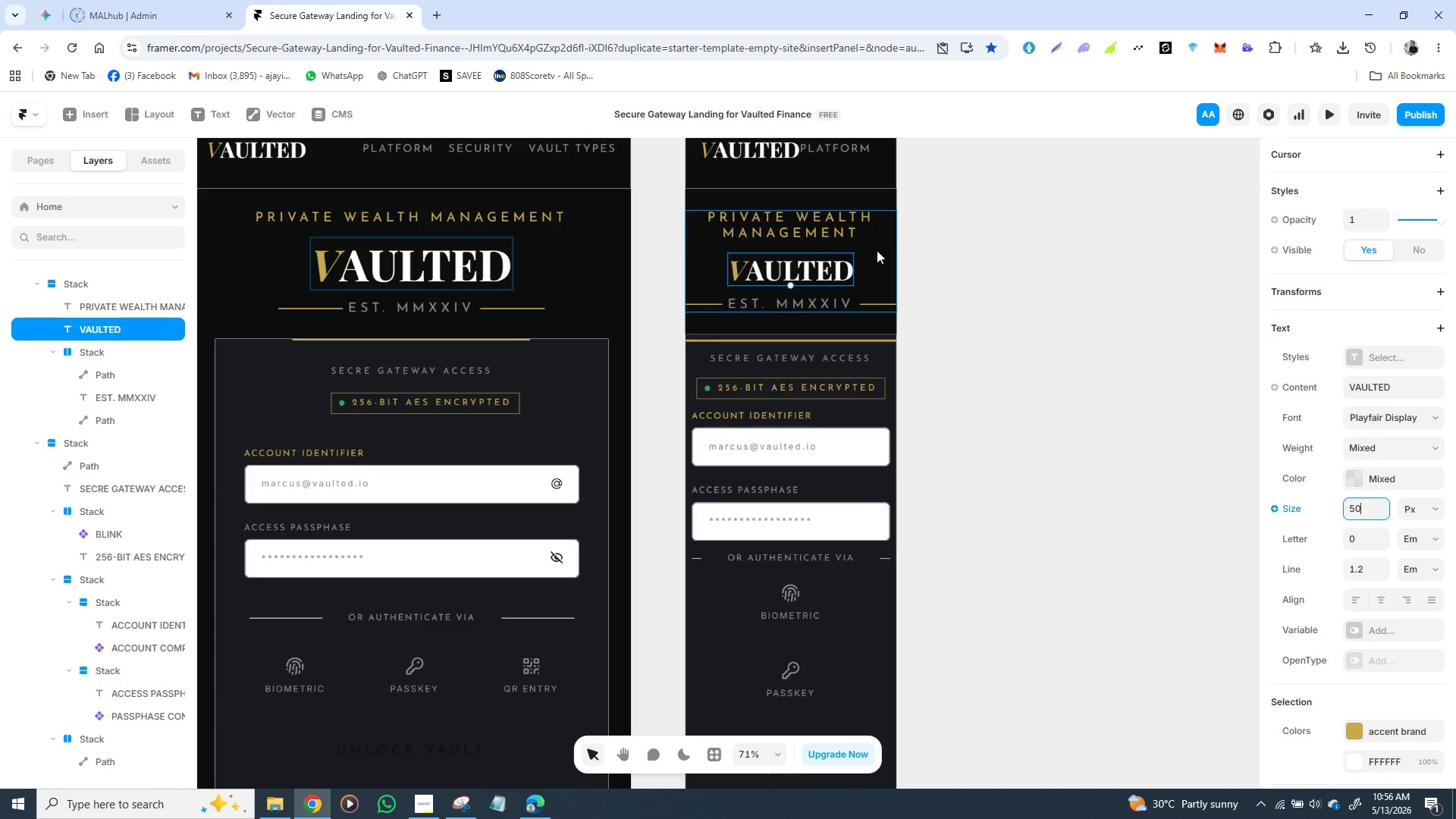 
left_click([808, 232])
 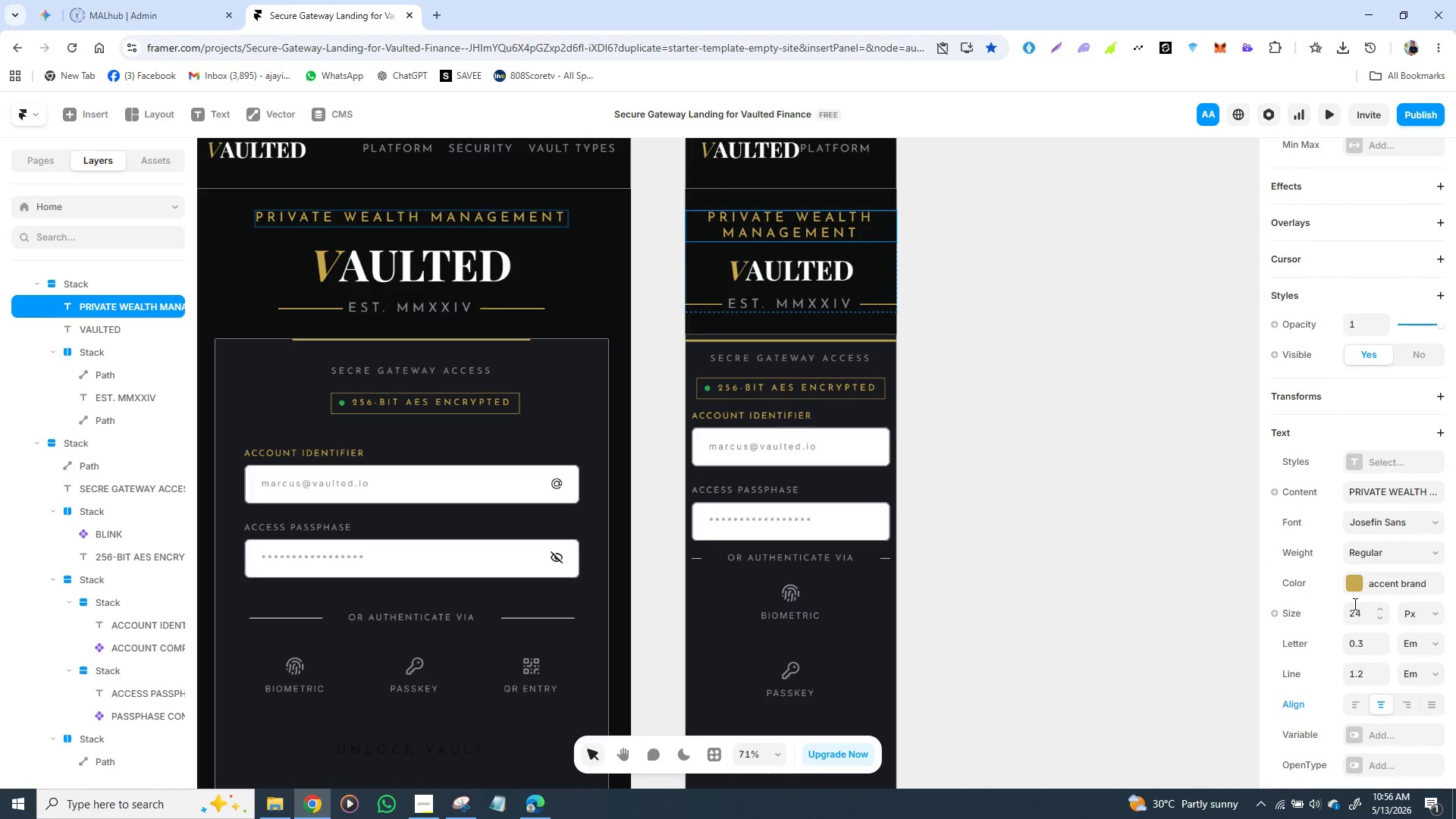 
left_click([1357, 617])
 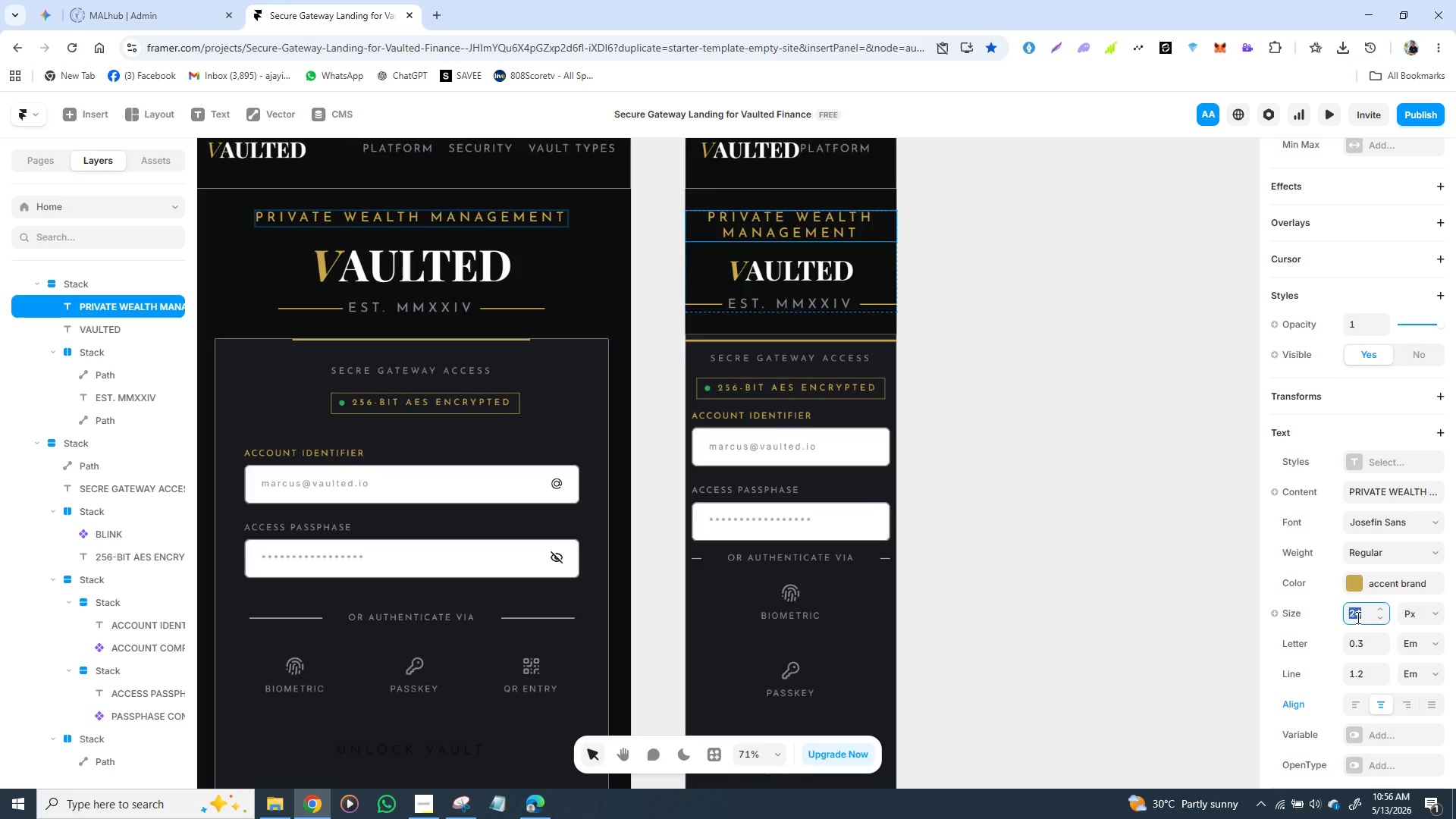 
type(16)
 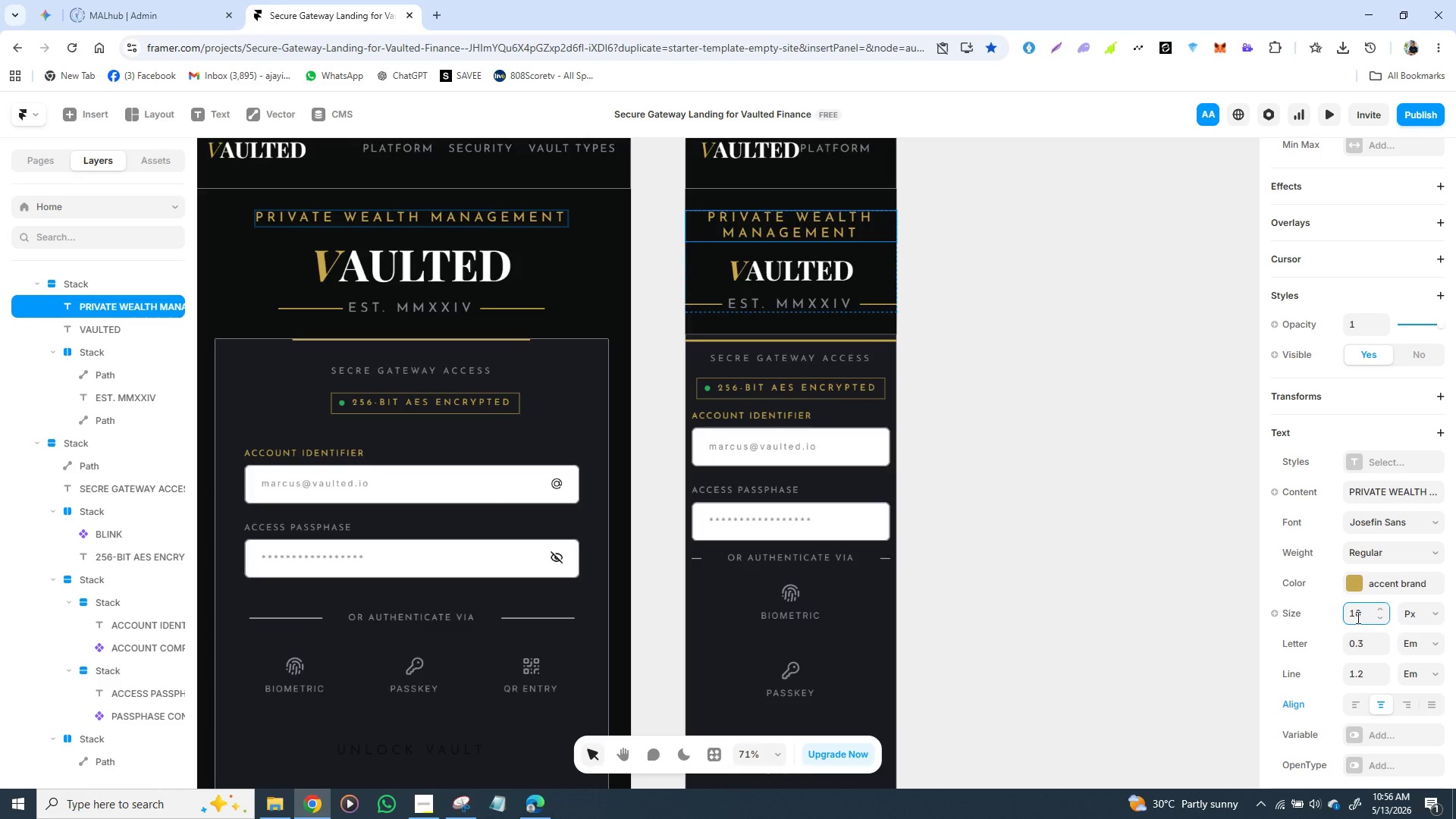 
key(Enter)
 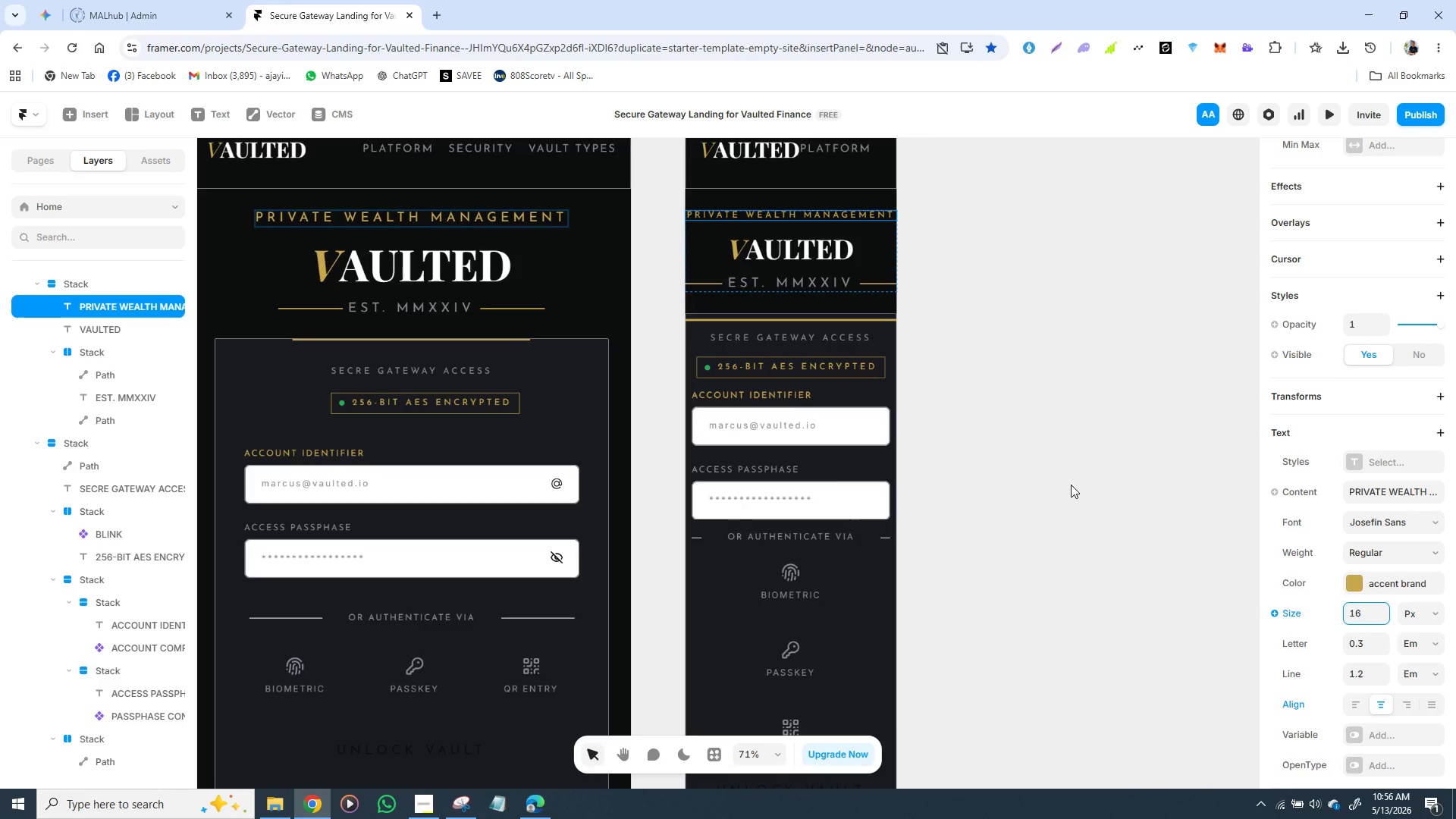 
left_click([1068, 462])
 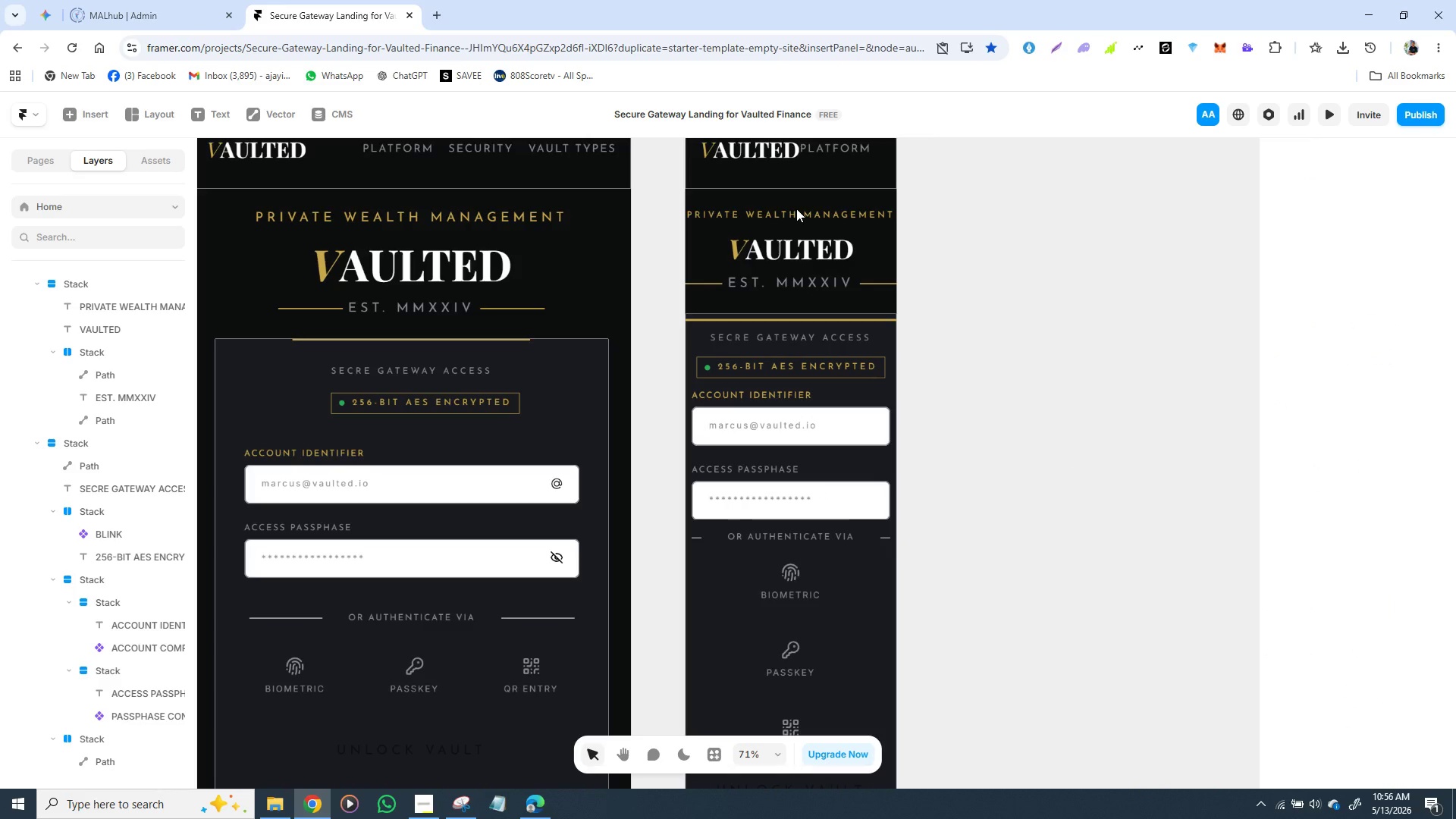 
left_click([796, 211])
 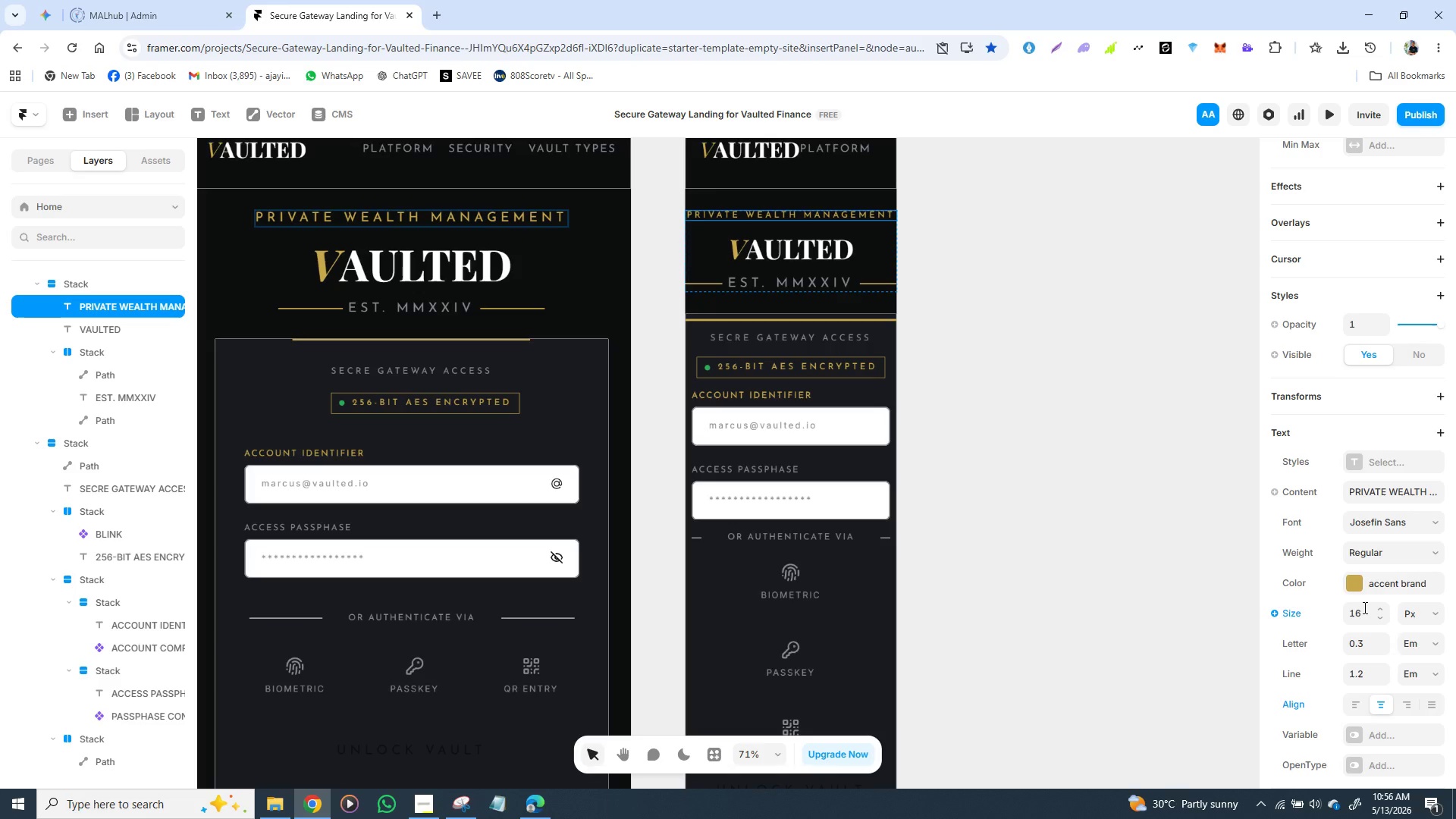 
left_click([1363, 607])
 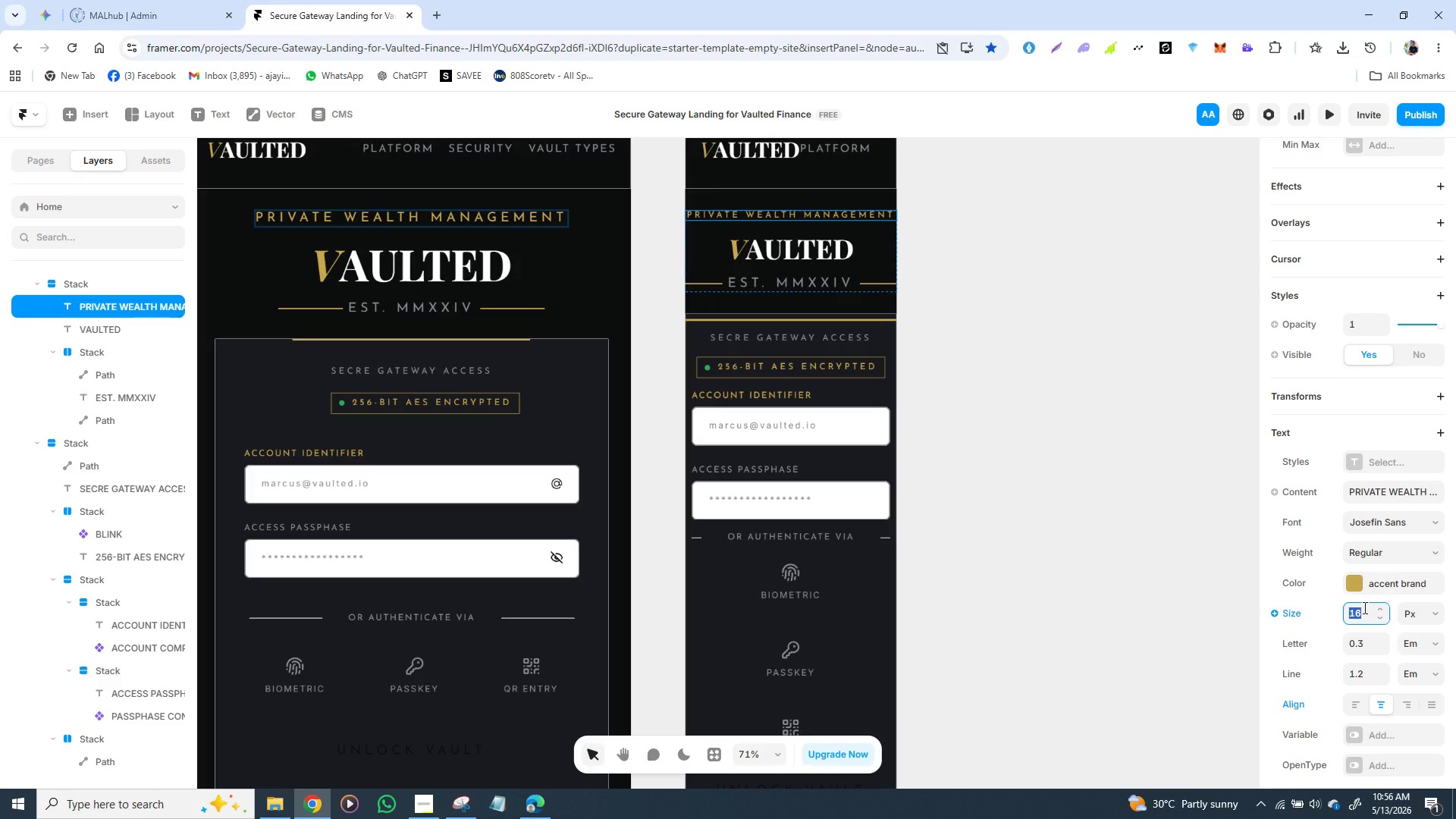 
type(14)
 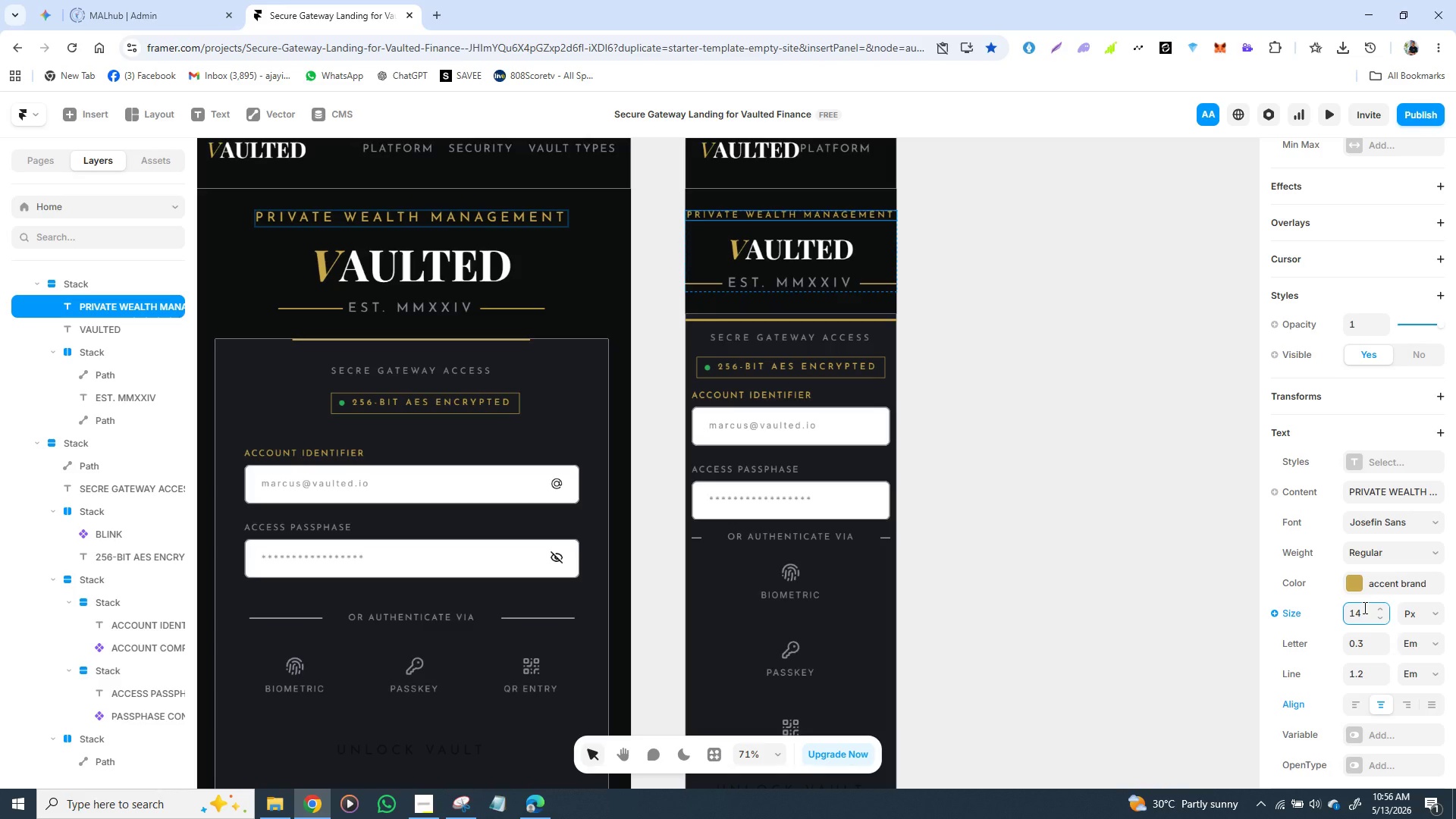 
key(Enter)
 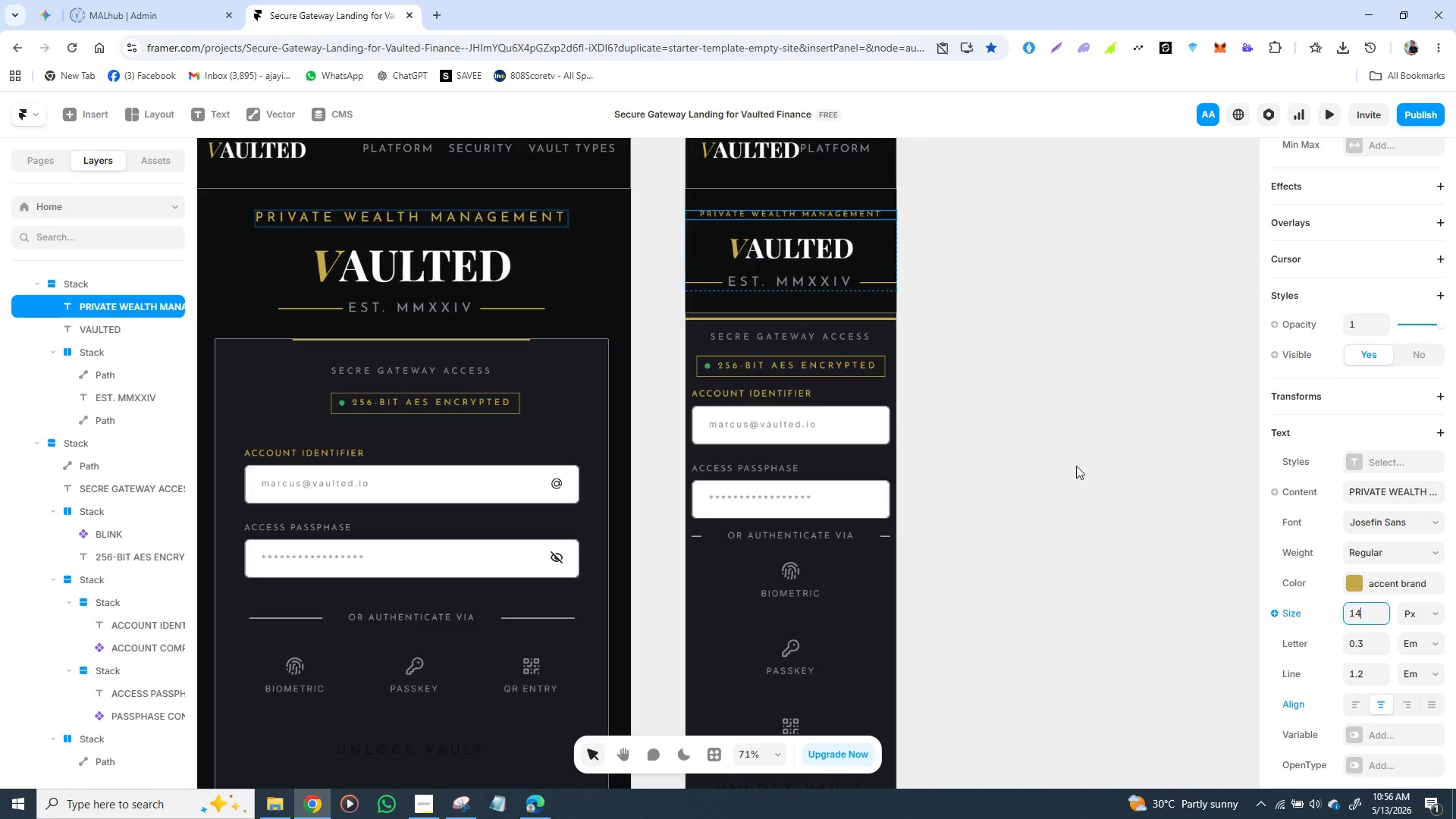 
left_click([1076, 466])
 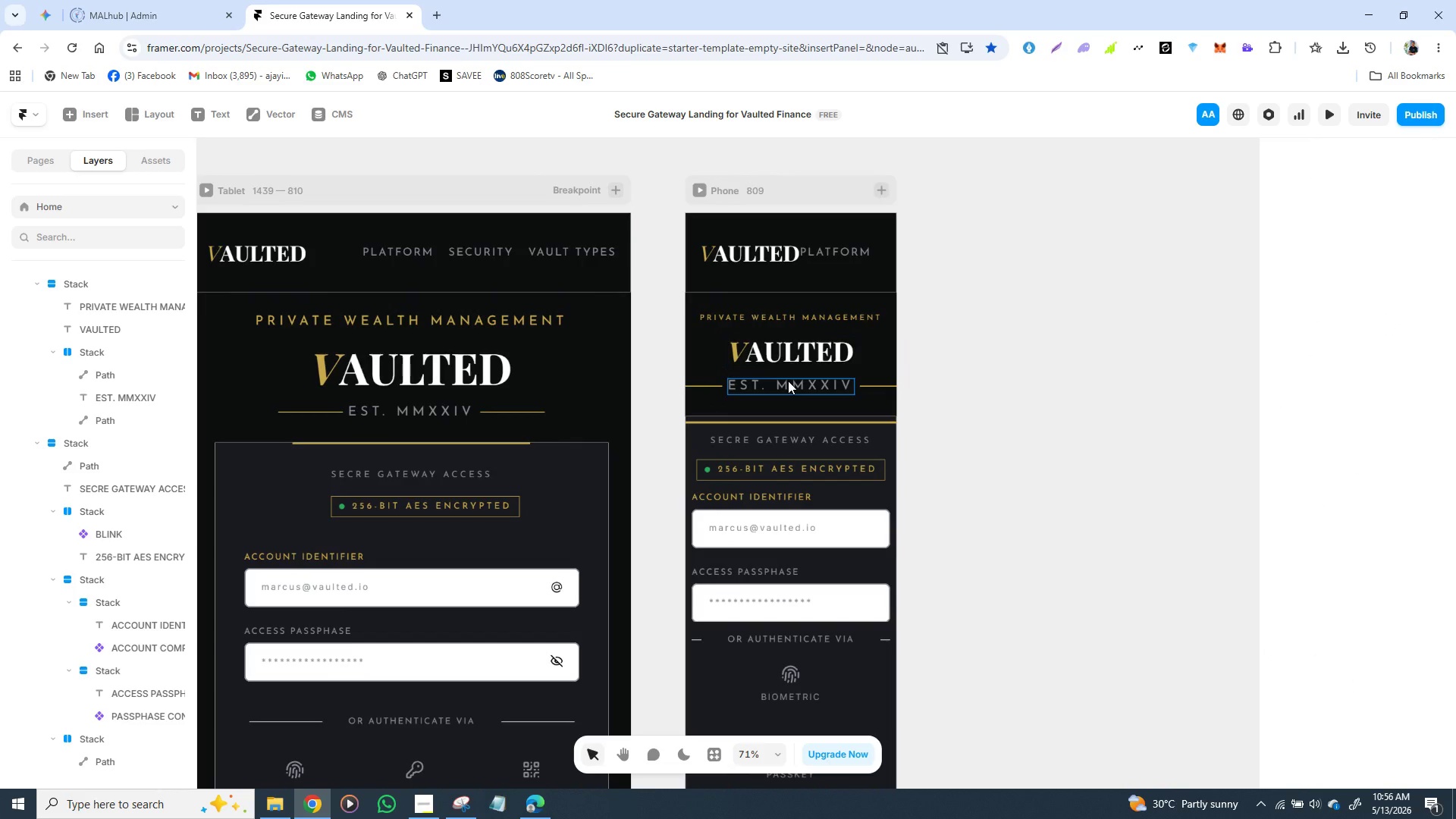 
left_click([786, 381])
 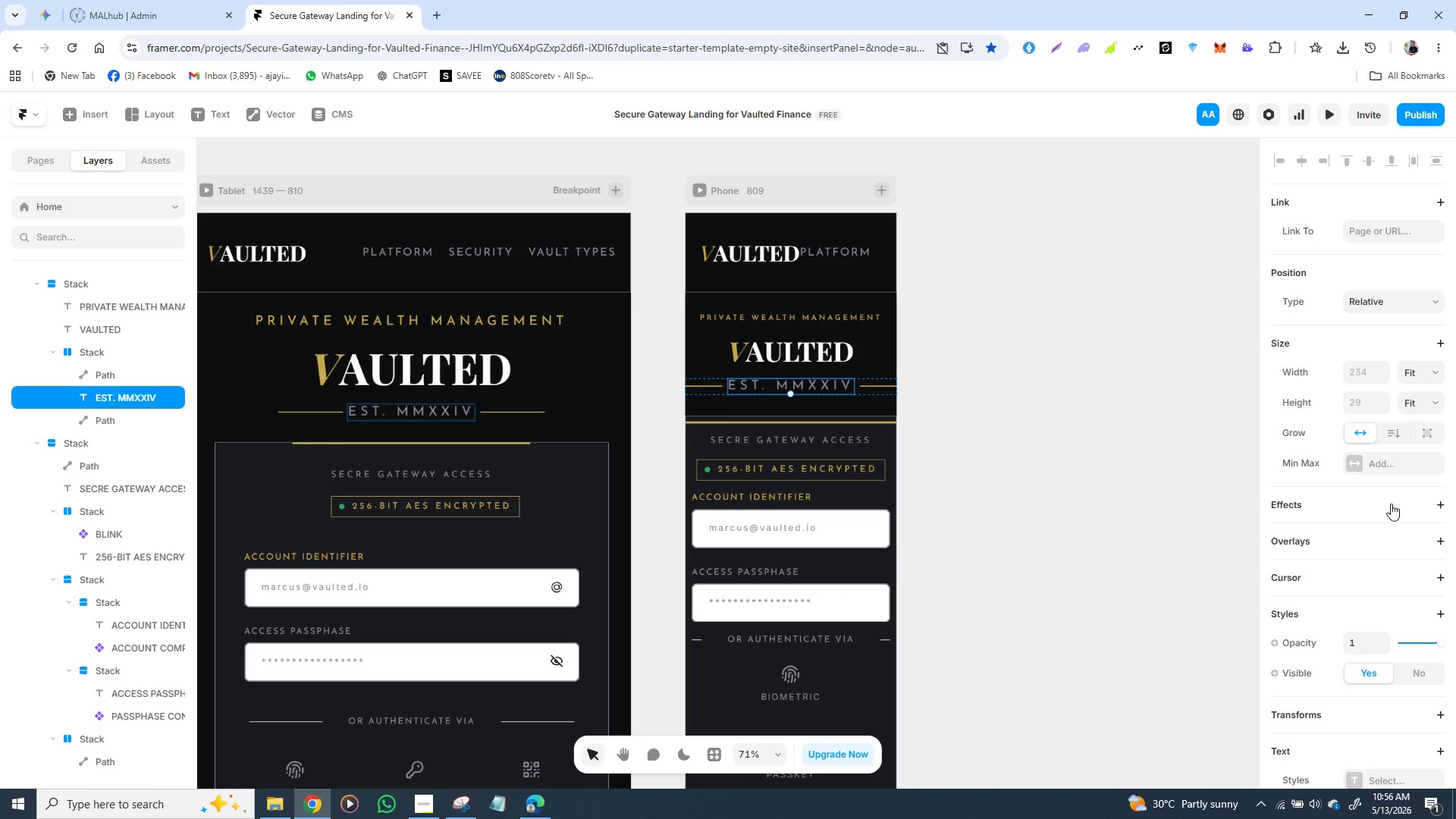 
mouse_move([1428, 602])
 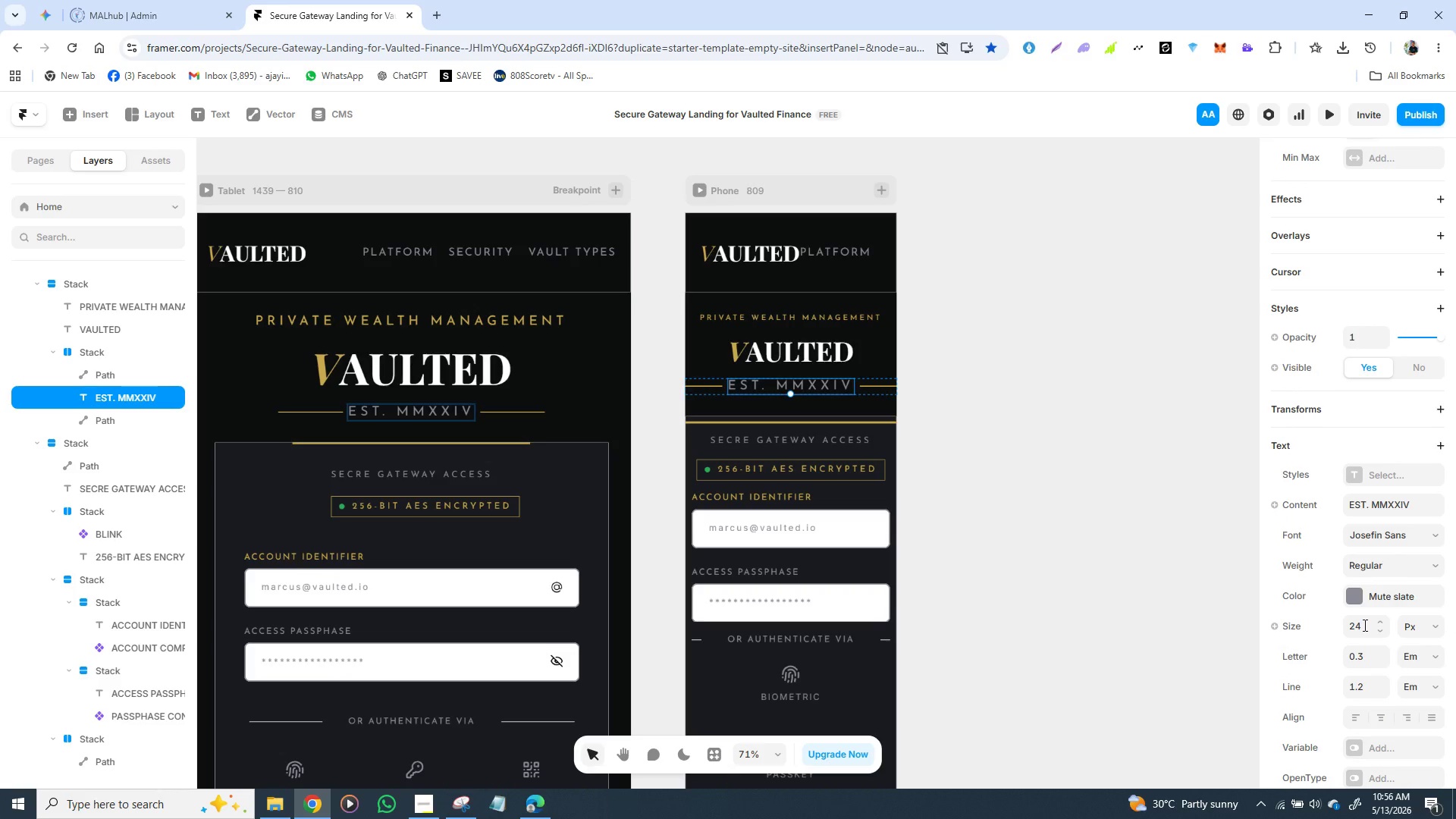 
left_click([1363, 625])
 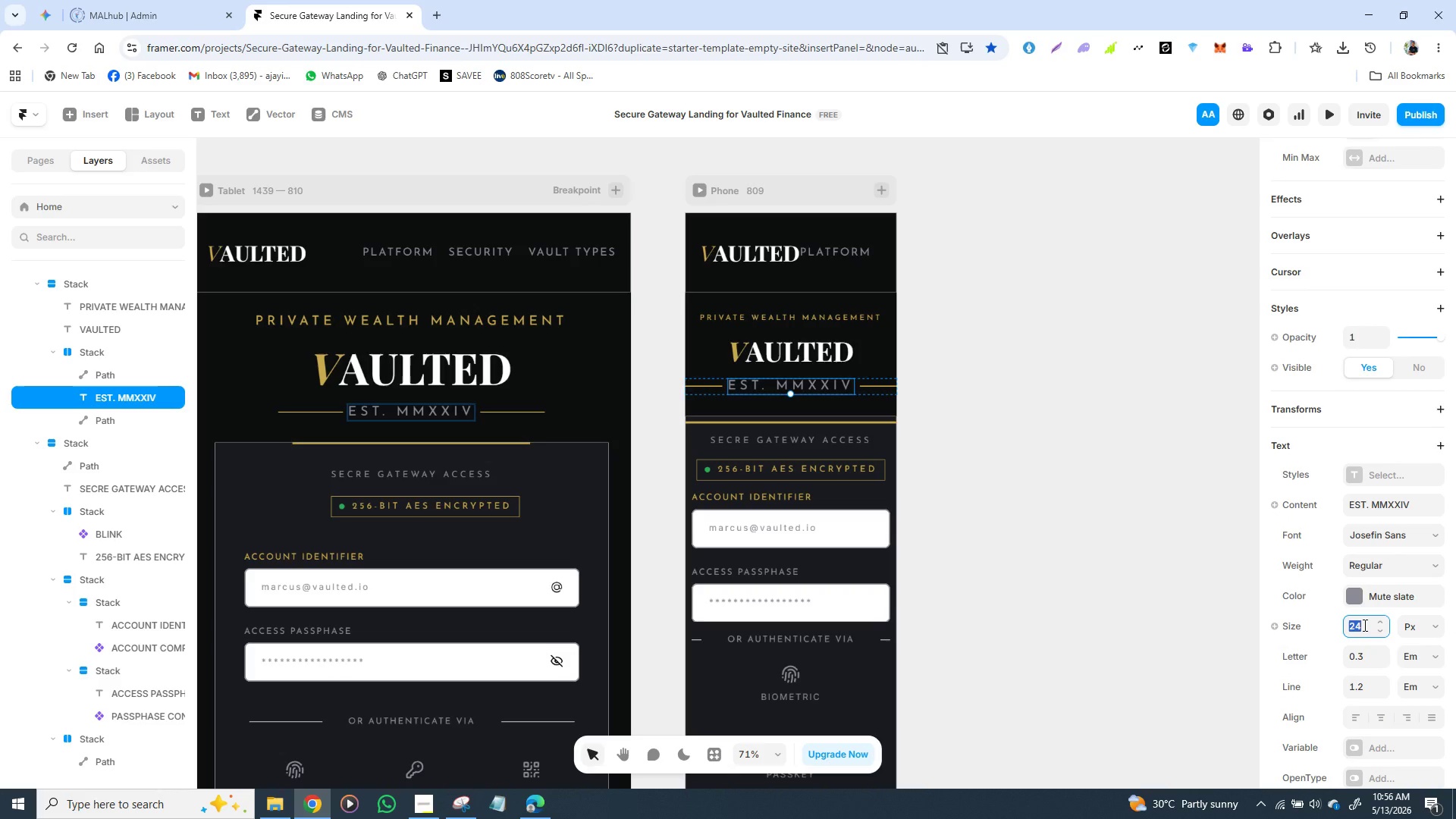 
type(14)
 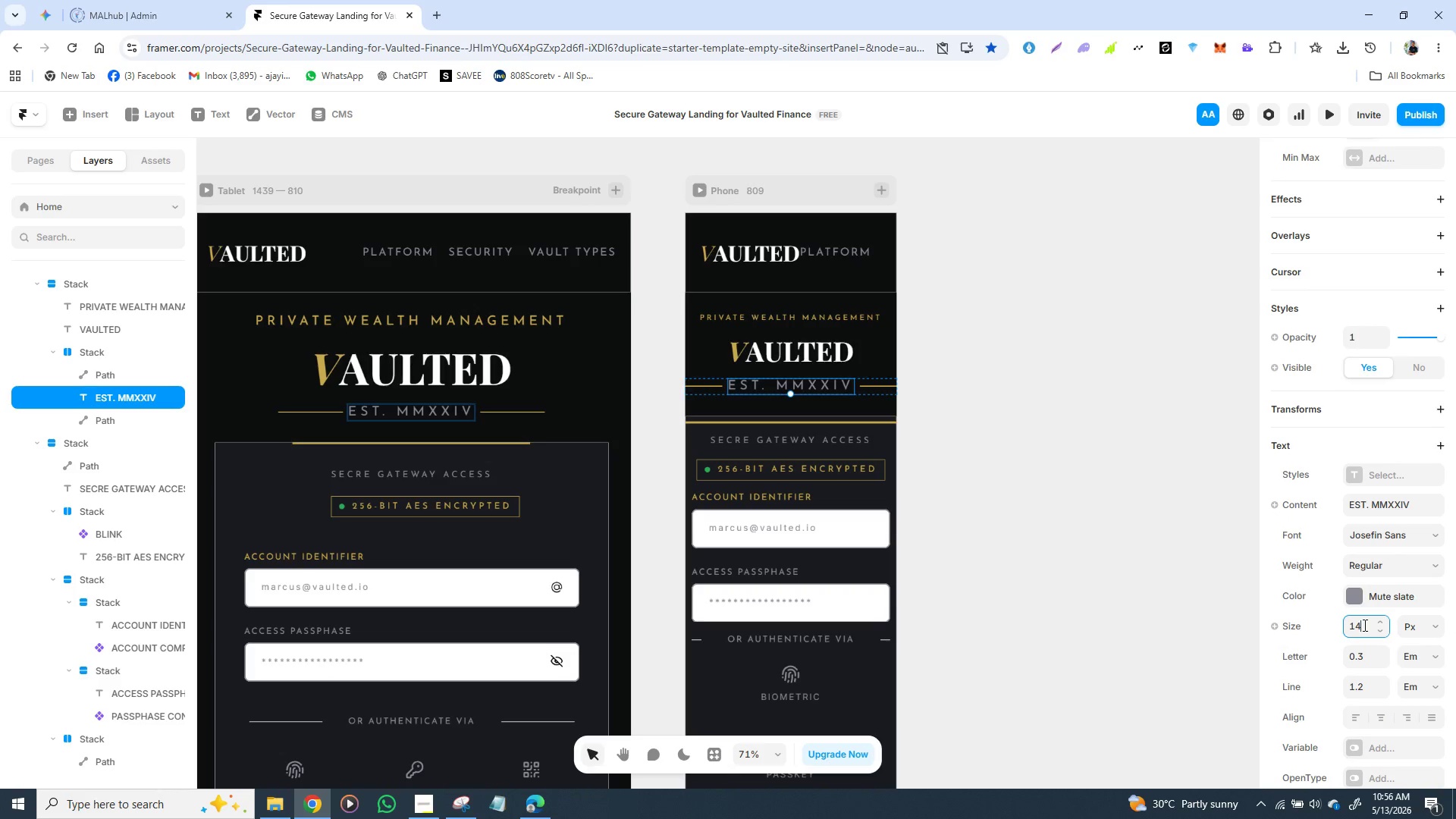 
key(Enter)
 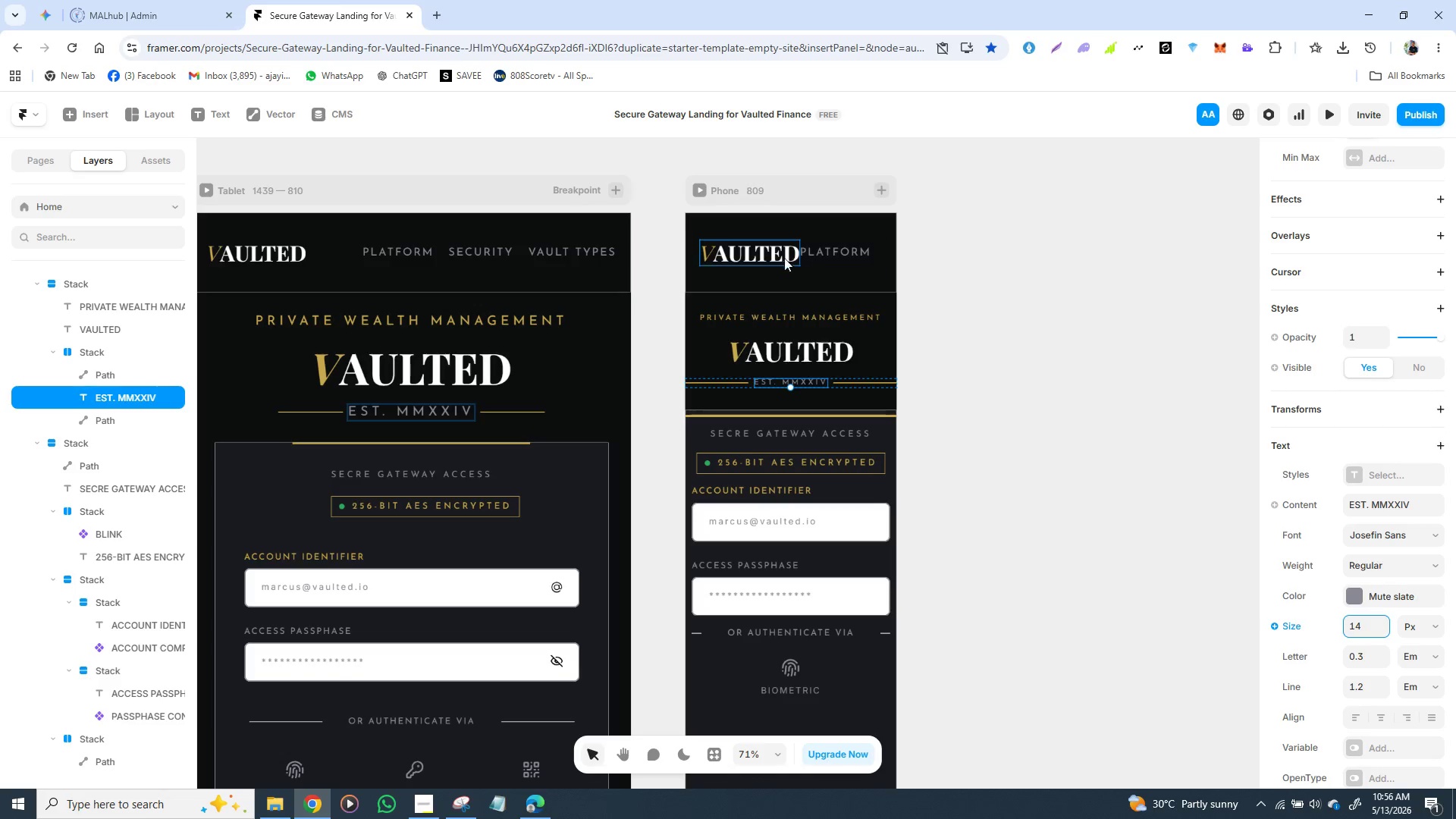 
left_click([763, 251])
 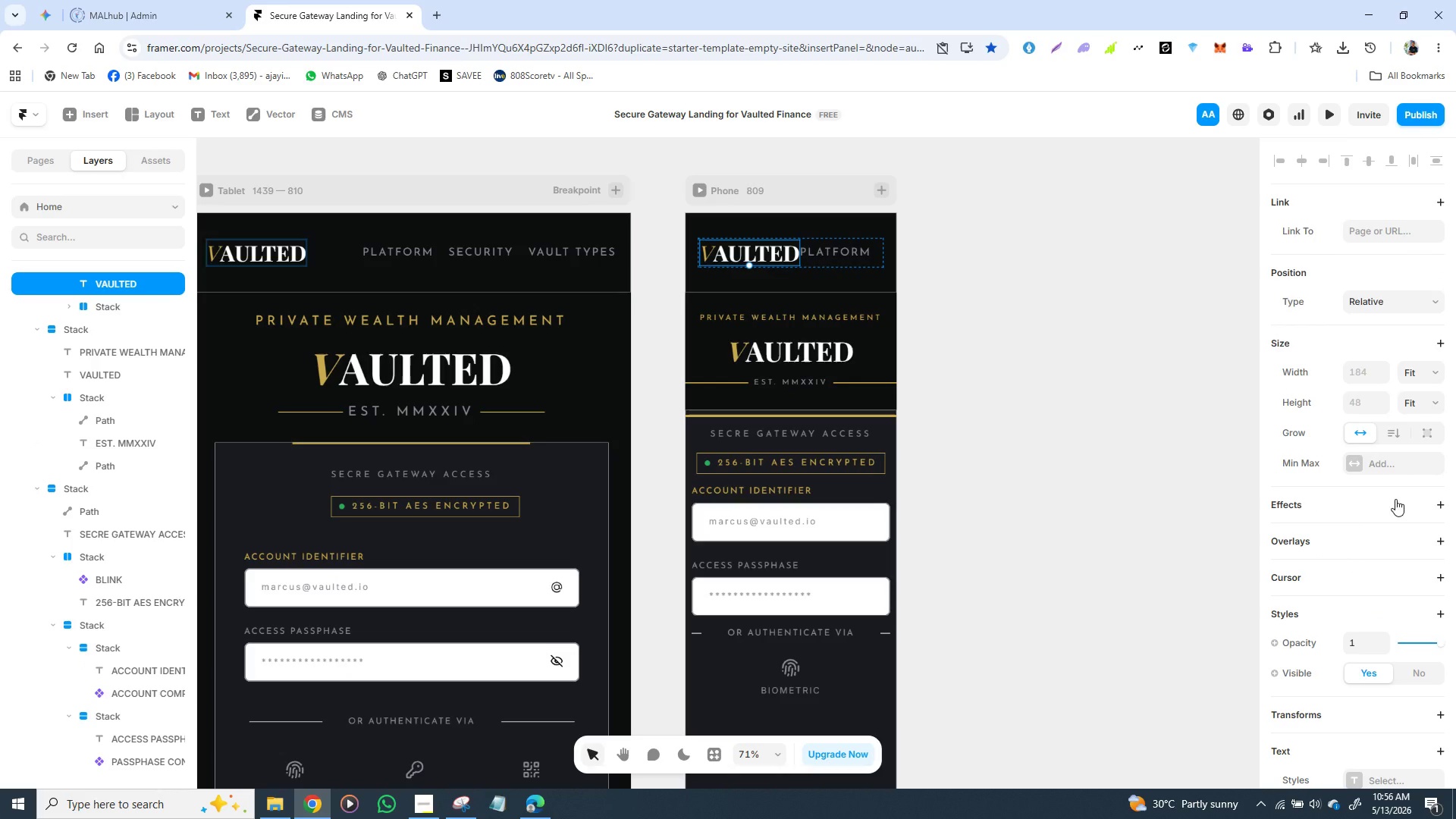 
mouse_move([1379, 613])
 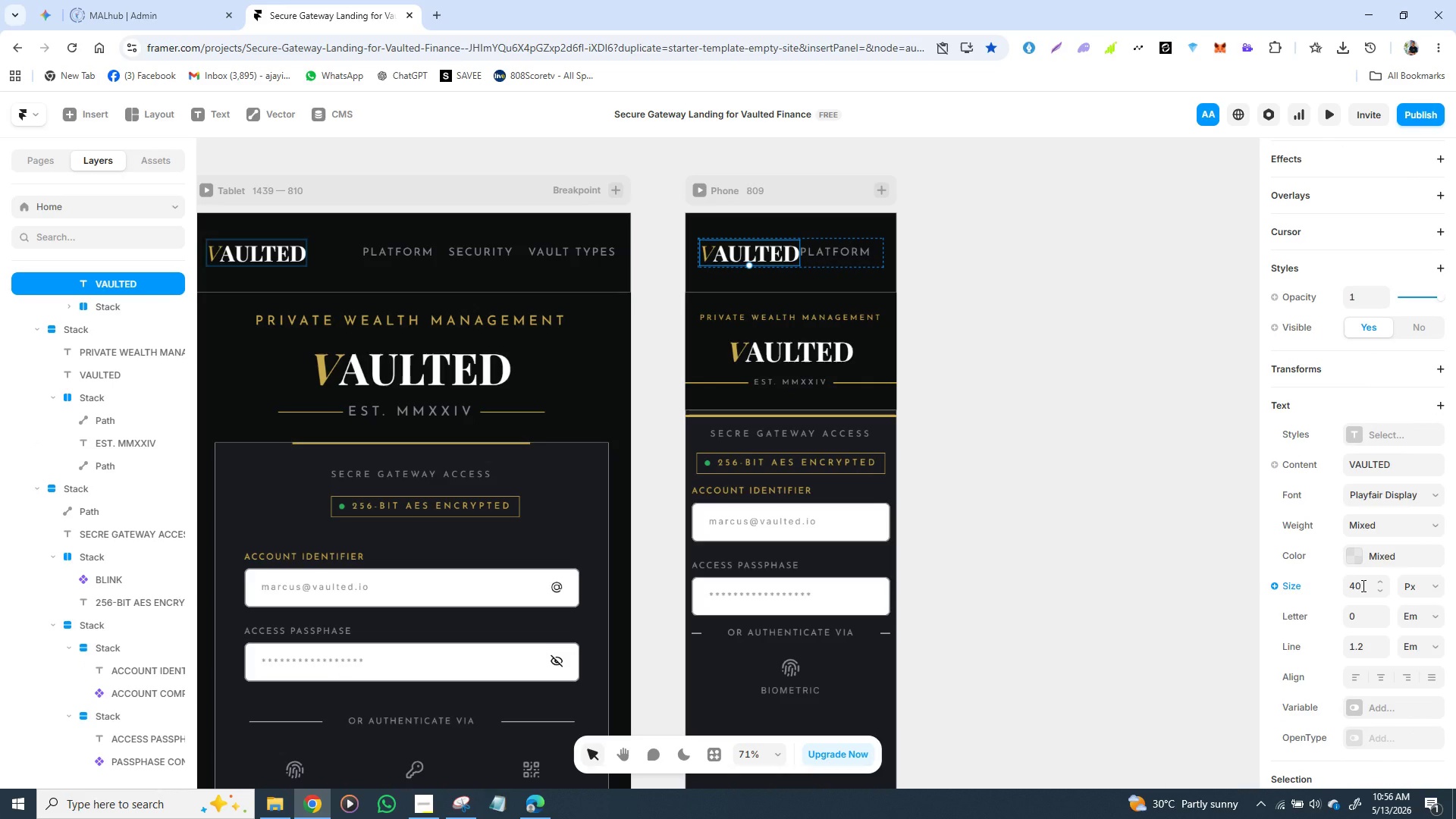 
left_click([1362, 585])
 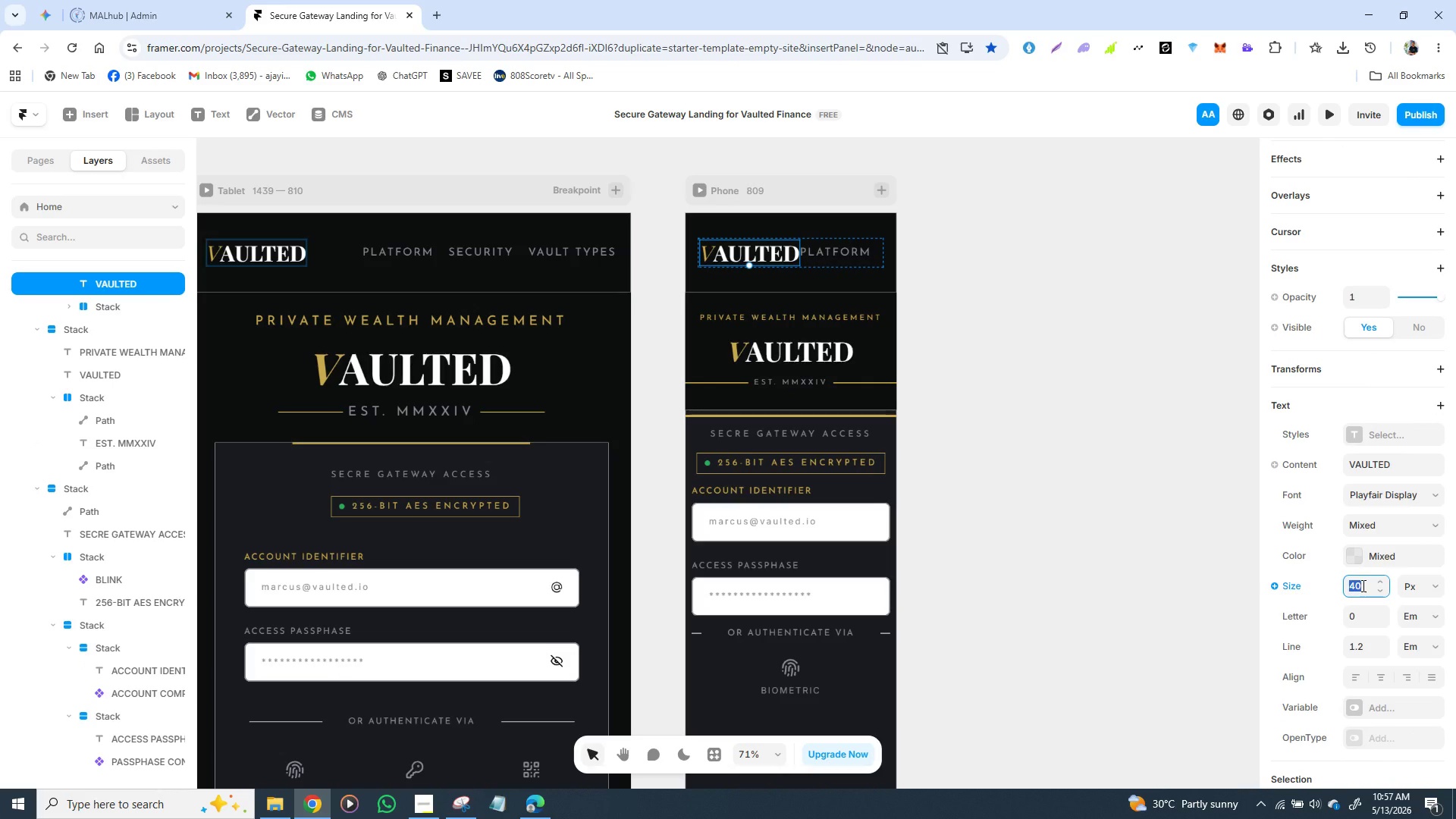 
wait(6.12)
 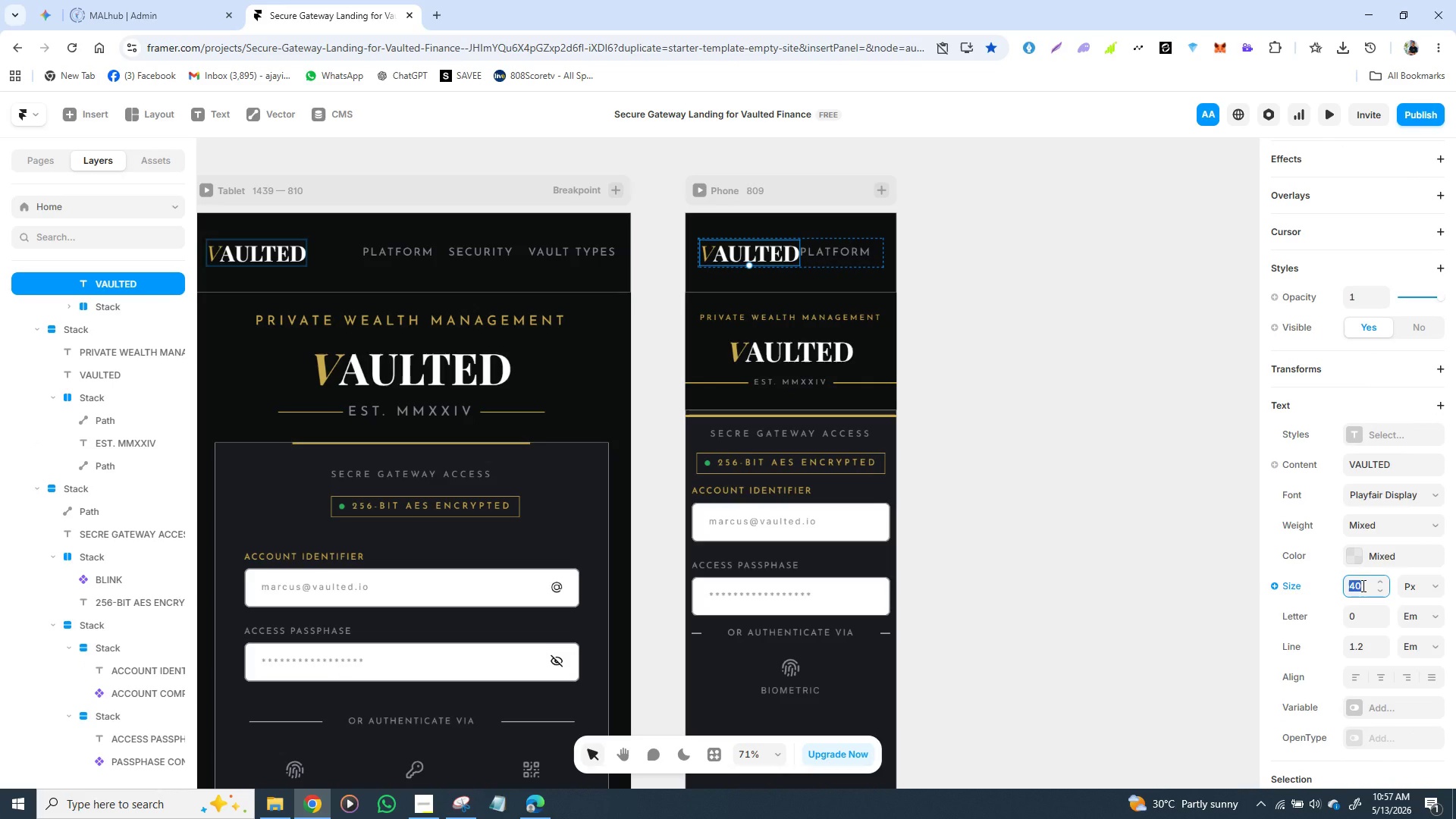 
type(23)
key(Backspace)
type(4)
 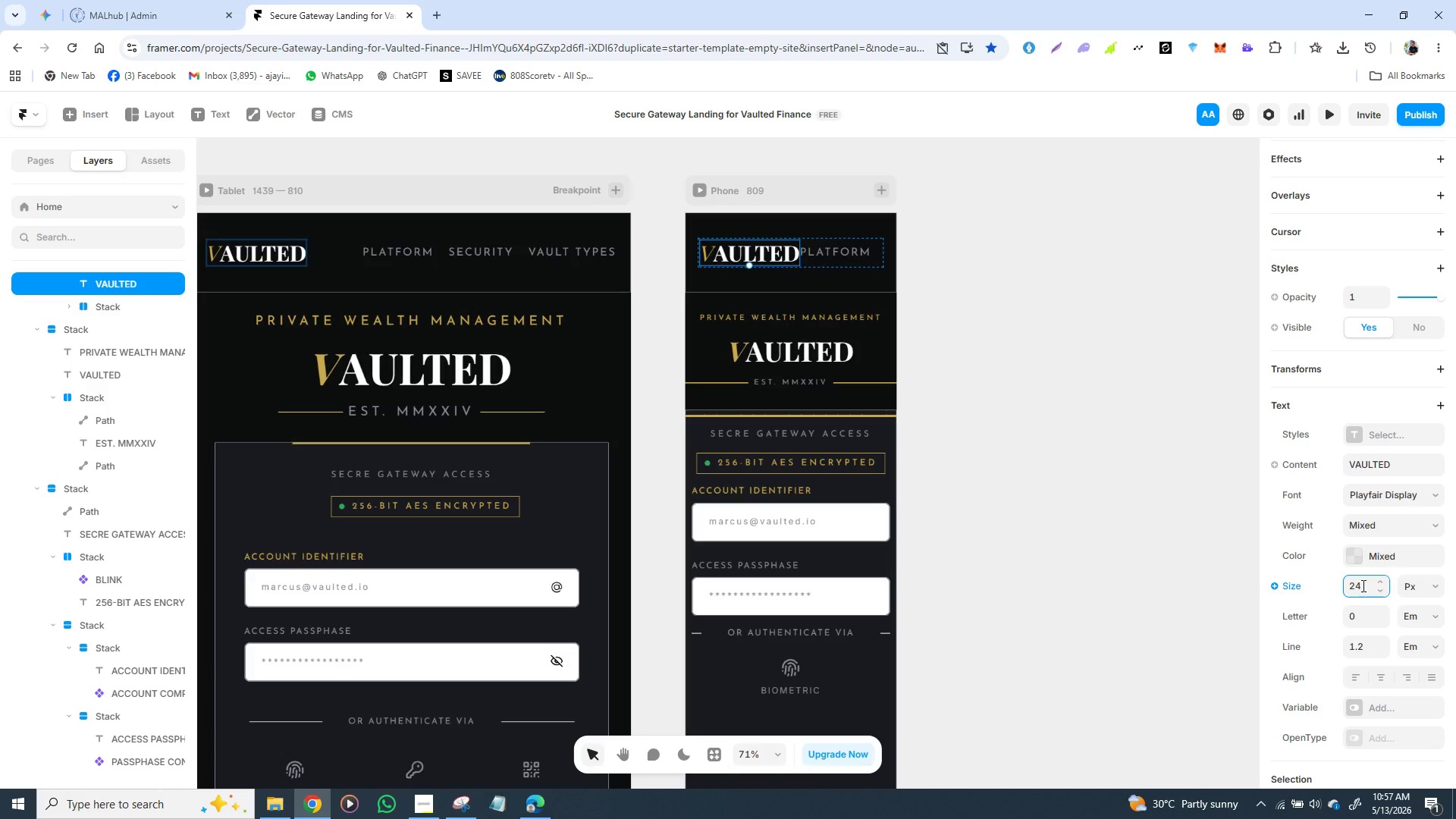 
key(Enter)
 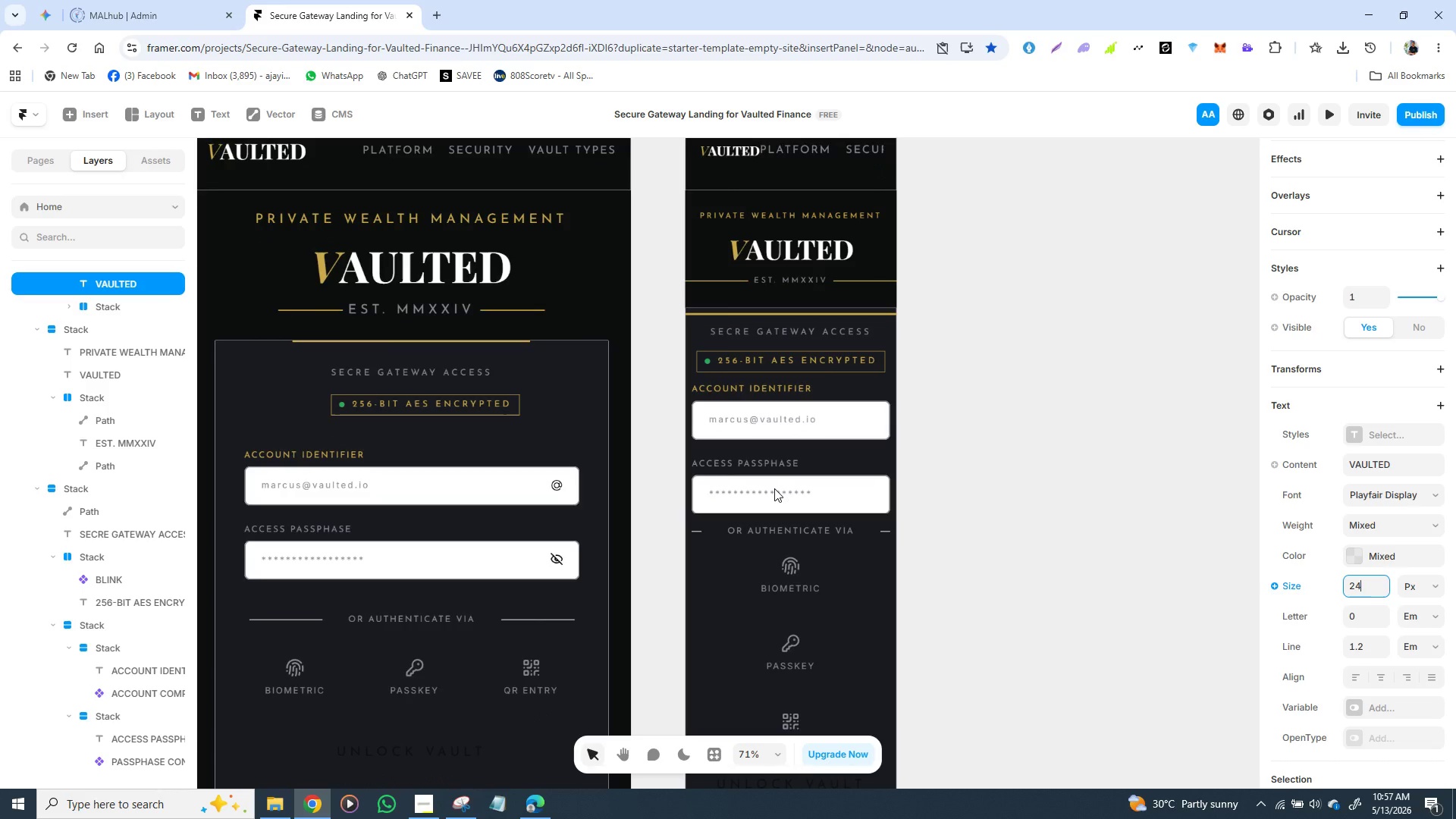 
wait(7.67)
 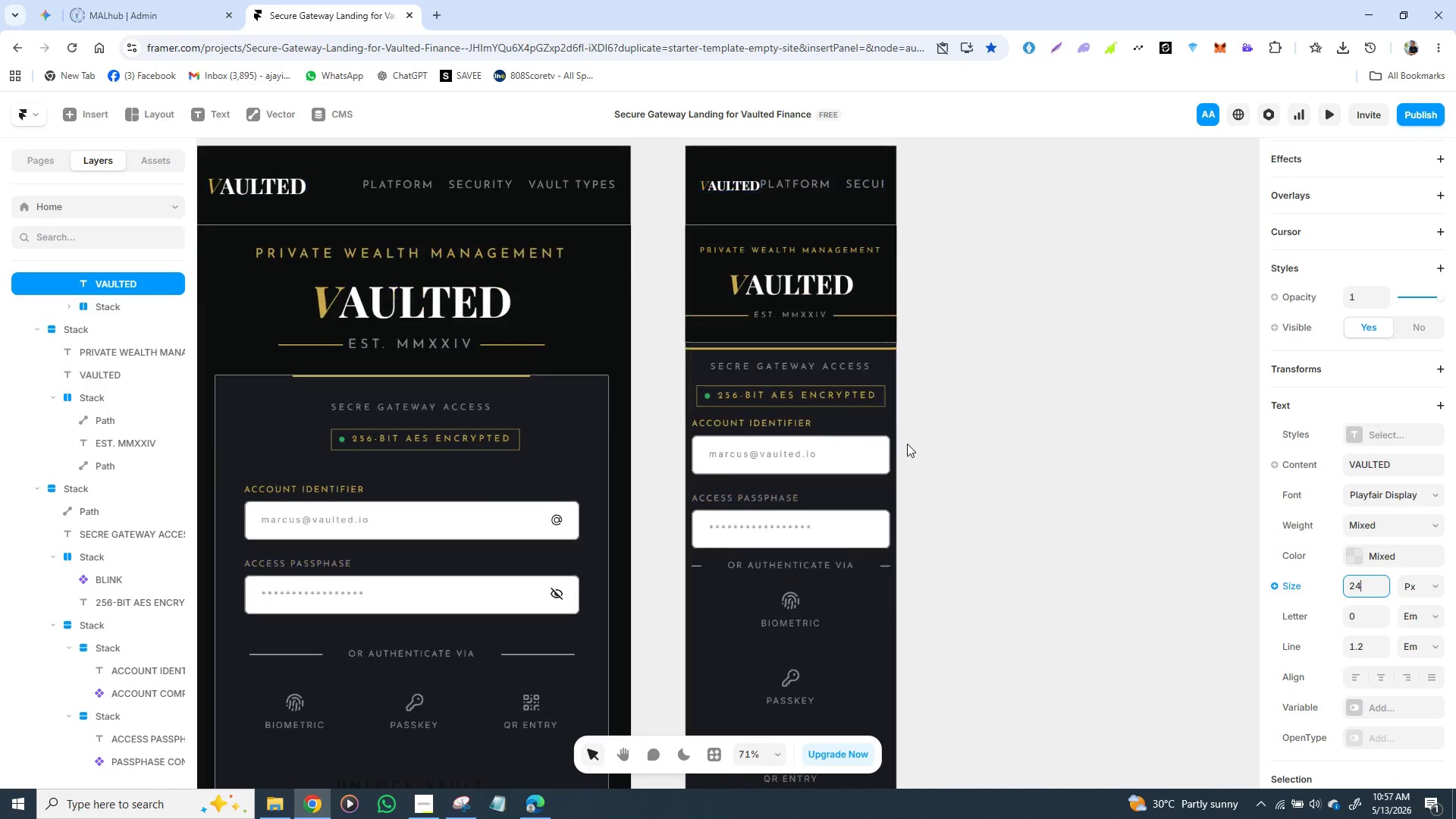 
left_click([761, 387])
 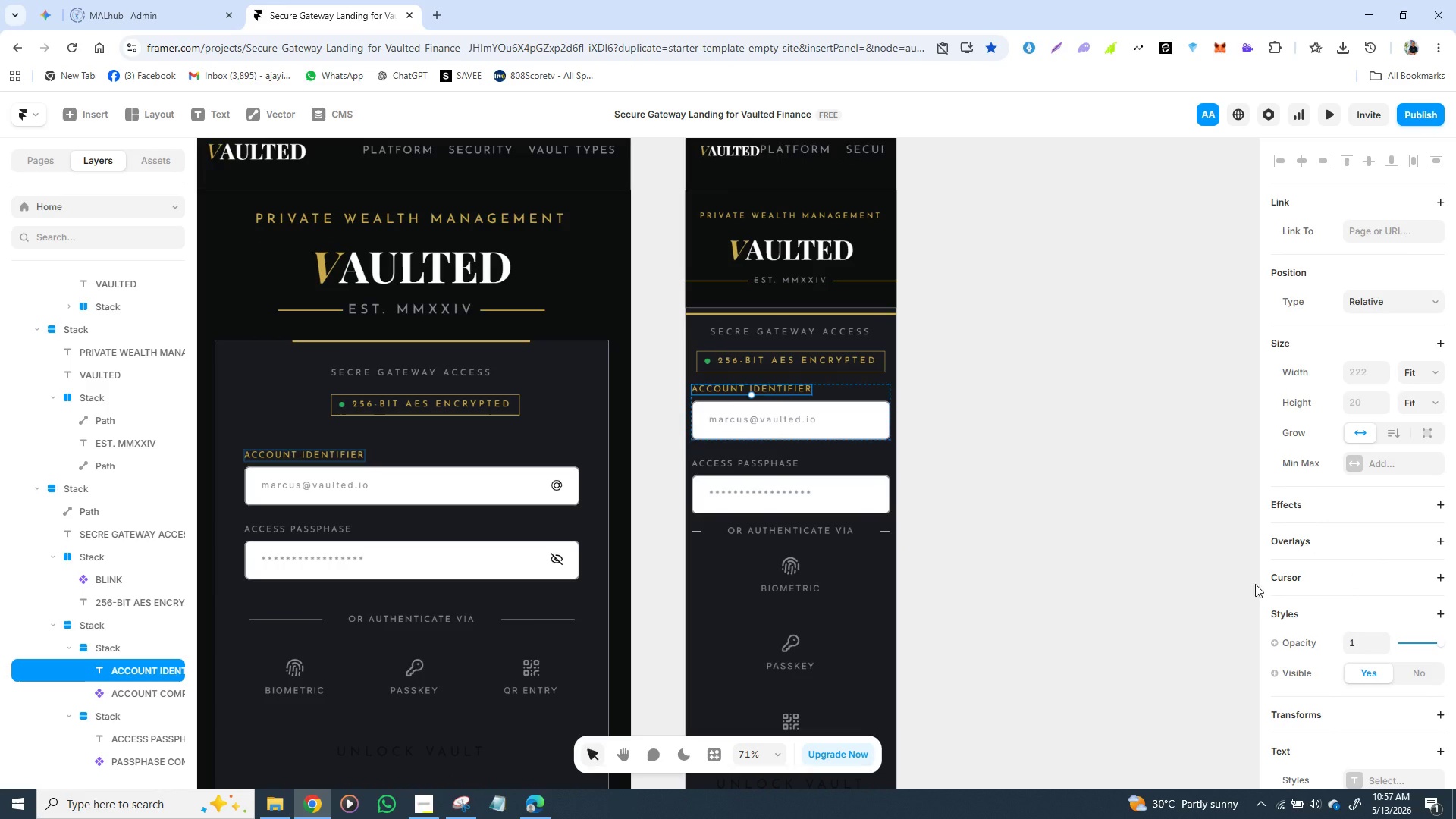 
mouse_move([1324, 589])
 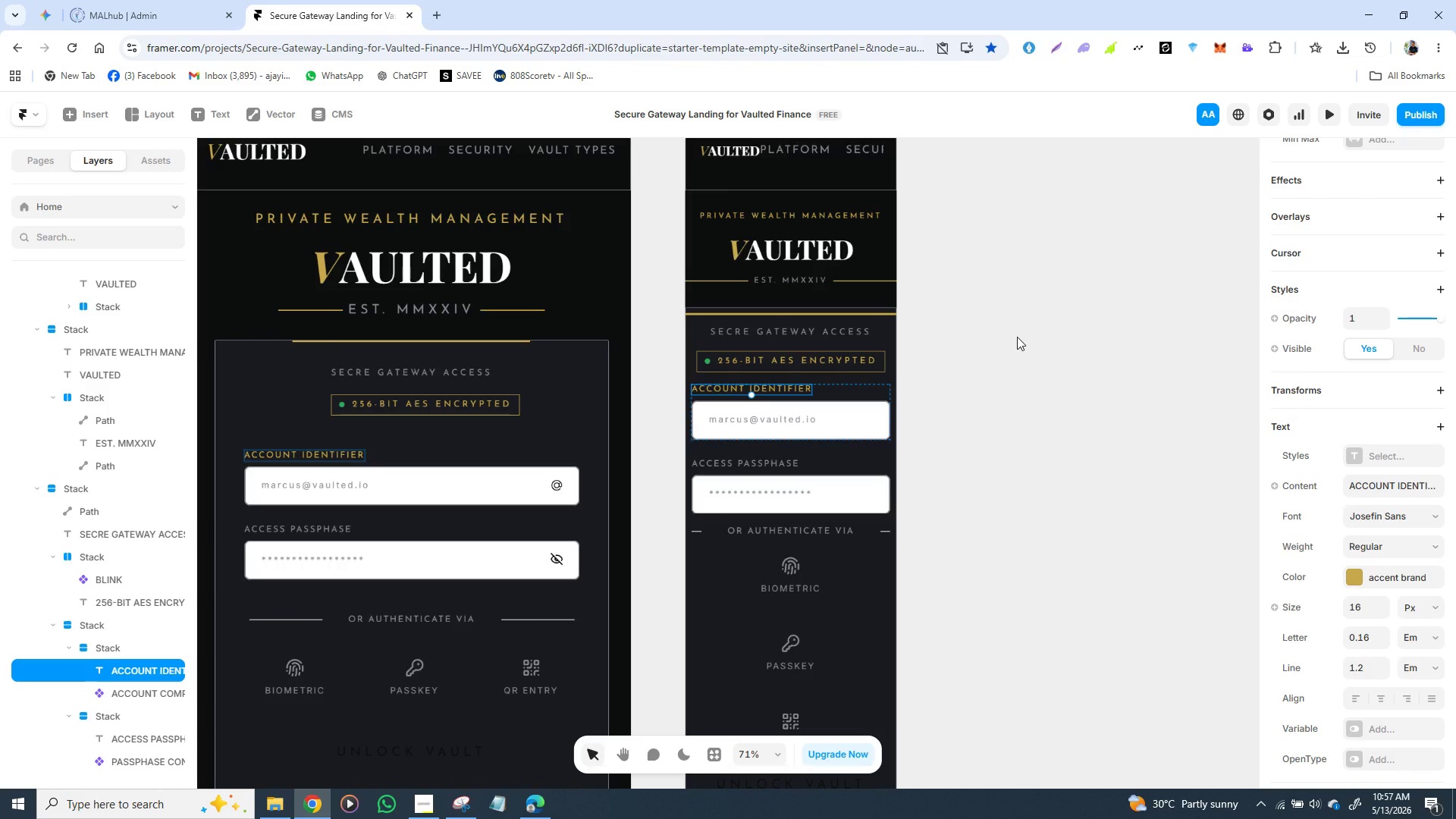 
left_click([1017, 337])
 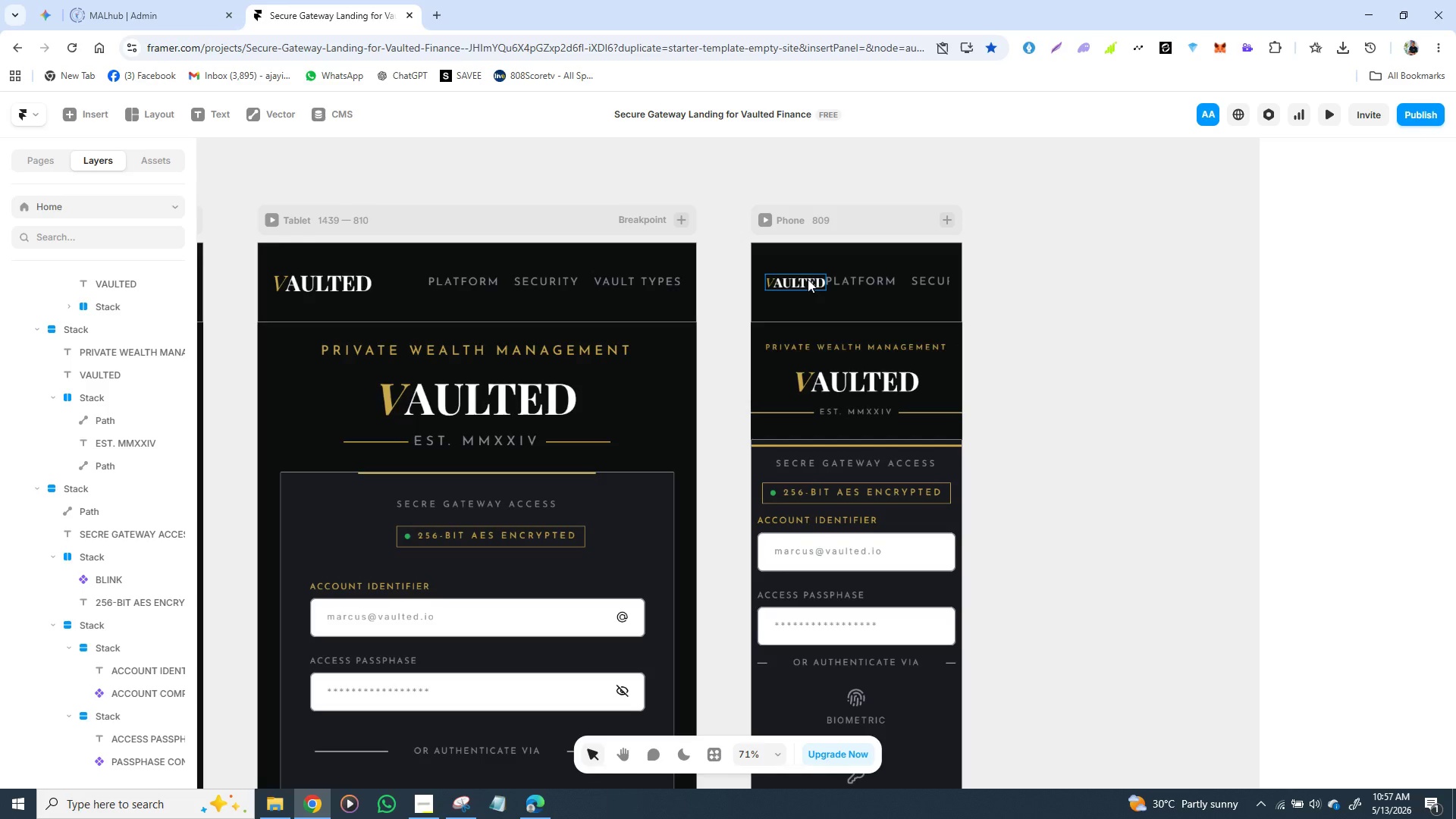 
wait(8.47)
 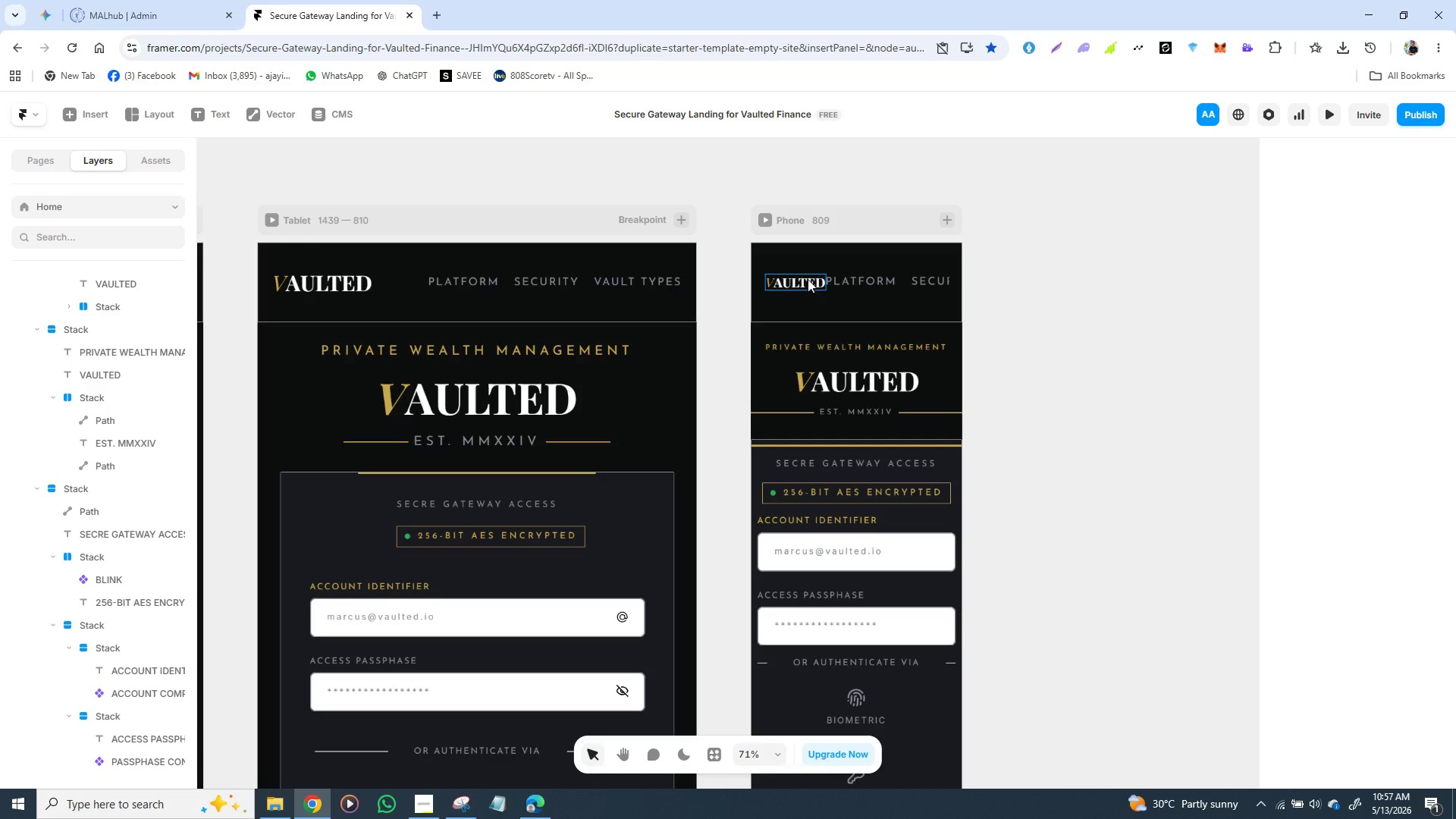 
left_click([854, 282])
 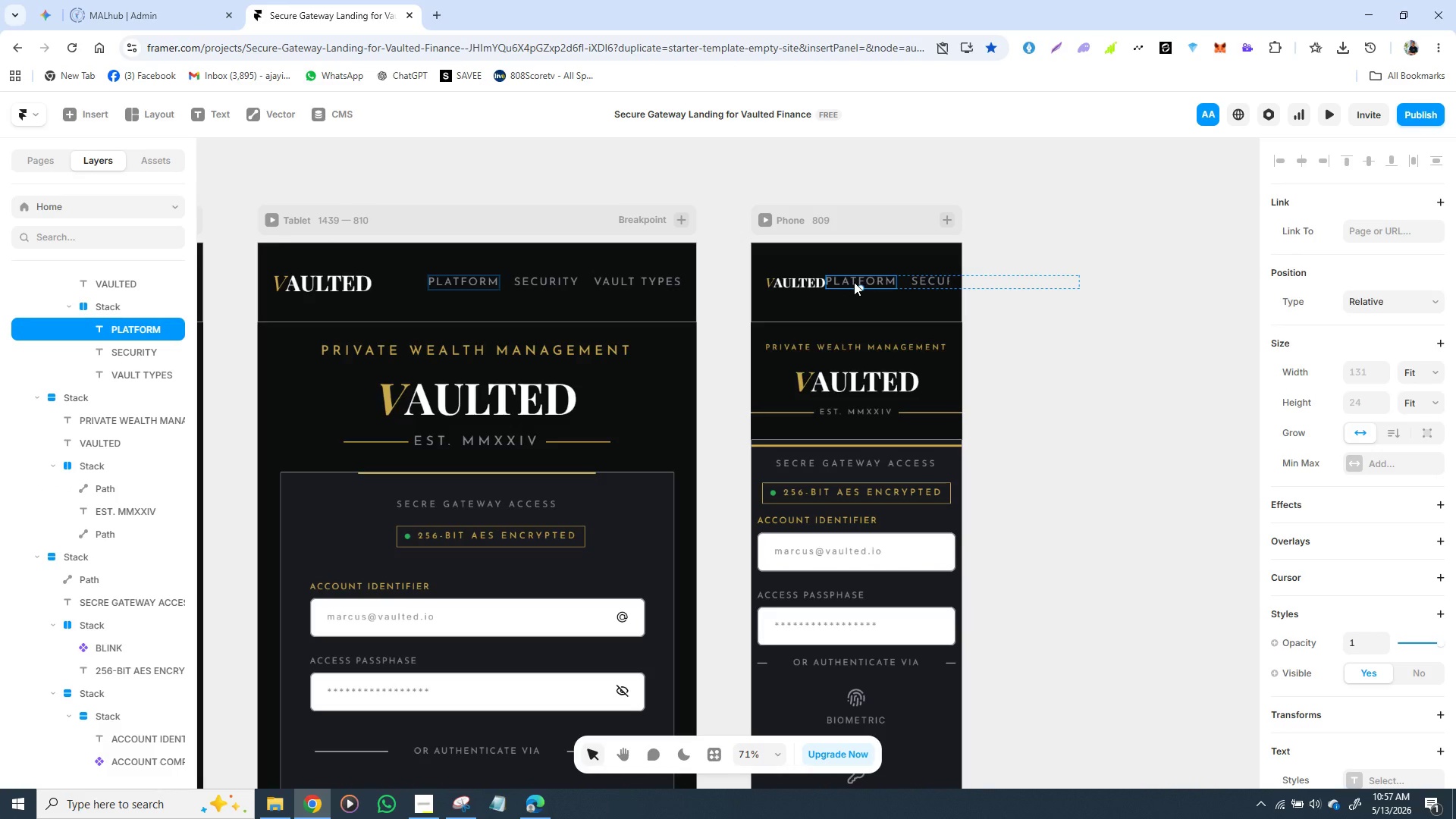 
key(Backspace)
 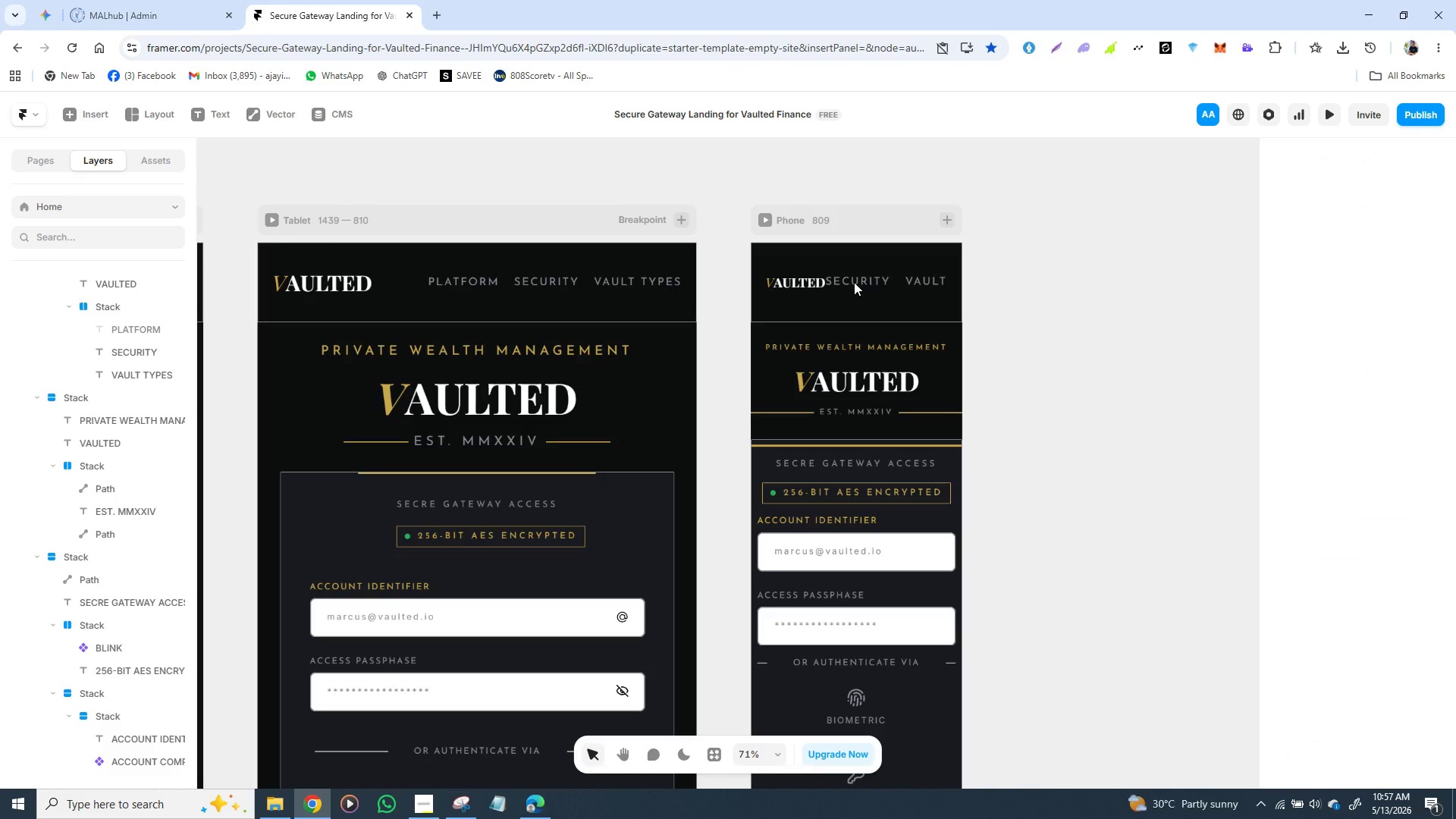 
left_click([854, 282])
 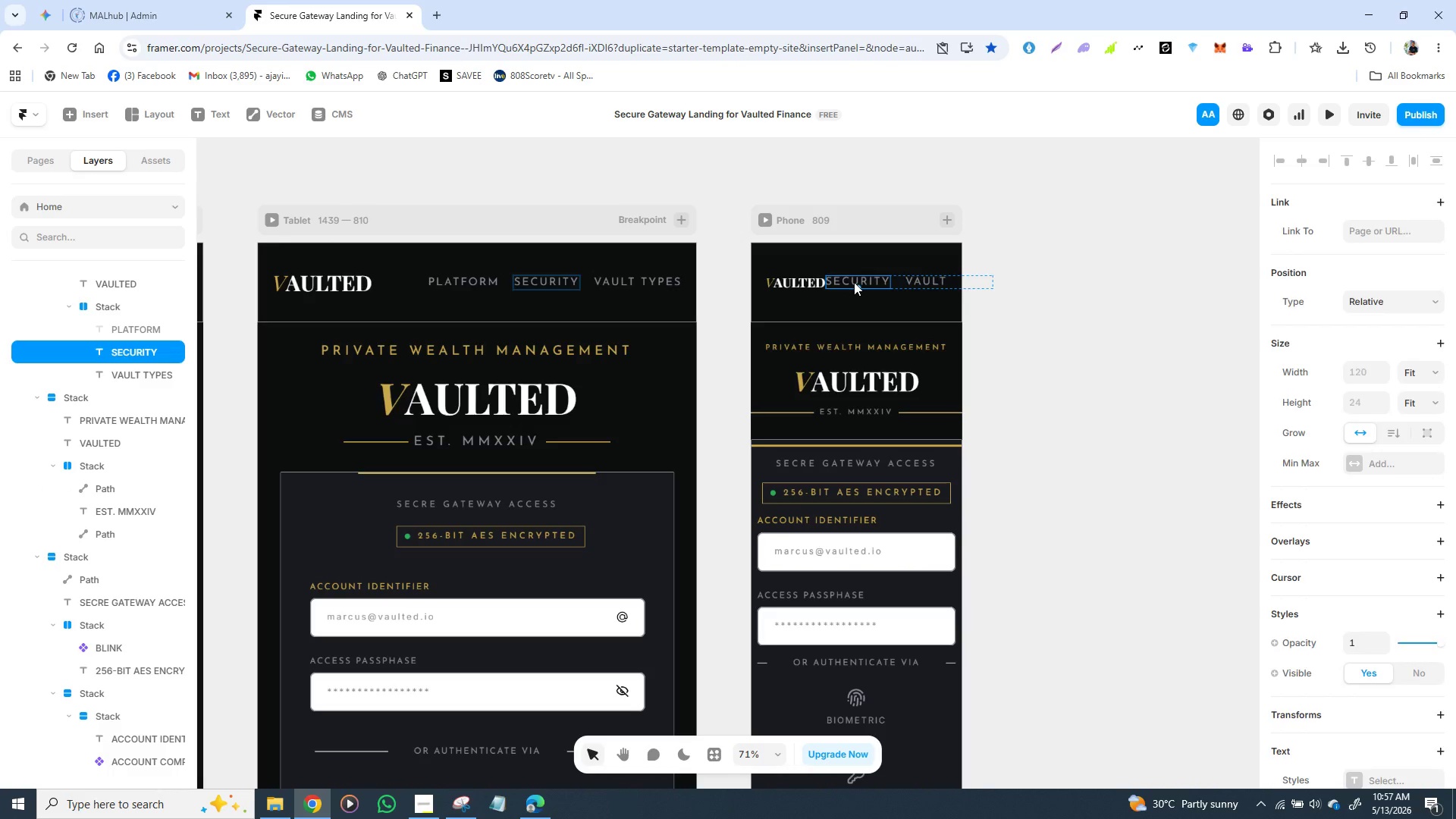 
key(Backspace)
 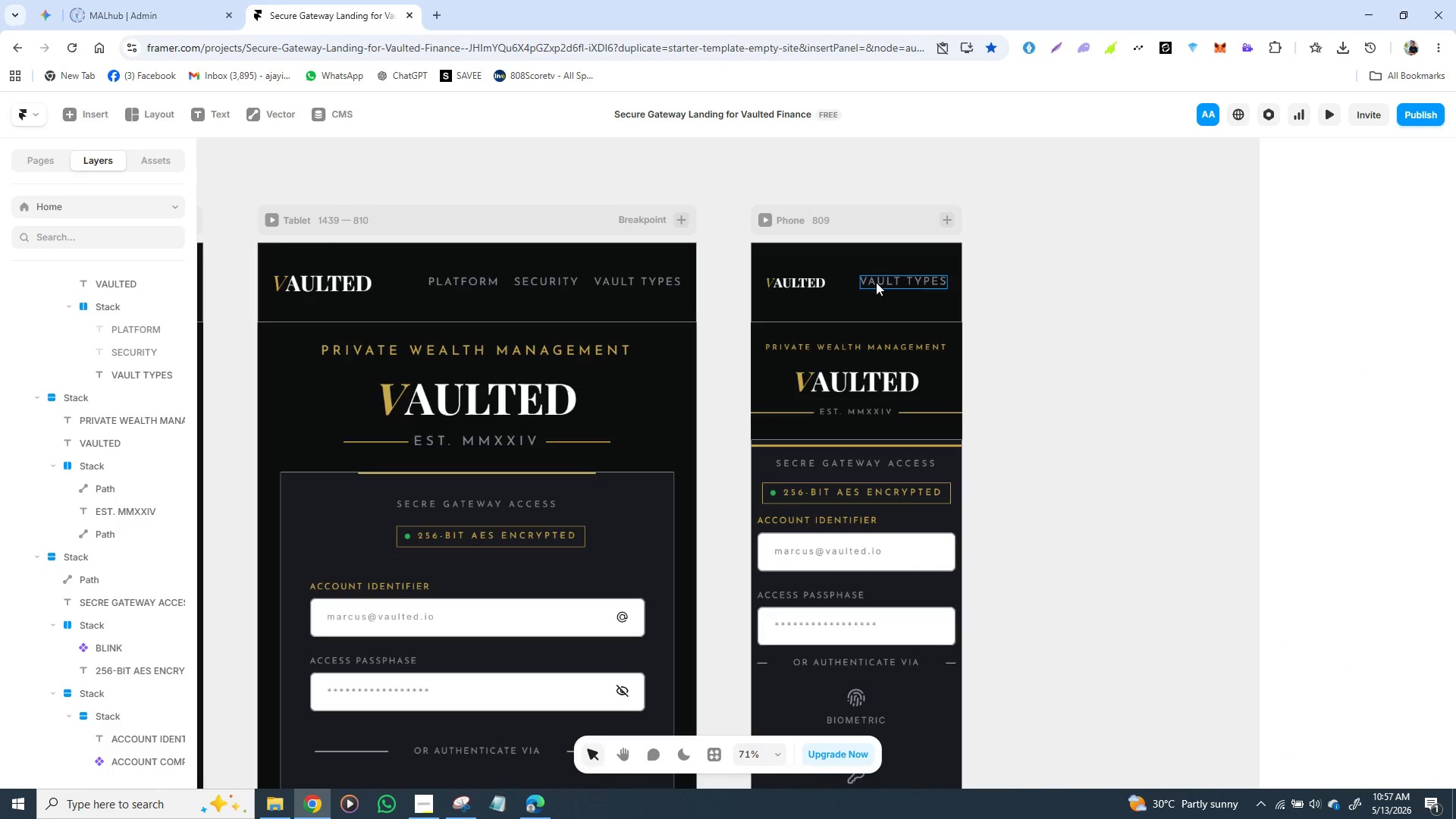 
left_click([876, 282])
 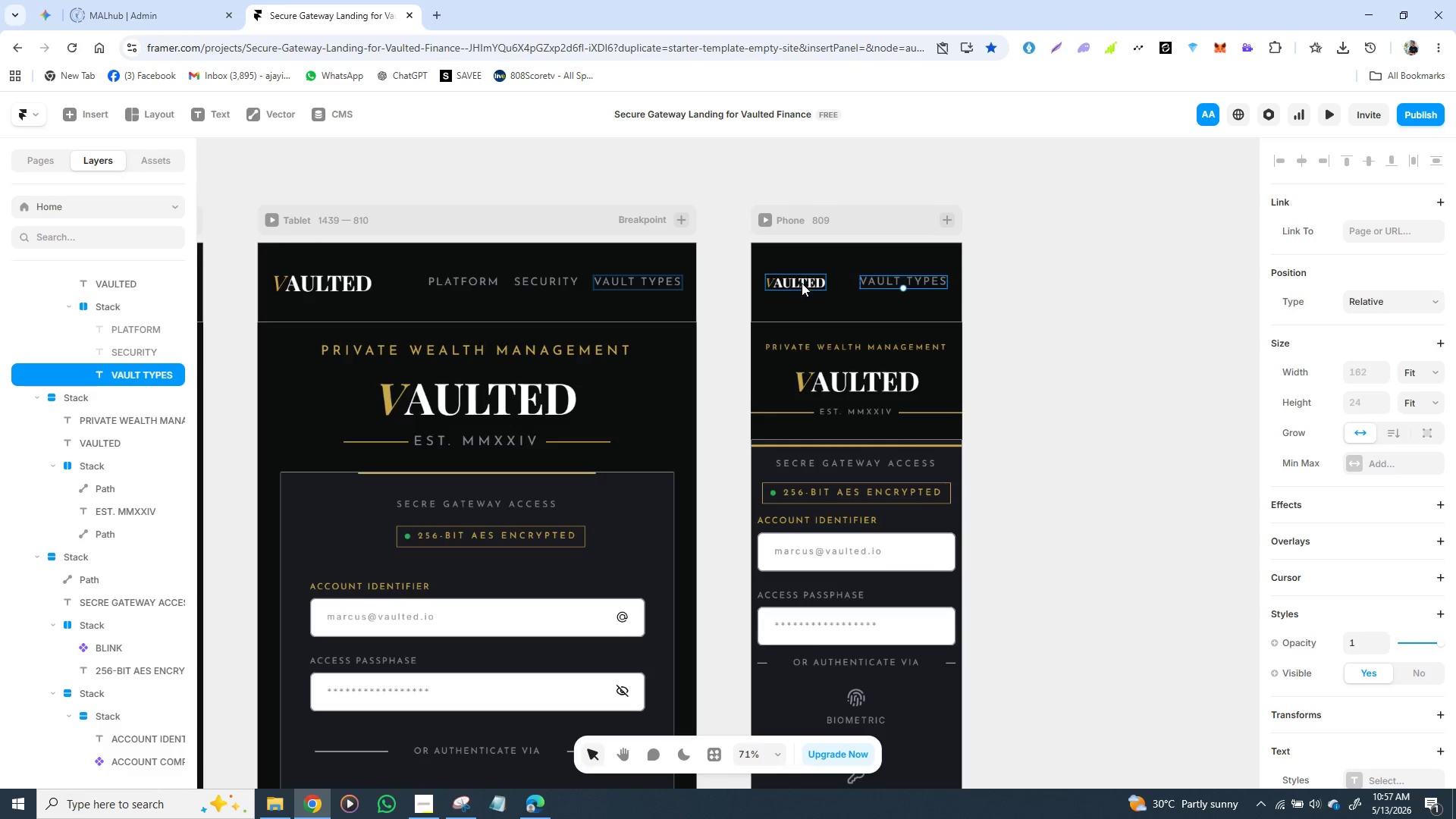 
wait(8.58)
 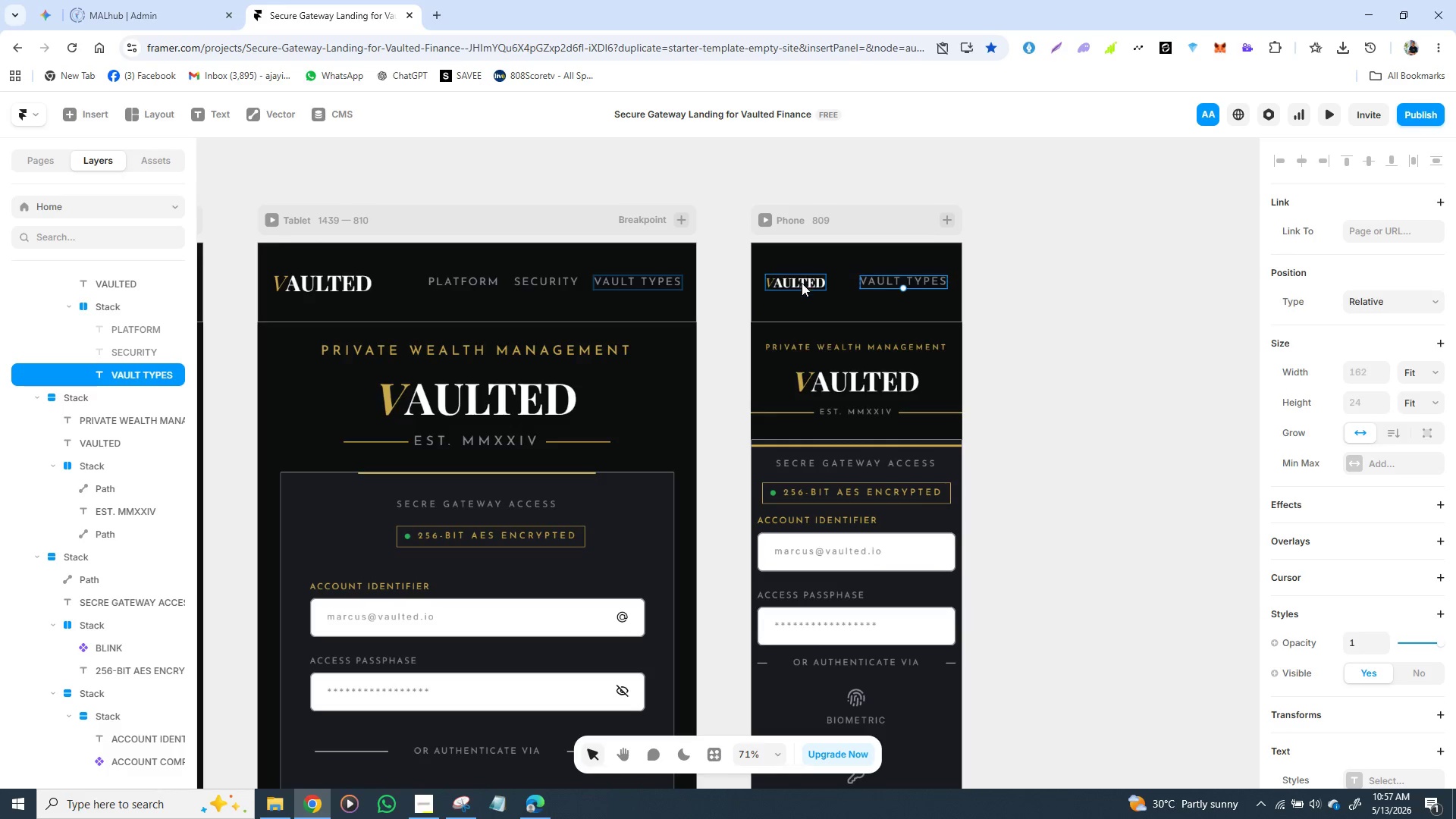 
left_click([79, 115])
 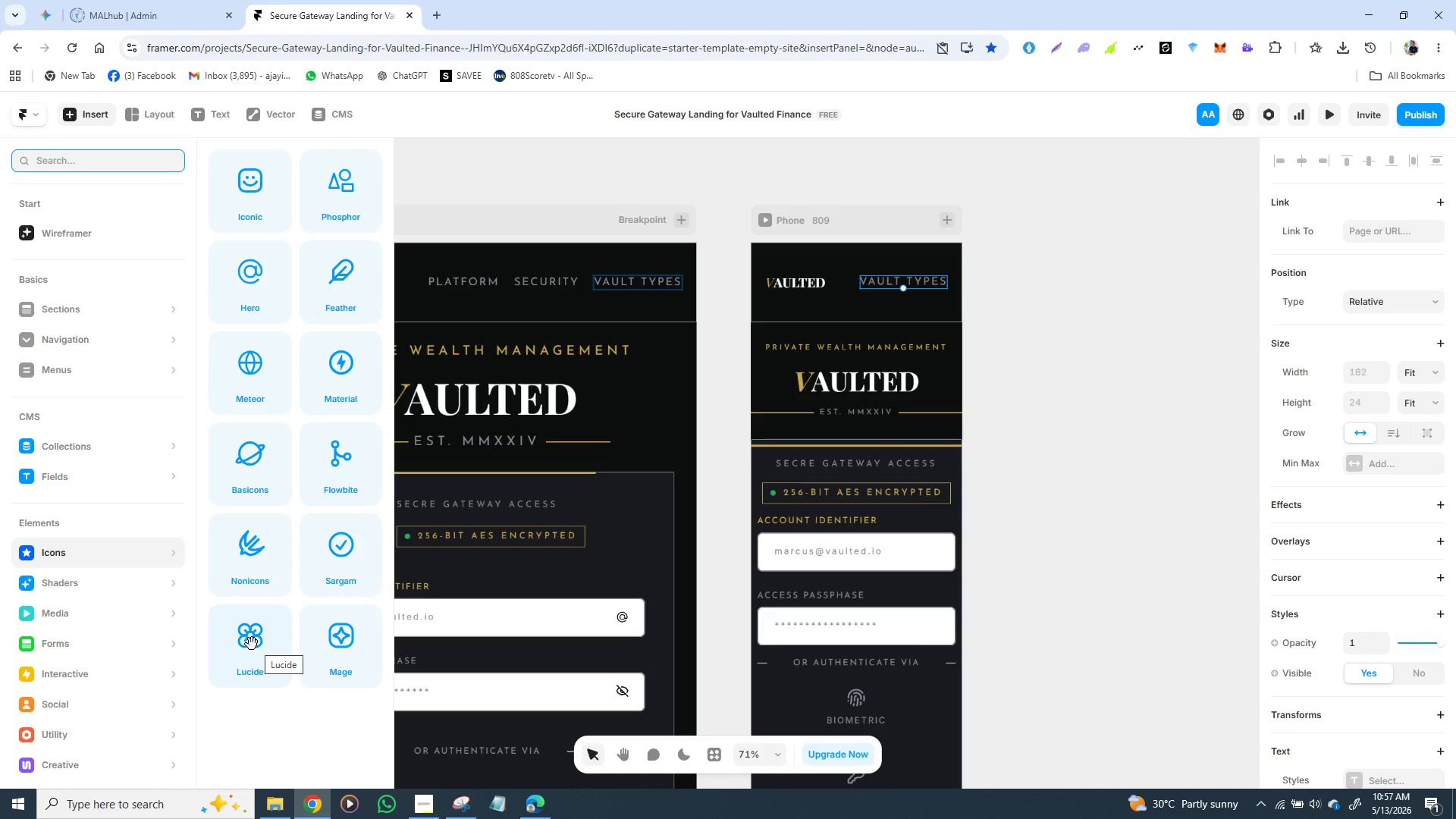 
left_click([252, 644])
 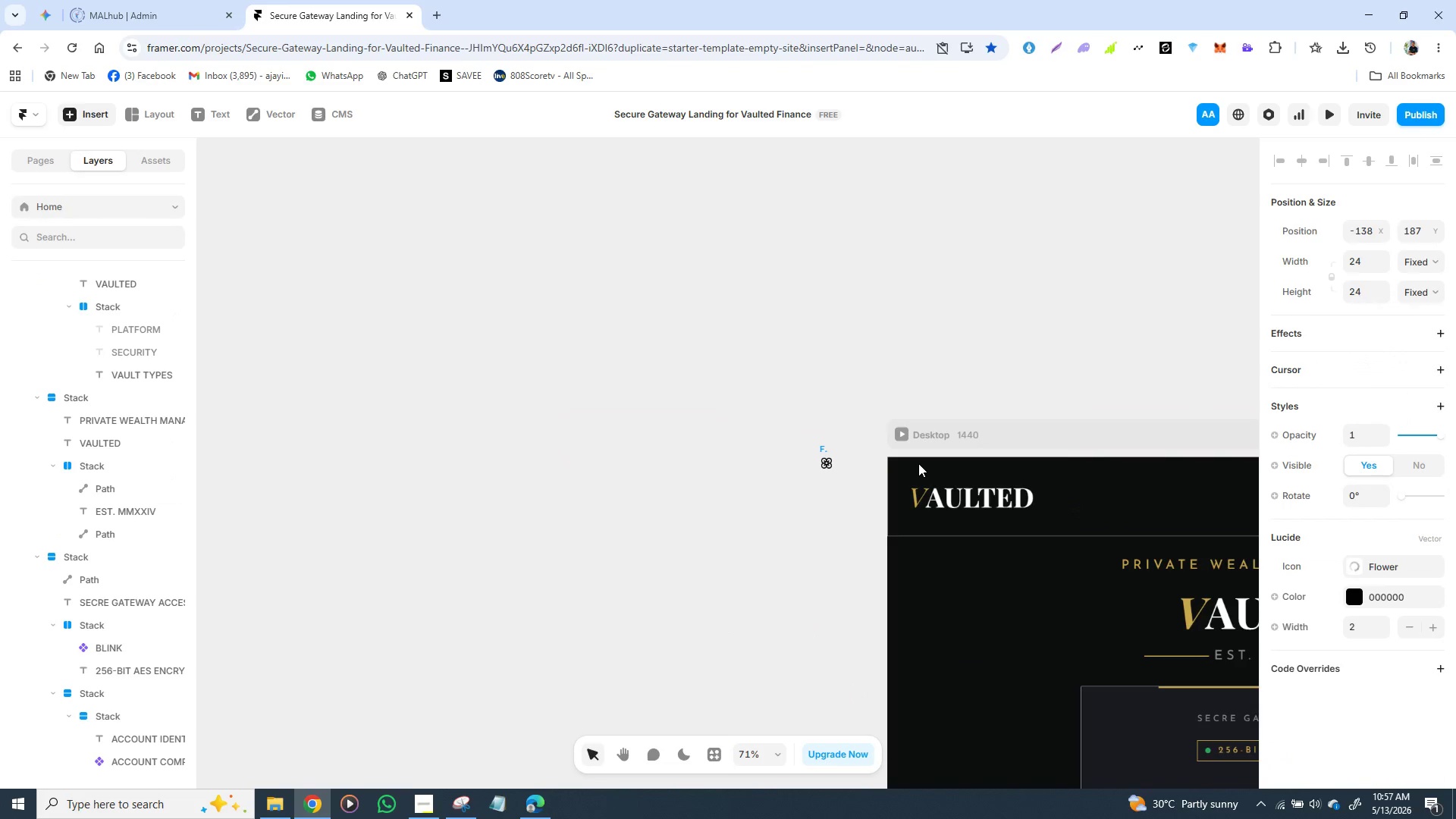 
wait(7.23)
 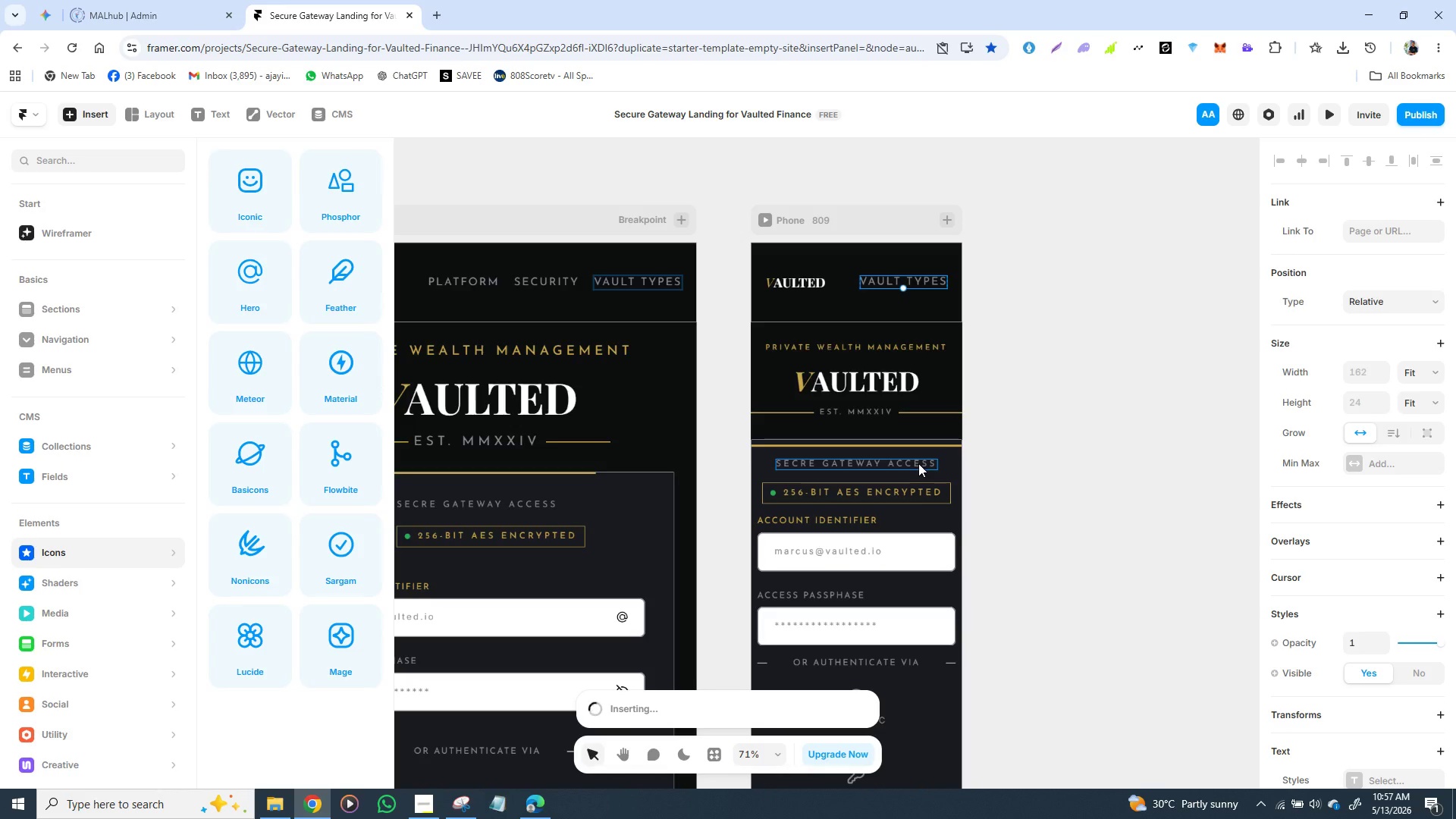 
left_click([1358, 569])
 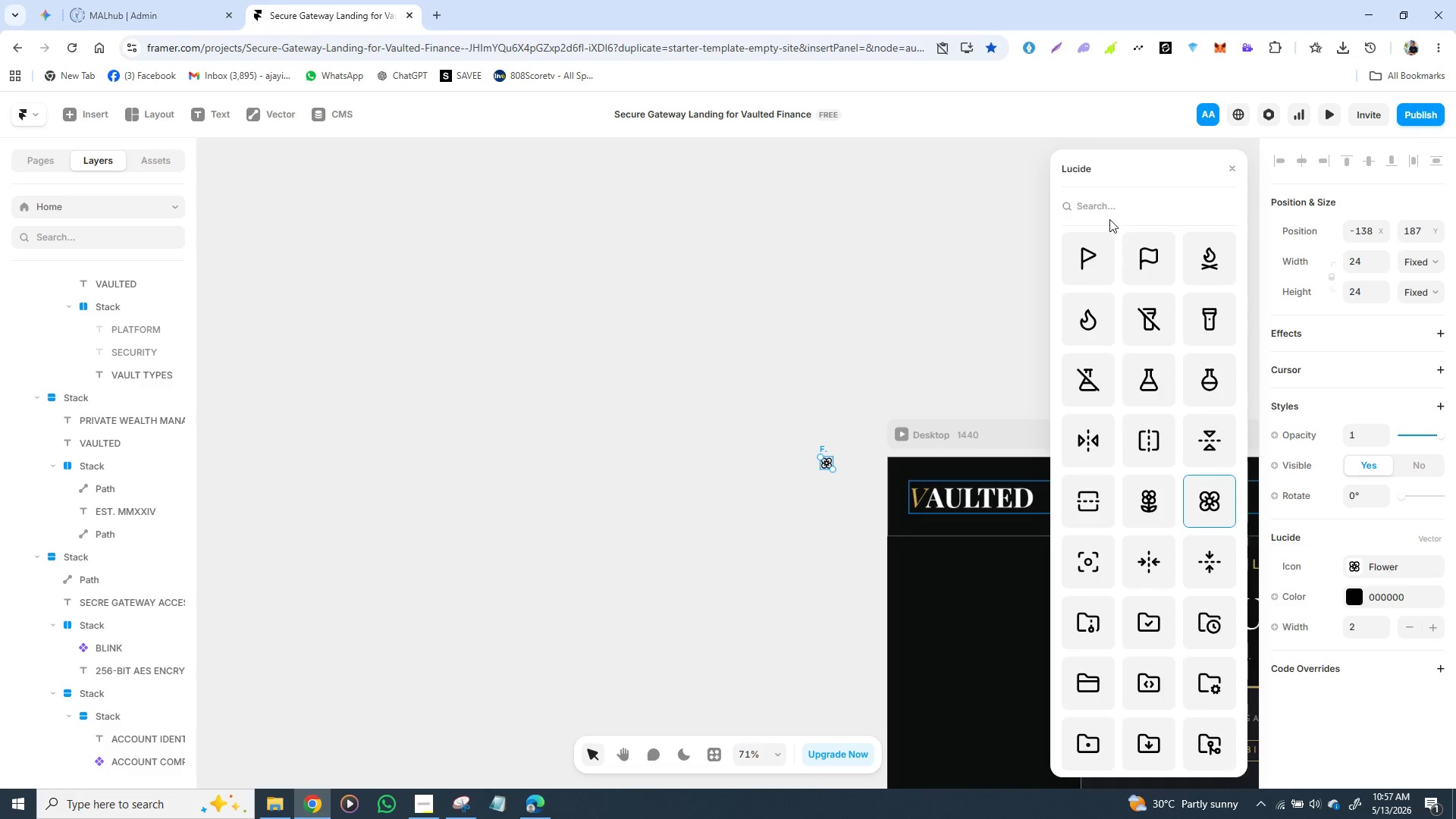 
type(men)
 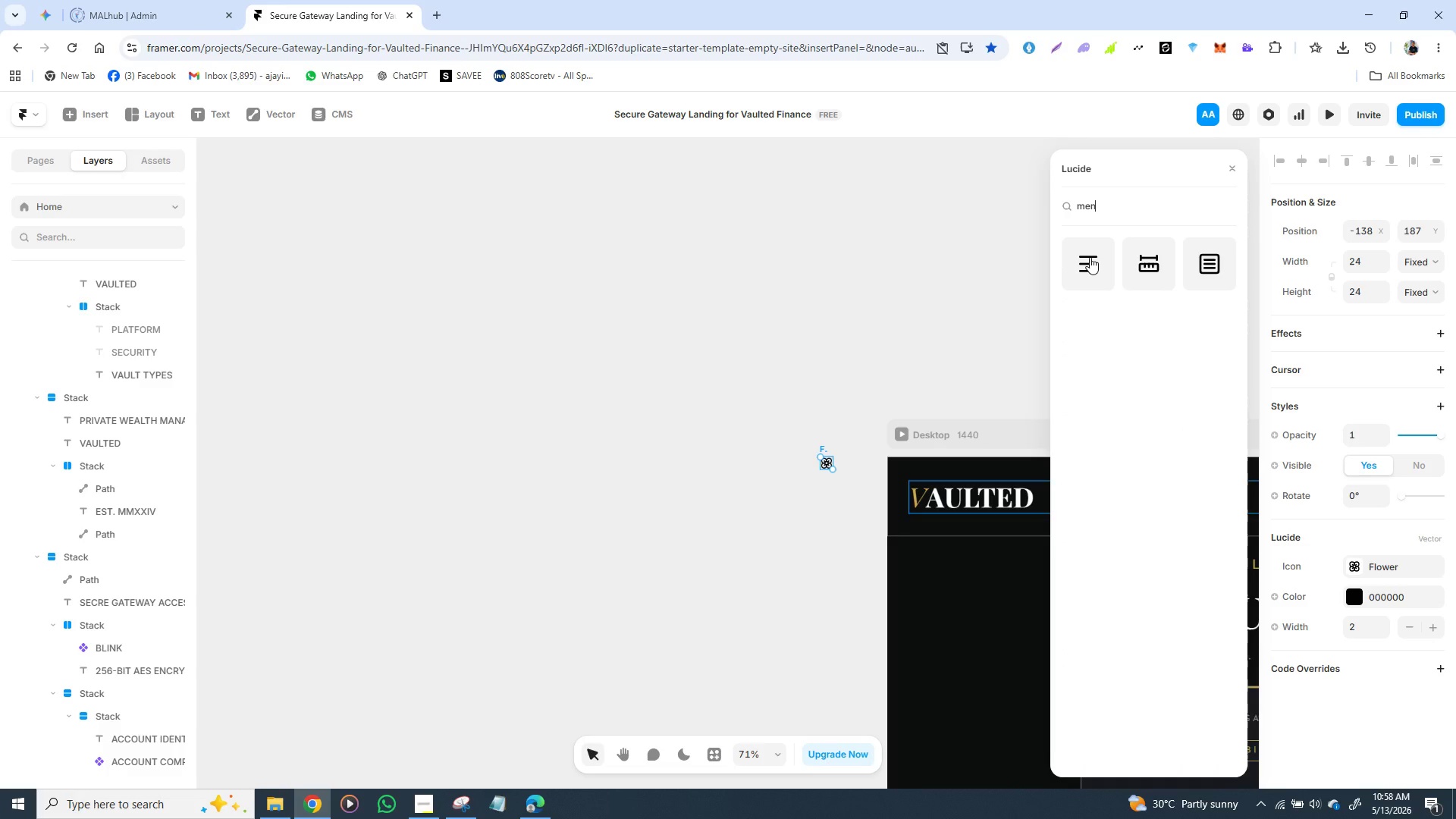 
left_click([1090, 257])
 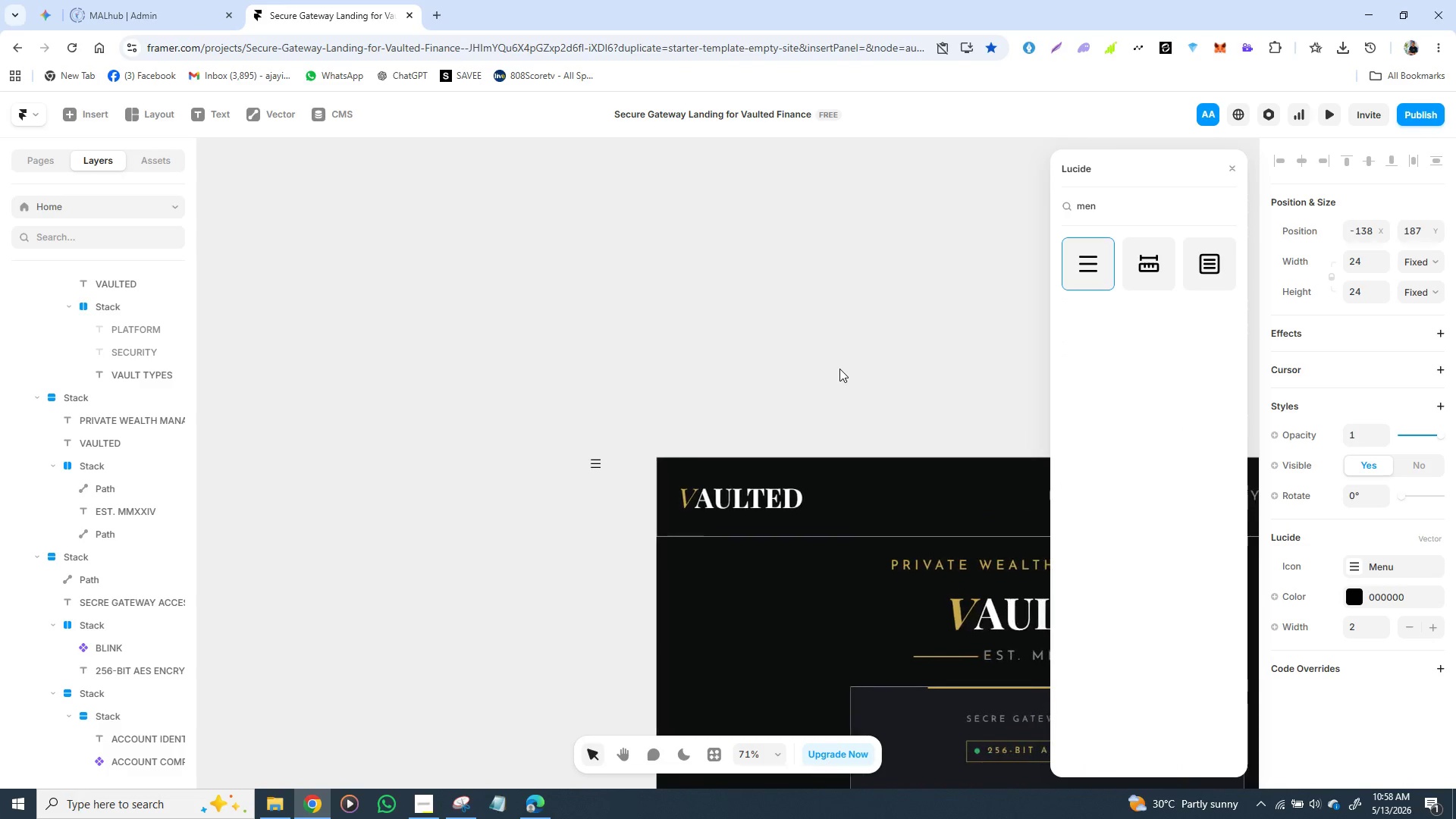 
left_click([850, 314])
 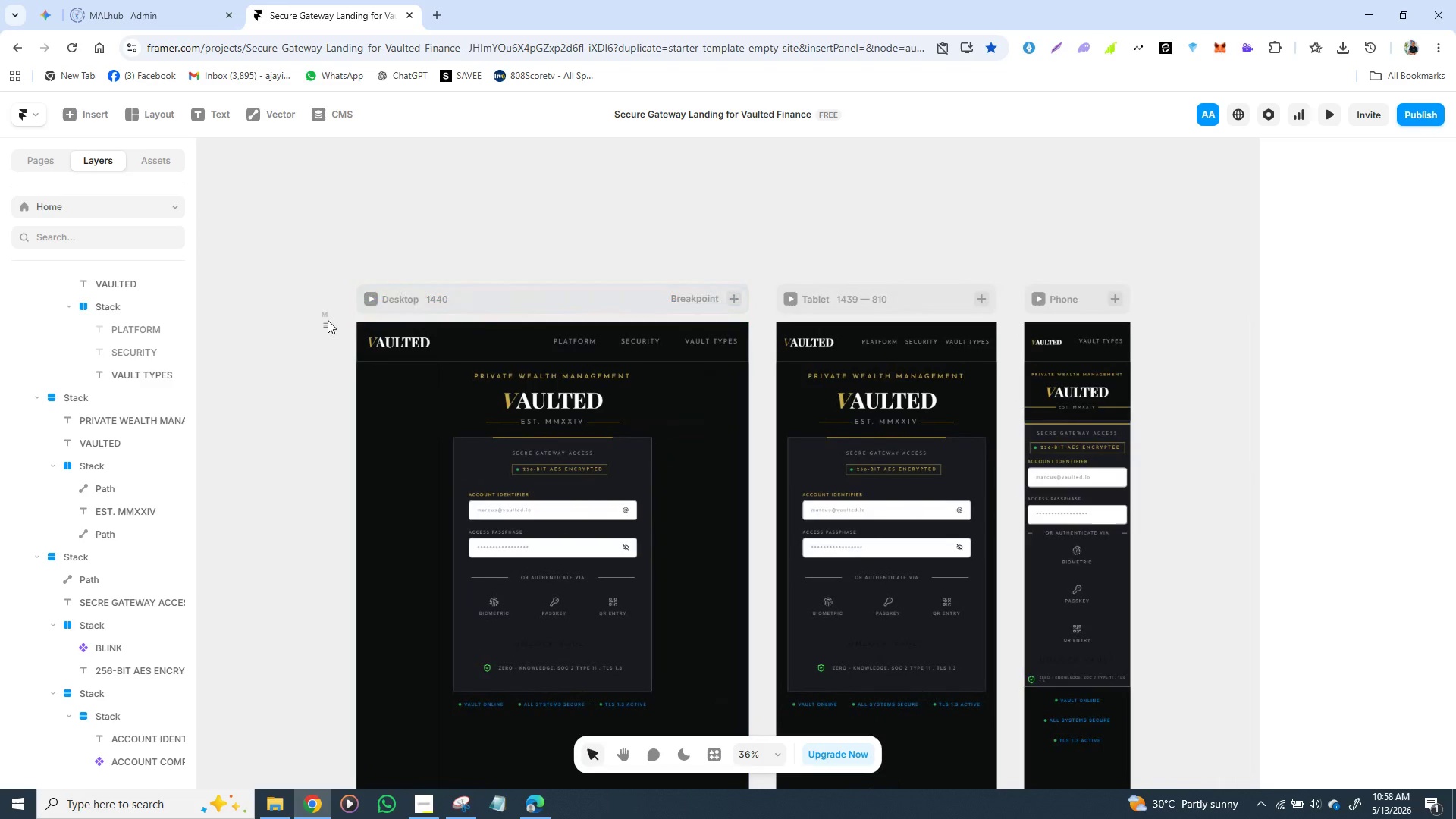 
wait(6.52)
 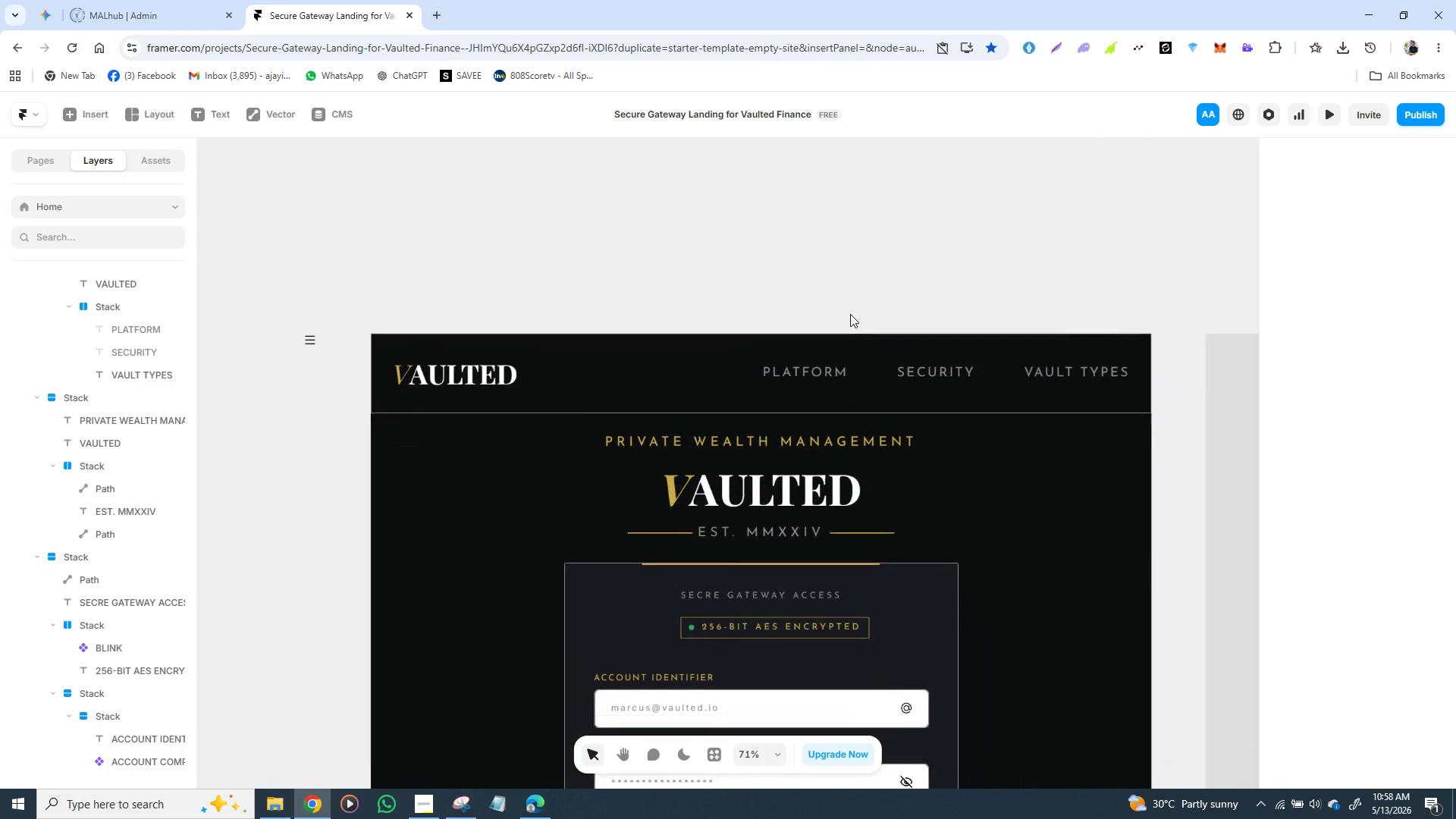 
left_click_drag(start_coordinate=[327, 327], to_coordinate=[1195, 354])
 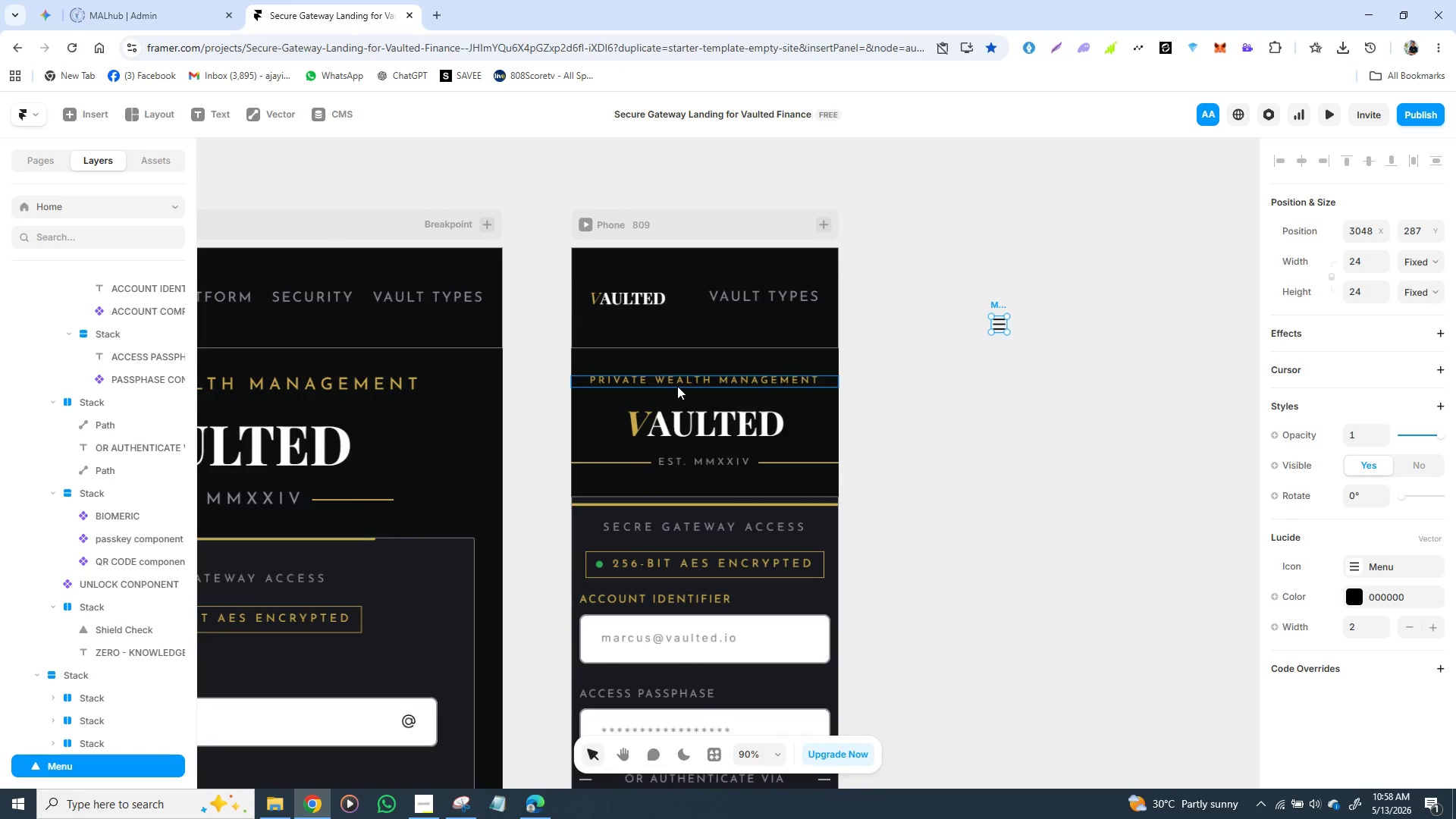 
wait(19.39)
 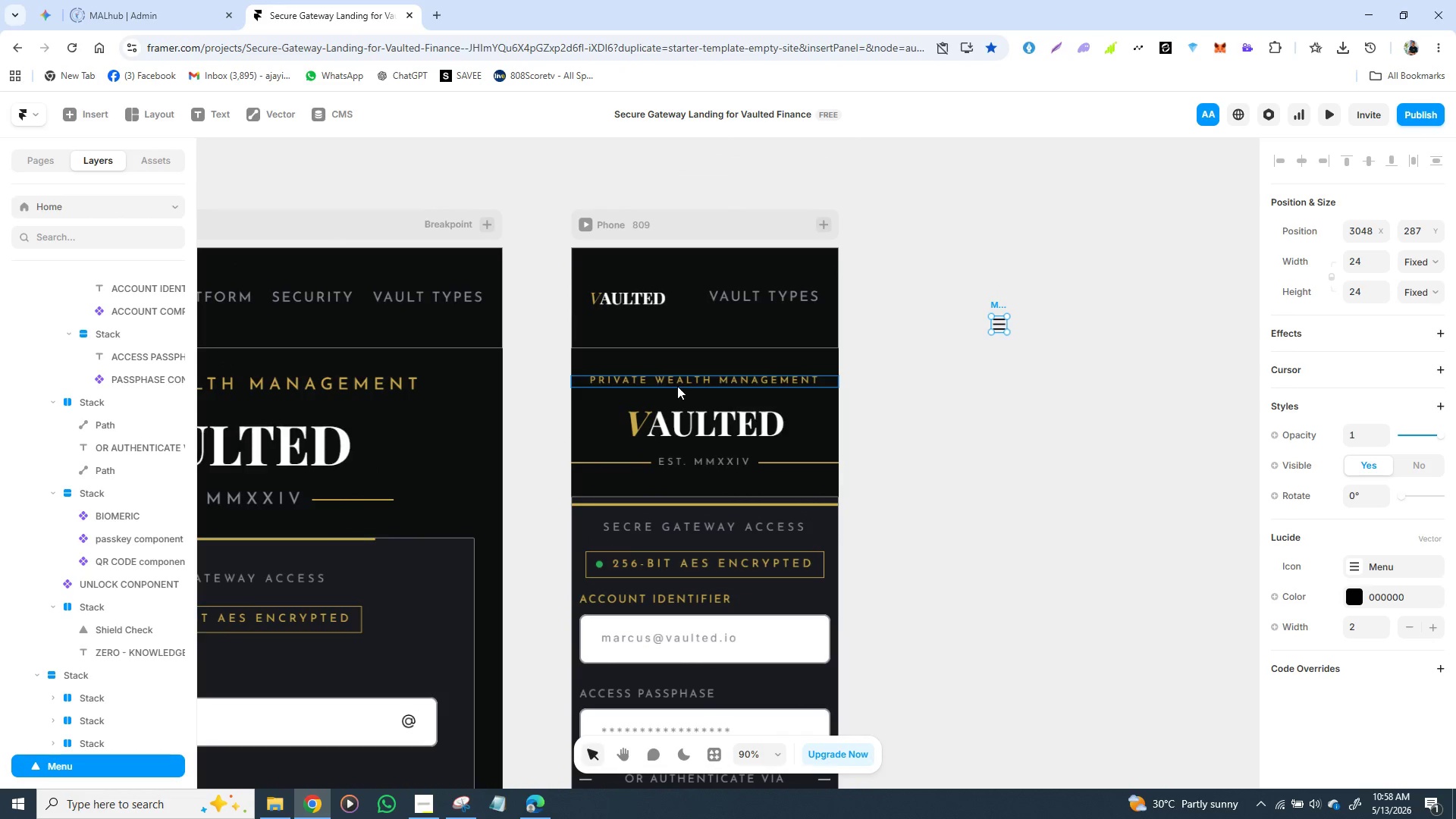 
left_click([806, 297])
 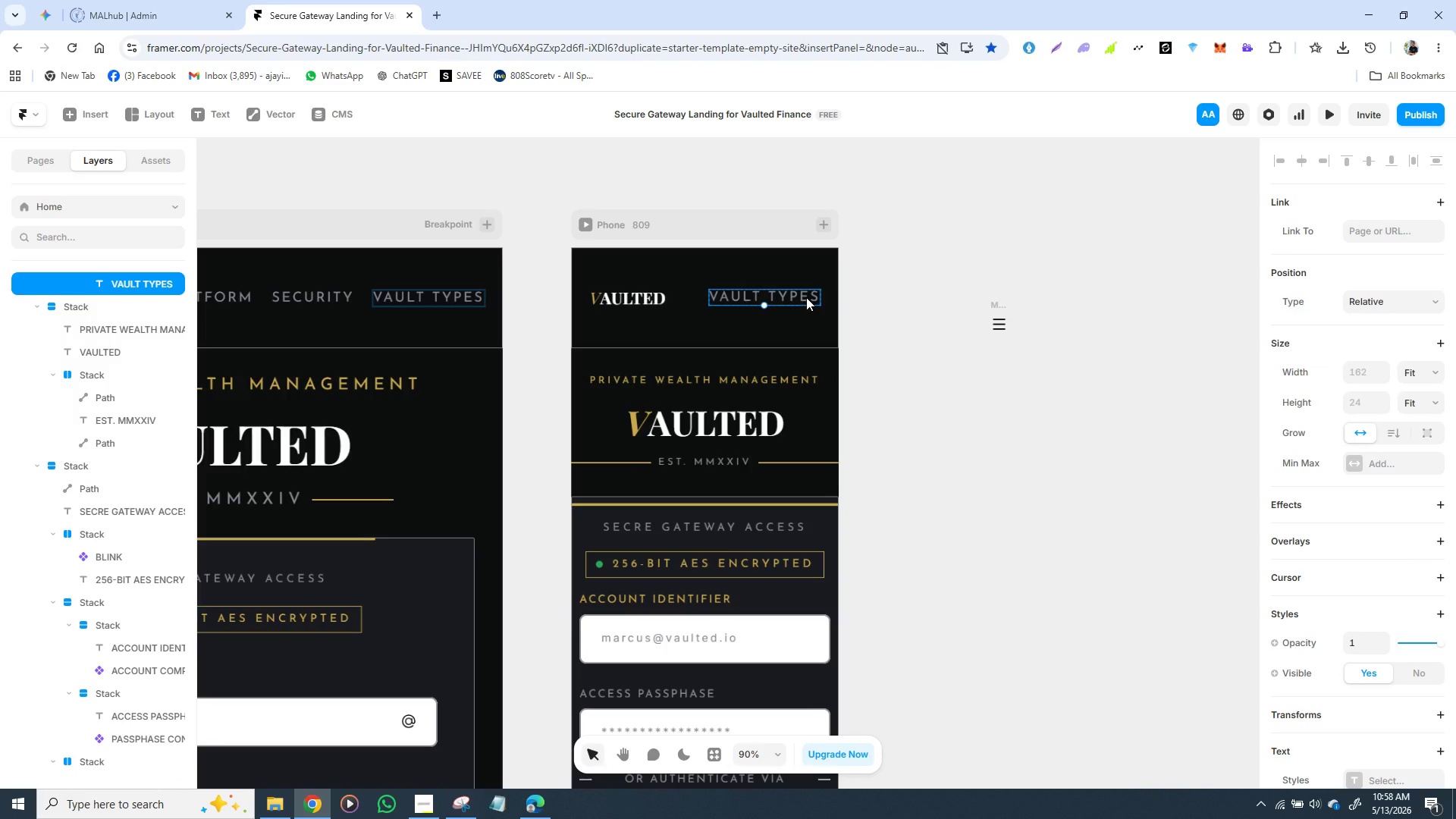 
key(Backspace)
 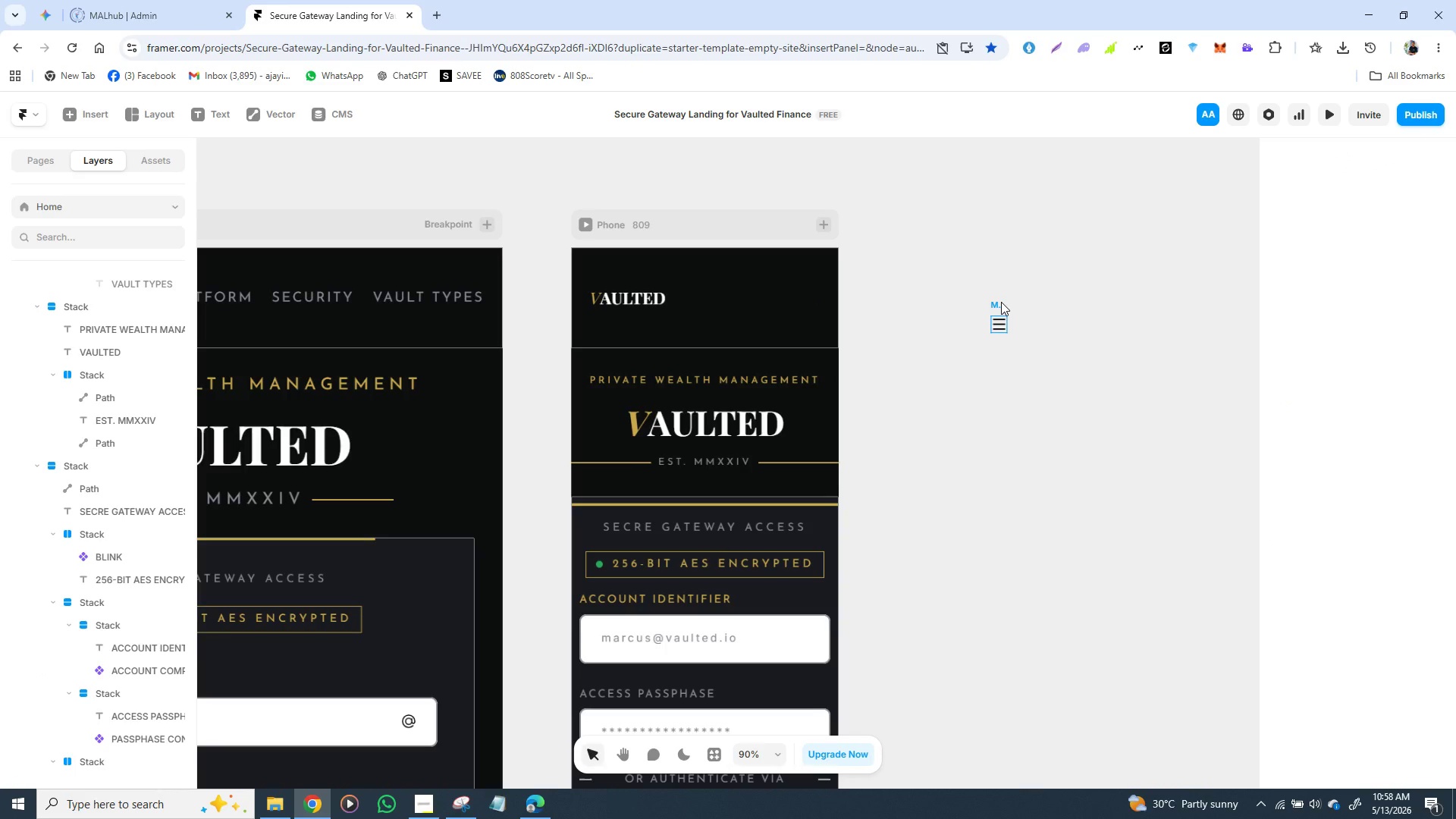 
left_click_drag(start_coordinate=[1001, 302], to_coordinate=[807, 296])
 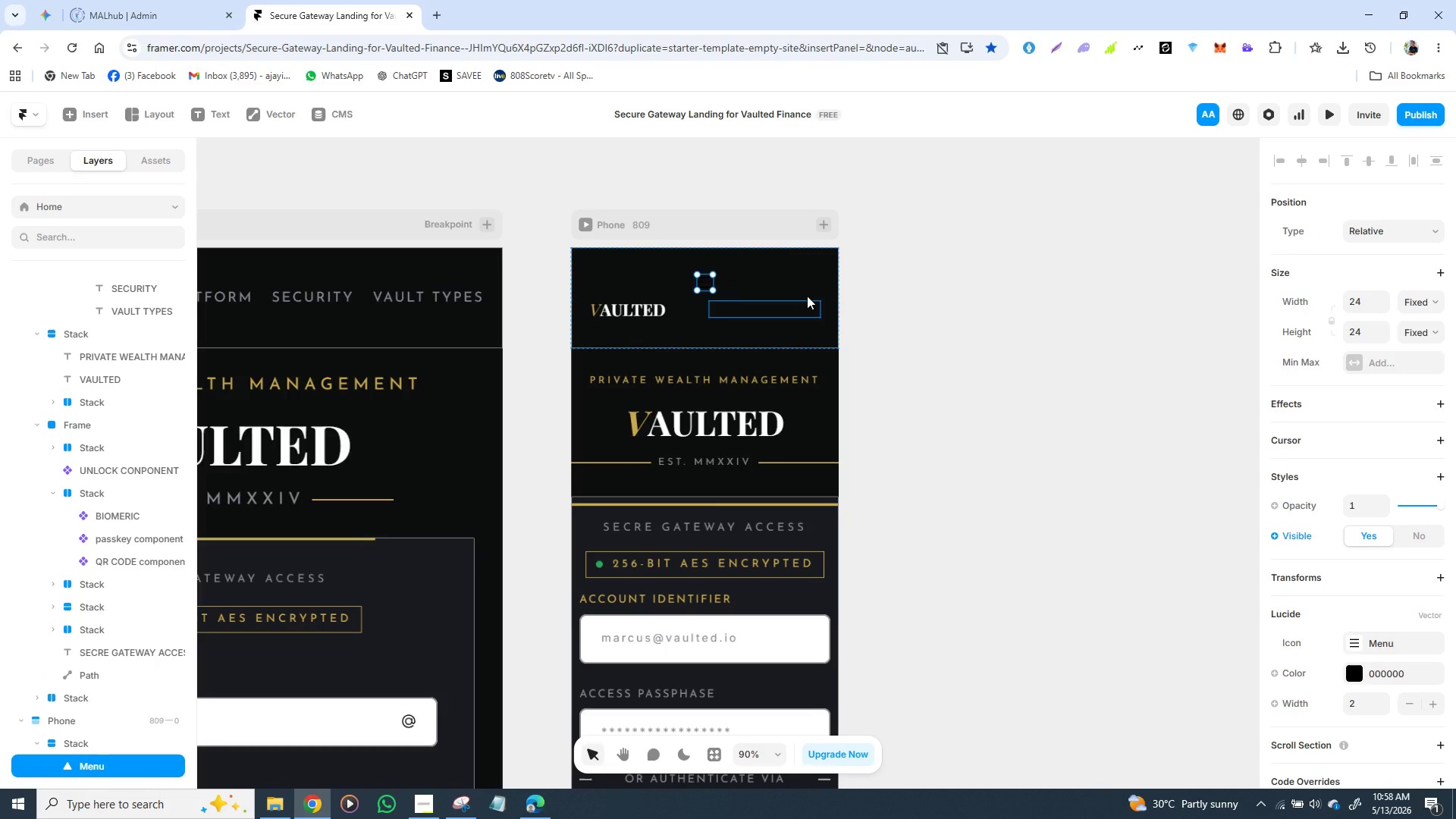 
key(Control+Z)
 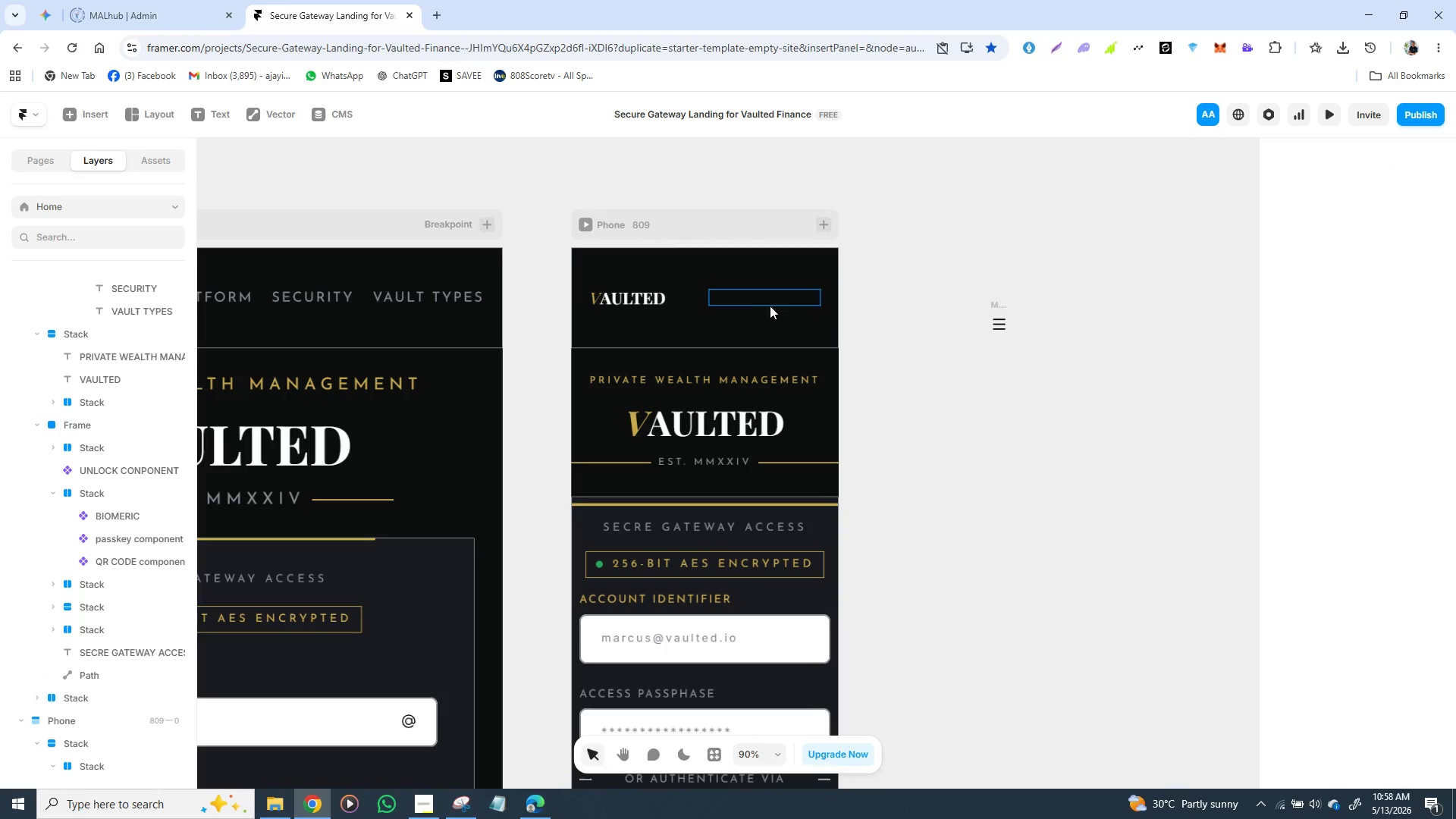 
left_click([770, 304])
 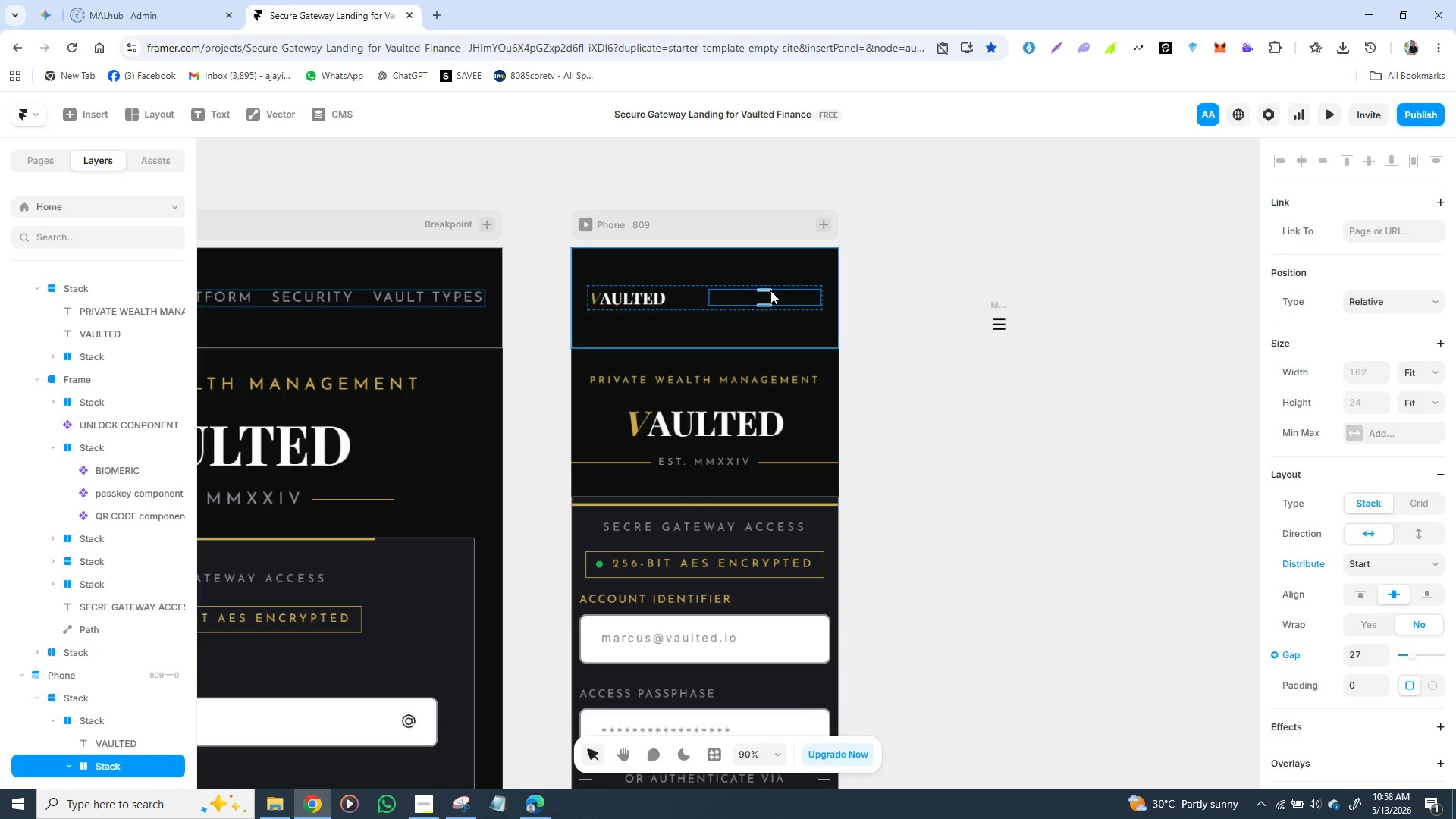 
left_click([770, 296])
 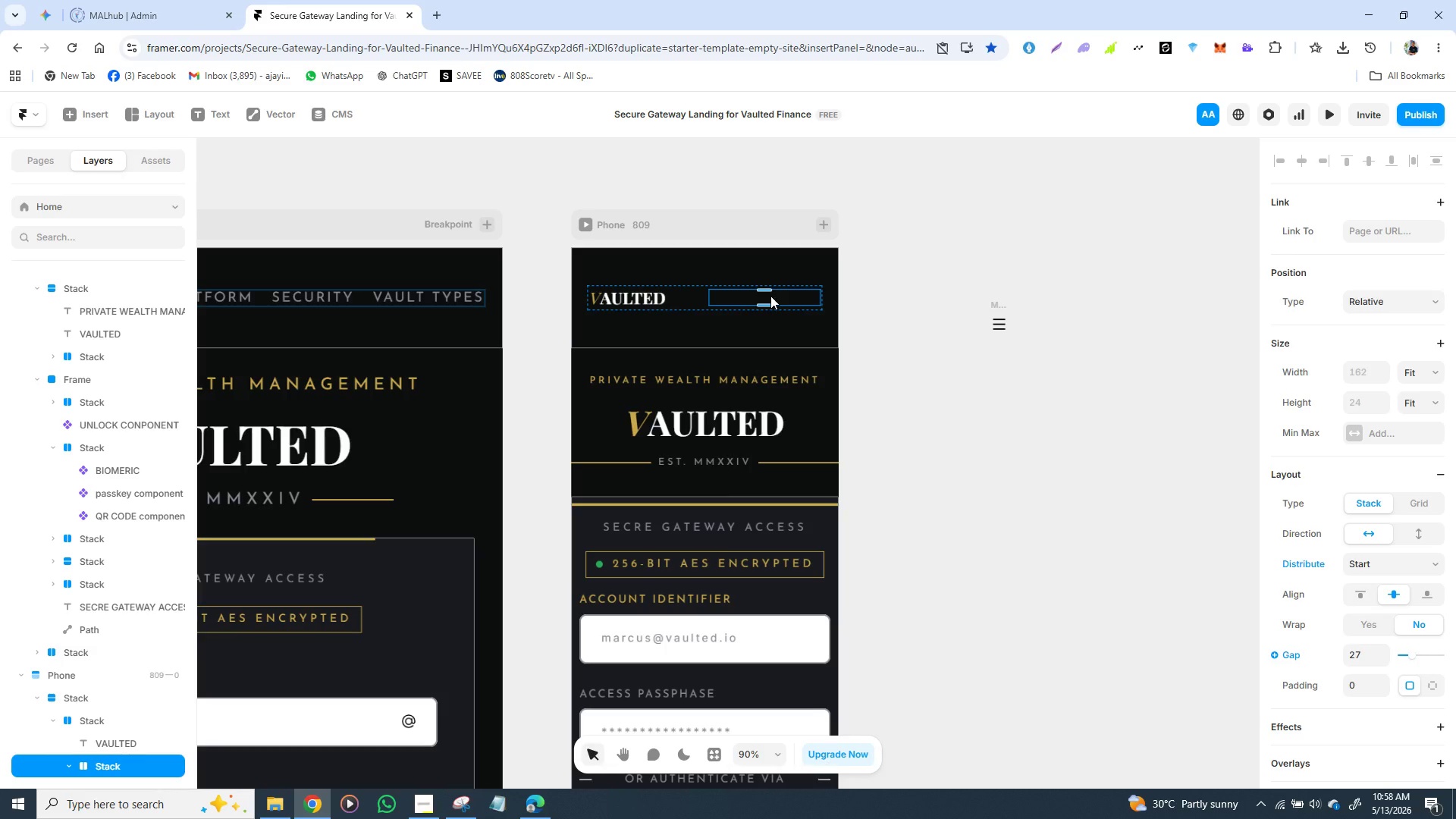 
key(Backspace)
 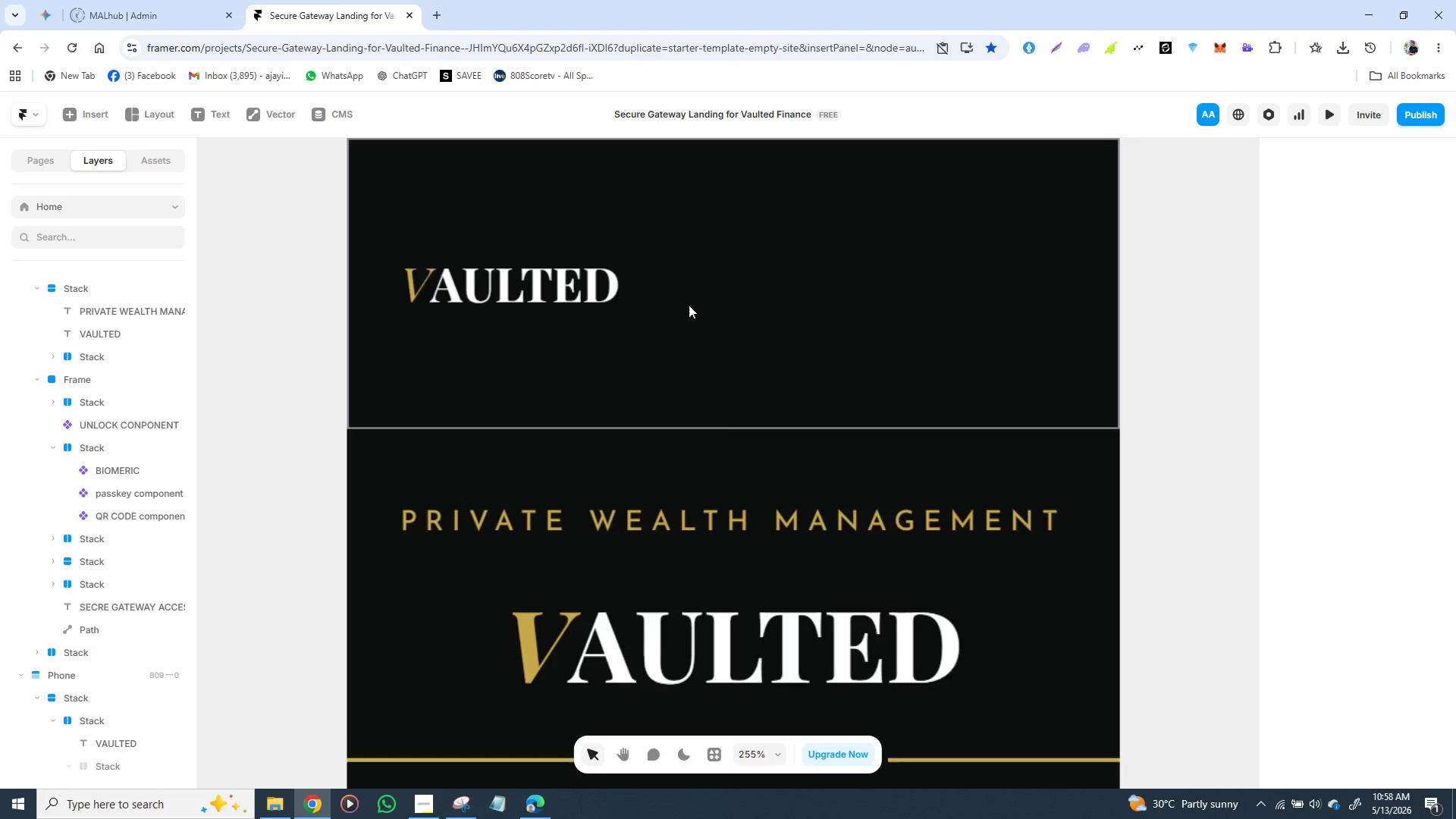 
wait(5.57)
 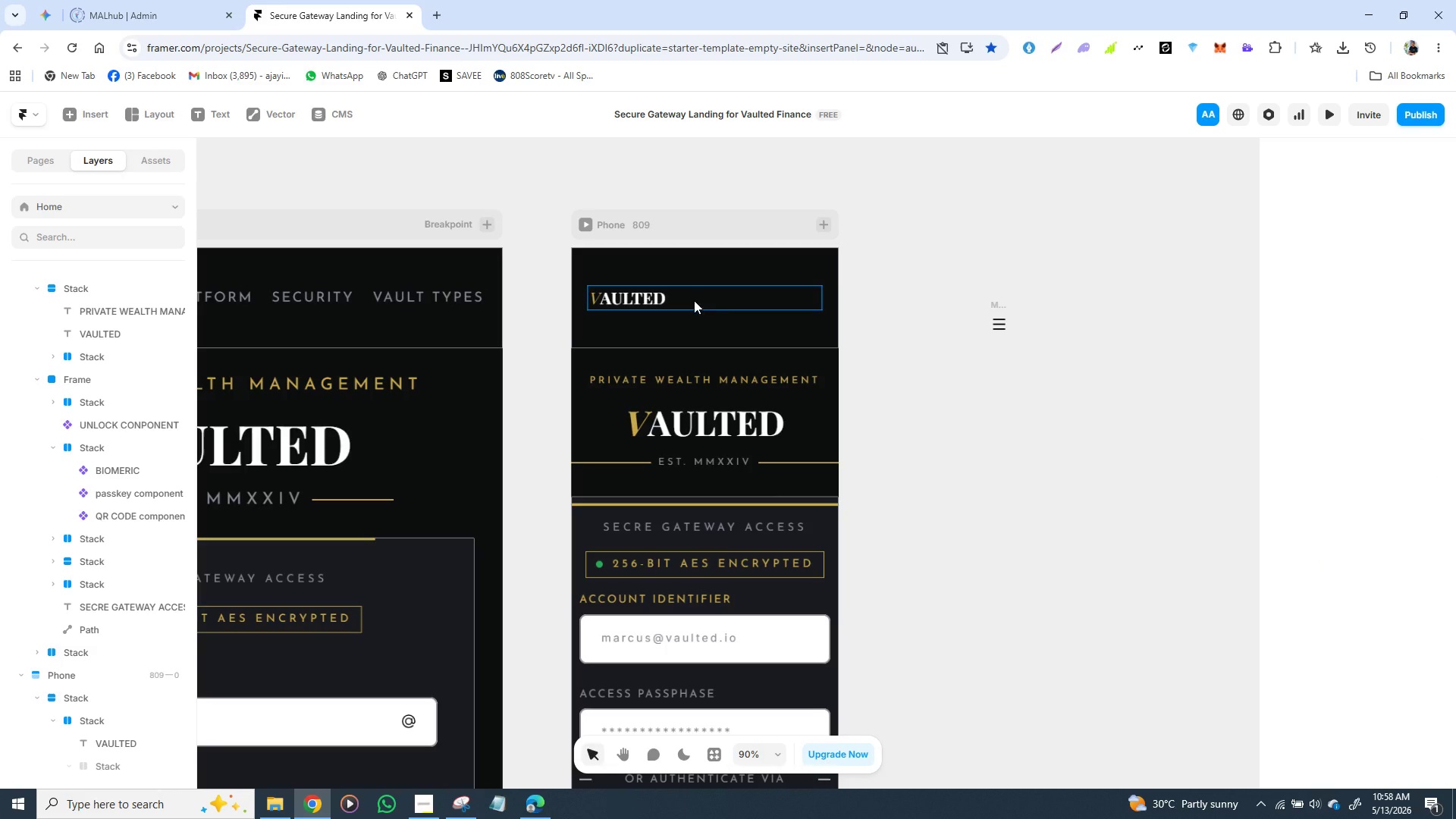 
mouse_move([1226, 361])
 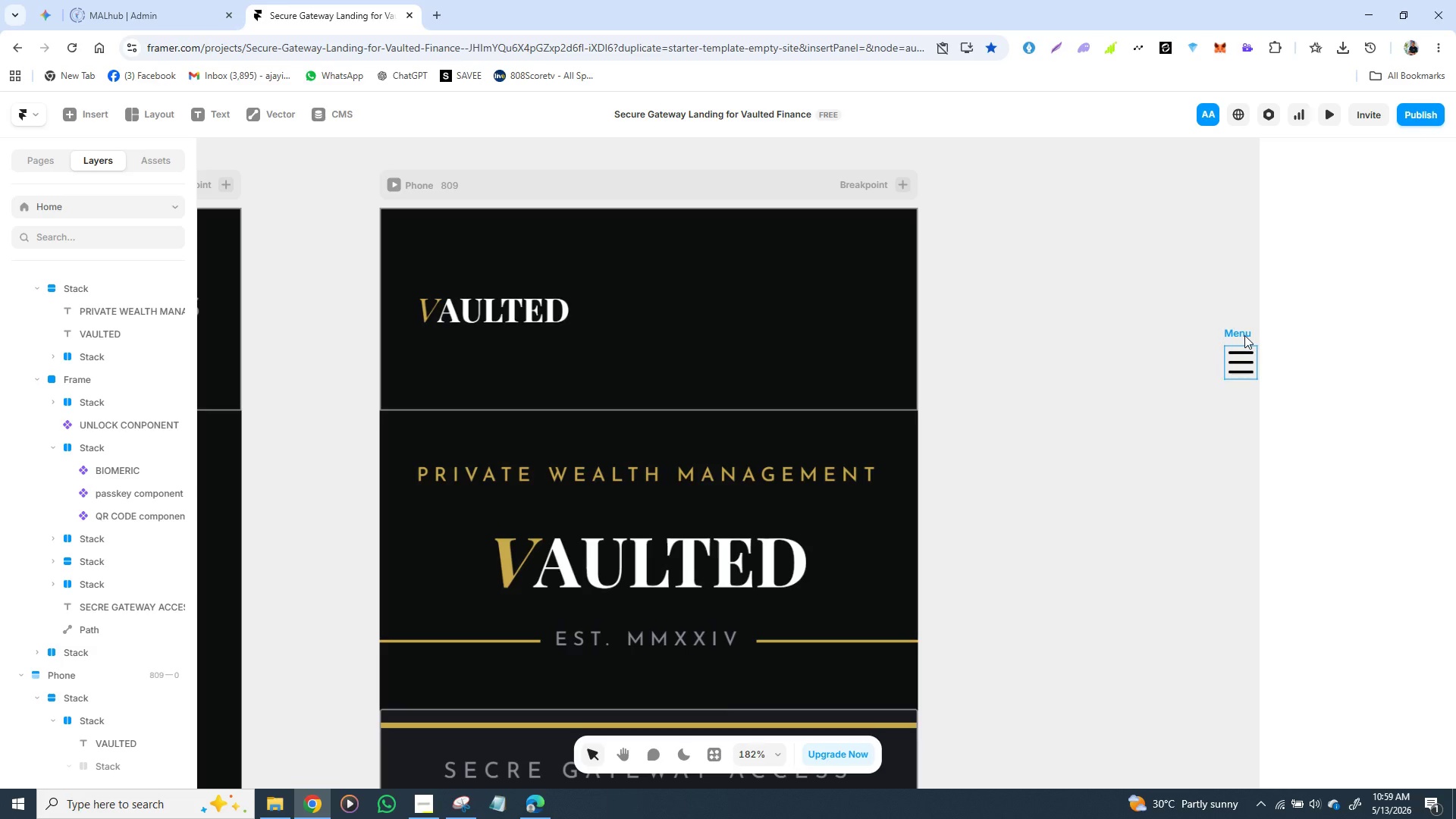 
left_click_drag(start_coordinate=[1244, 334], to_coordinate=[777, 289])
 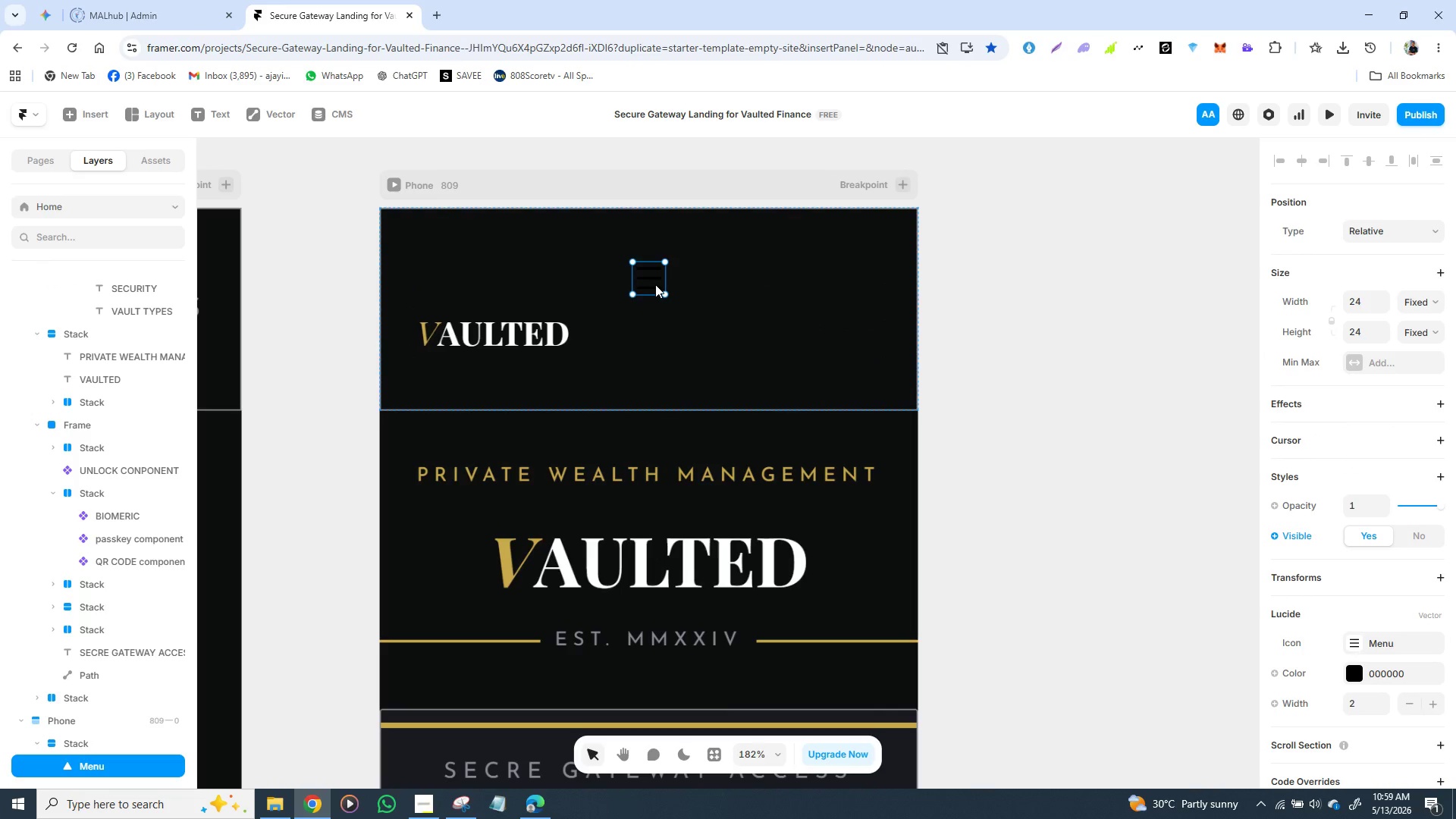 
left_click_drag(start_coordinate=[652, 284], to_coordinate=[652, 343])
 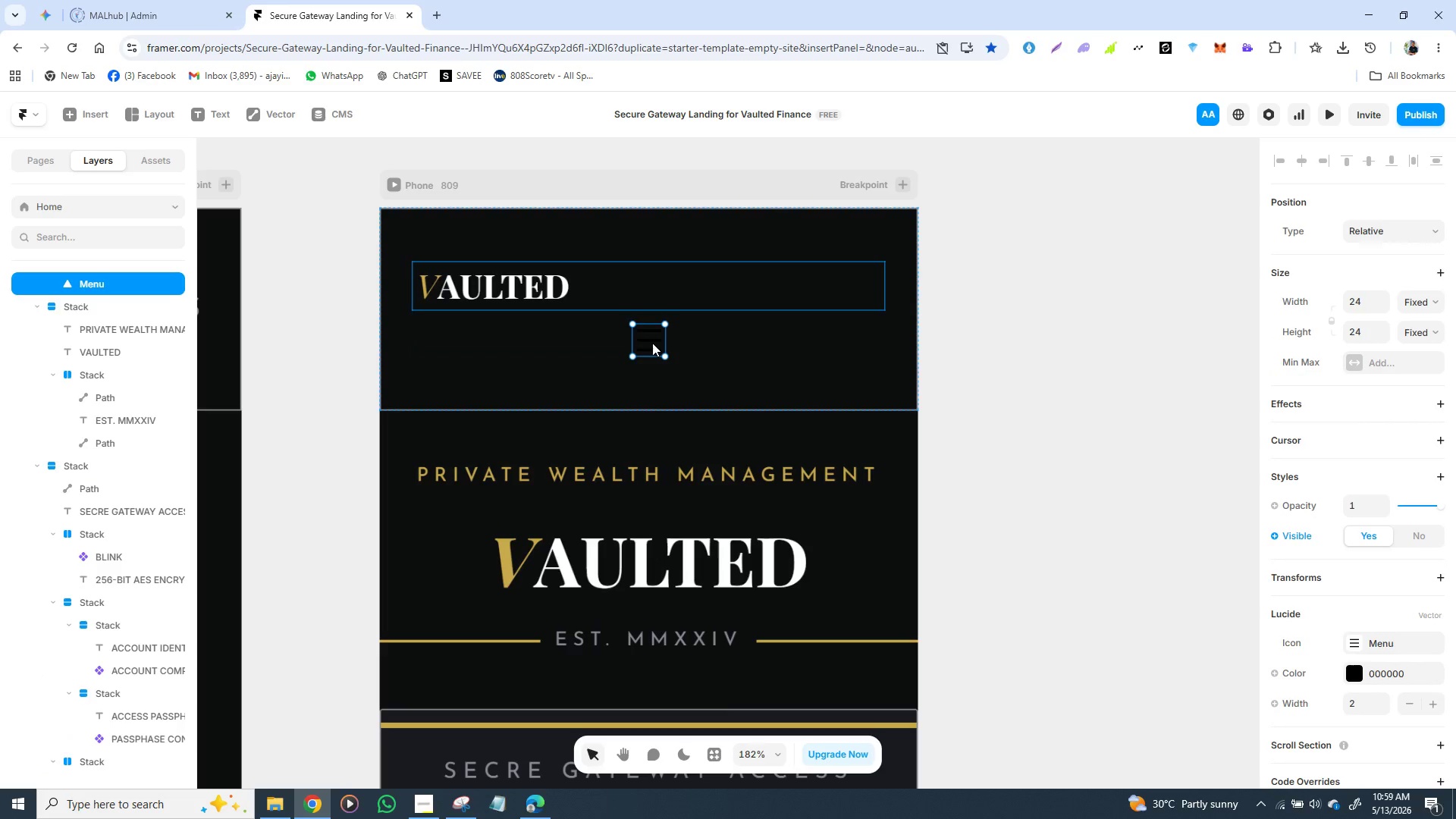 
left_click_drag(start_coordinate=[652, 343], to_coordinate=[595, 294])
 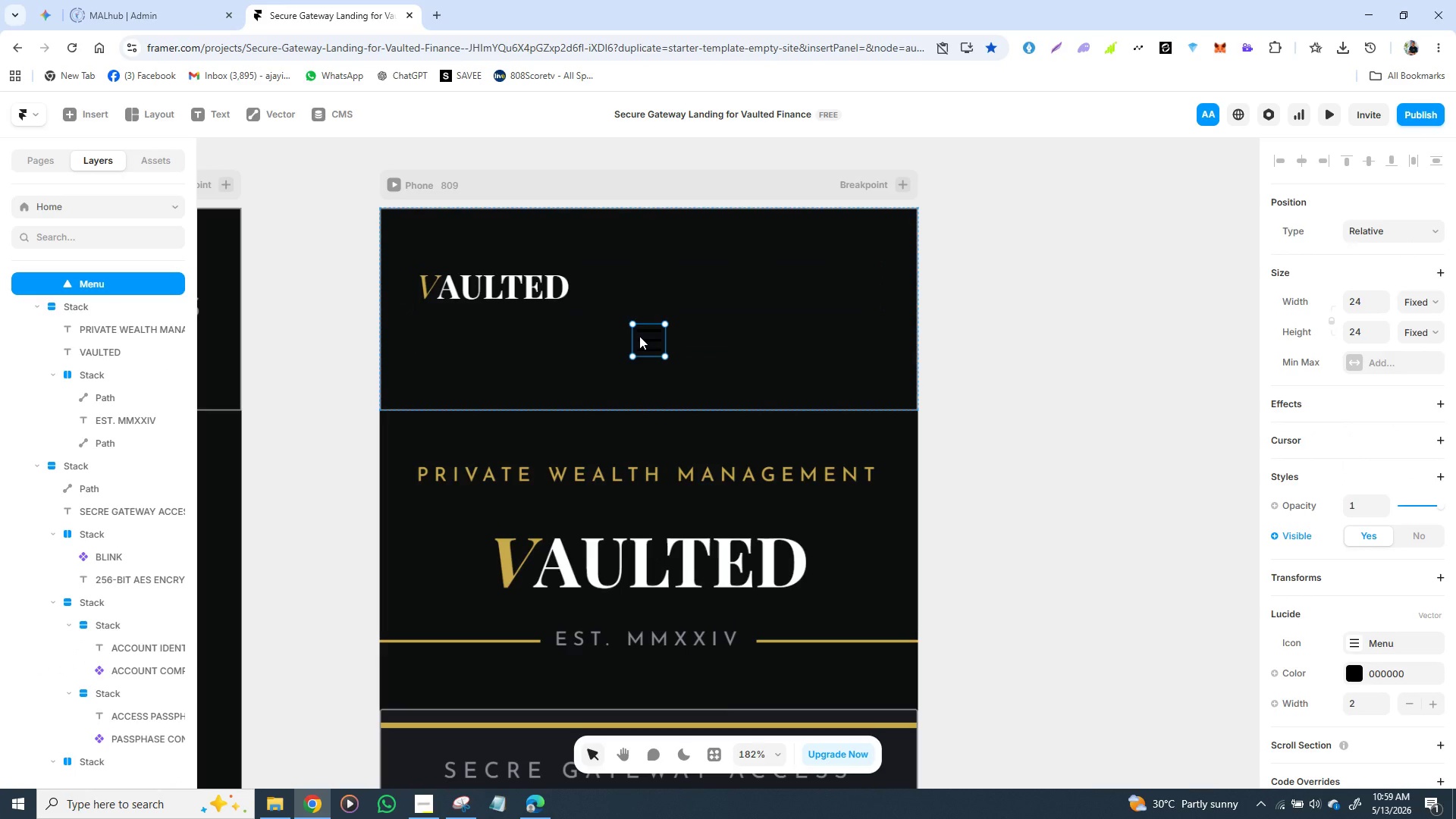 
left_click_drag(start_coordinate=[639, 337], to_coordinate=[745, 285])
 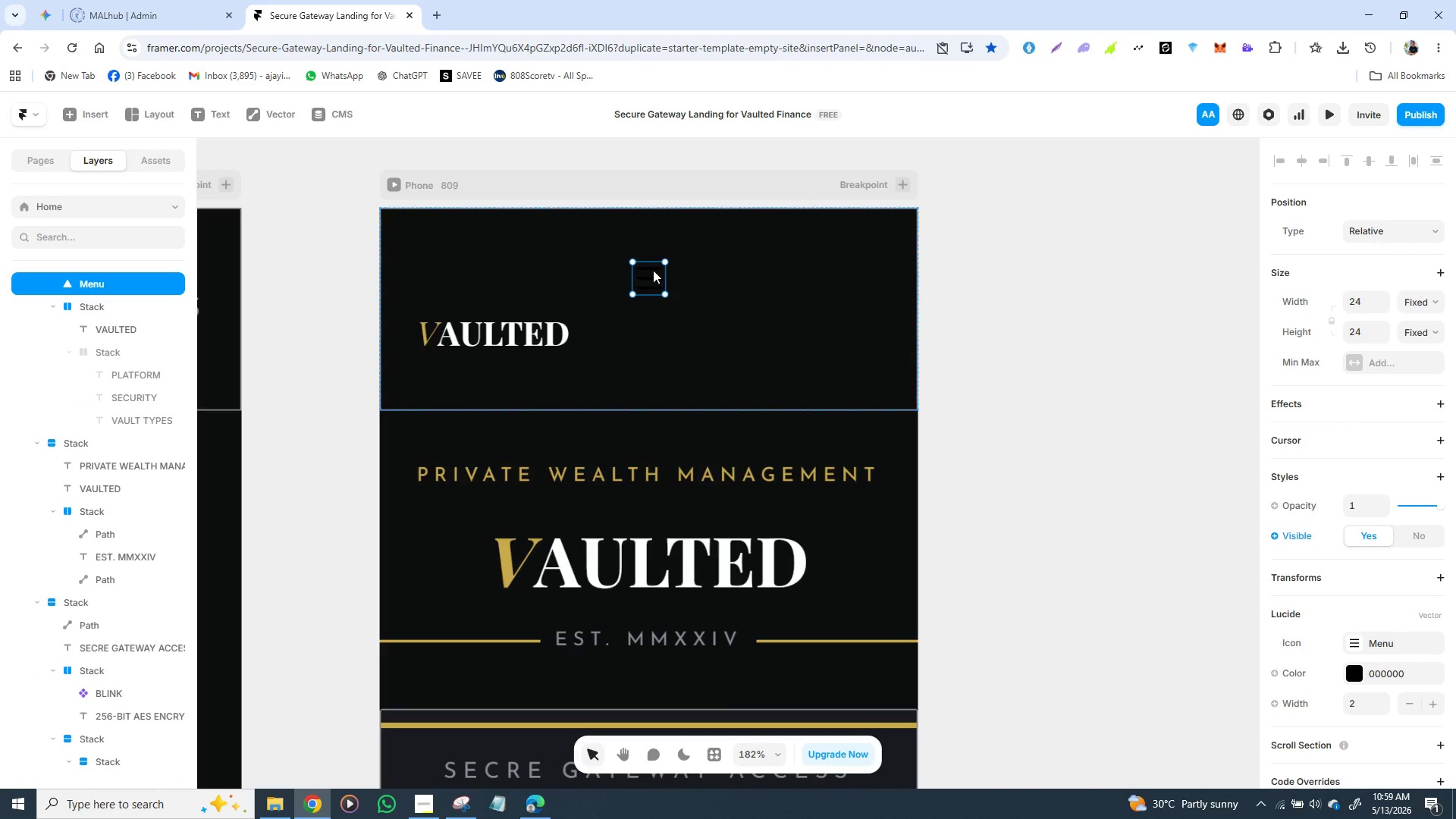 
left_click_drag(start_coordinate=[653, 270], to_coordinate=[657, 318])
 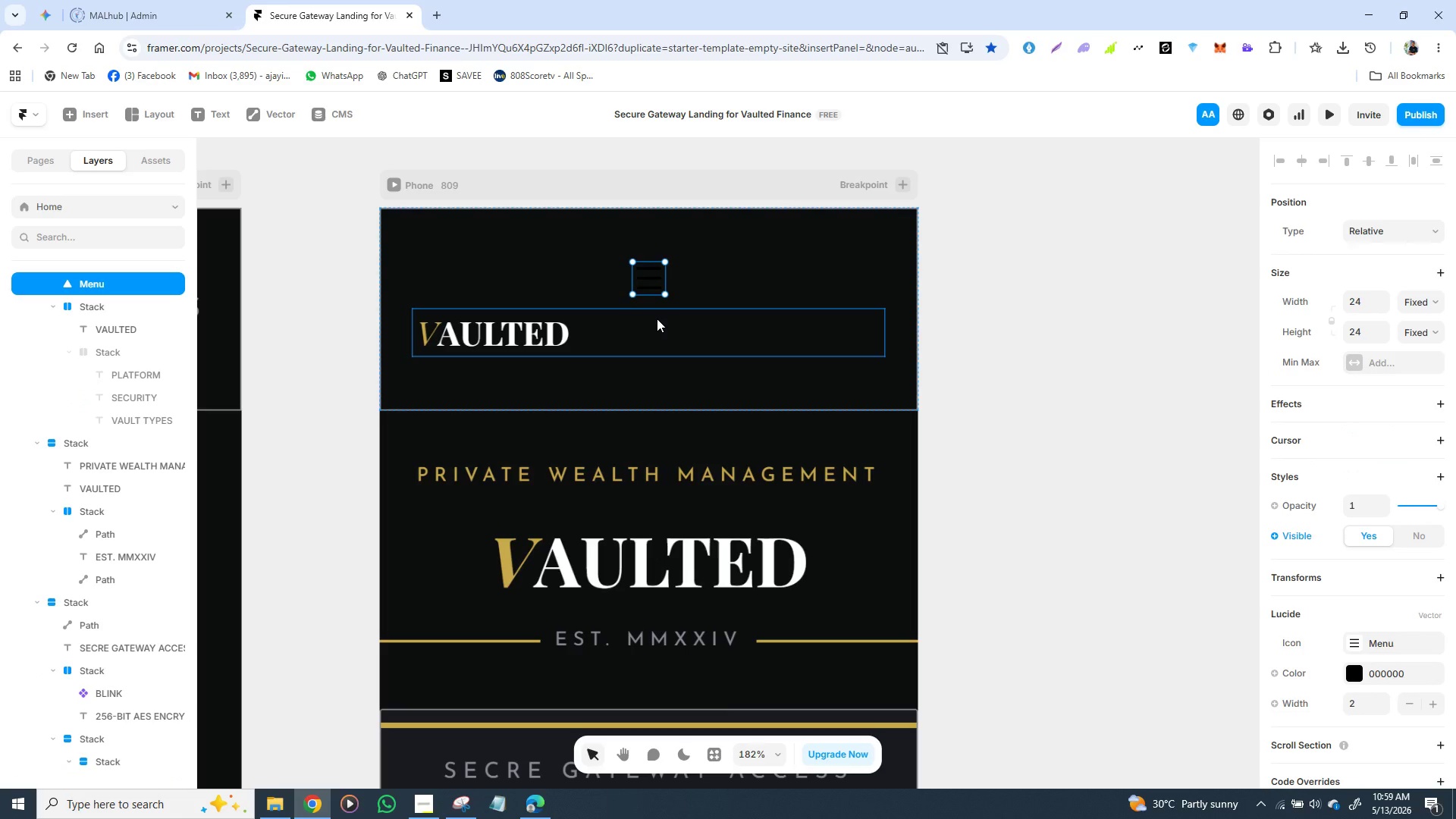 
key(Control+Z)
 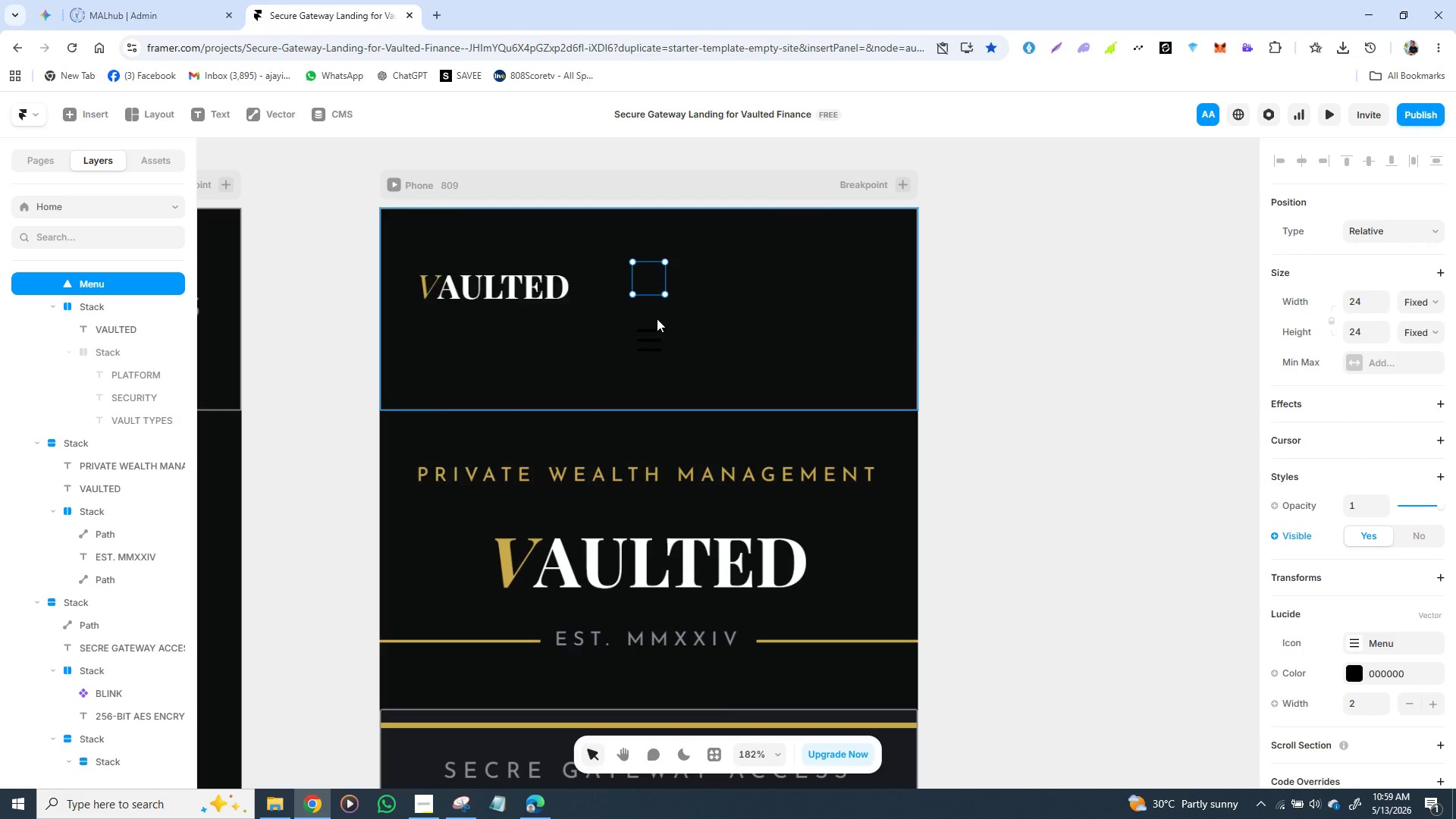 
key(Control+Z)
 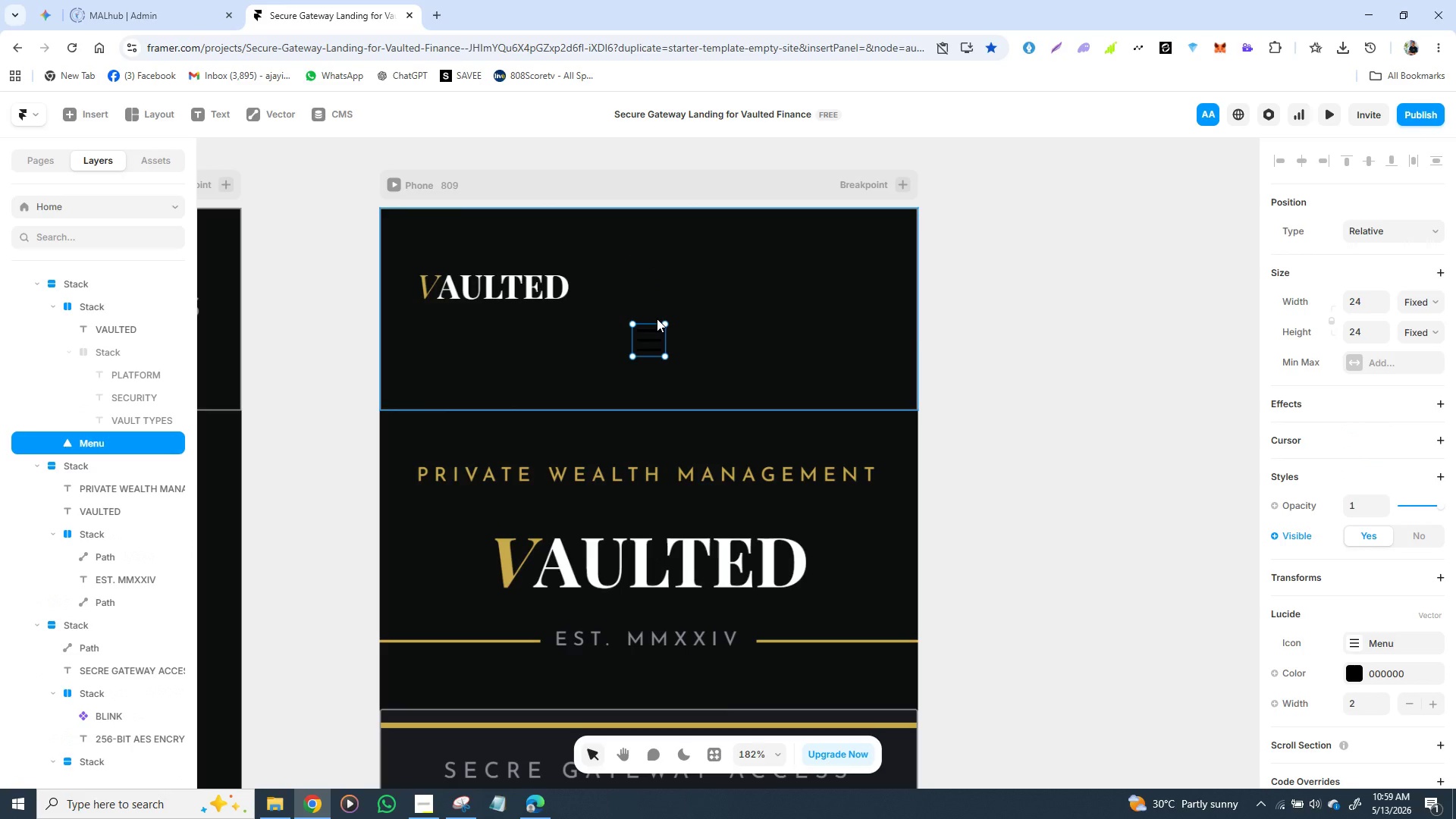 
key(Control+Z)
 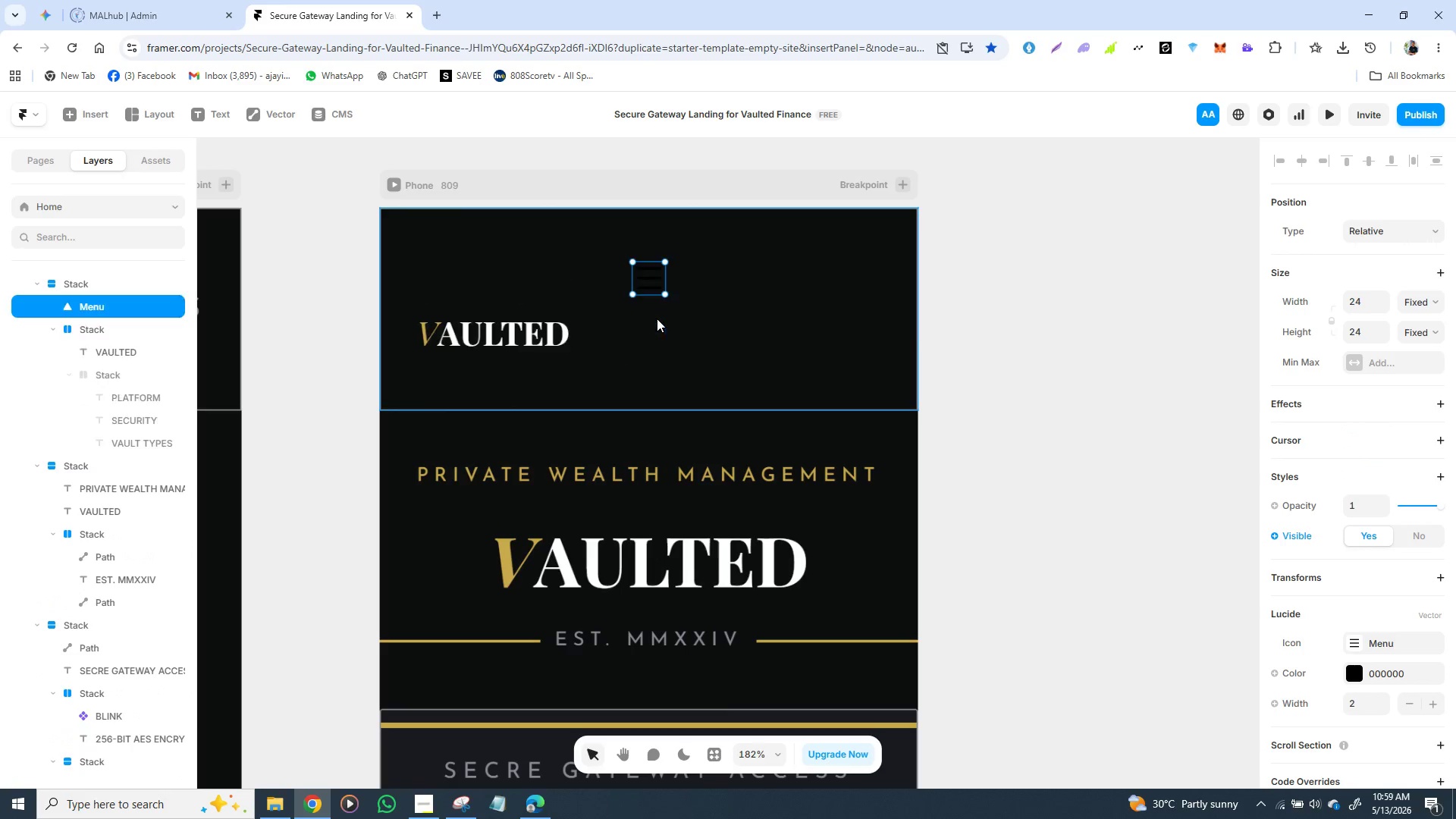 
key(Control+Z)
 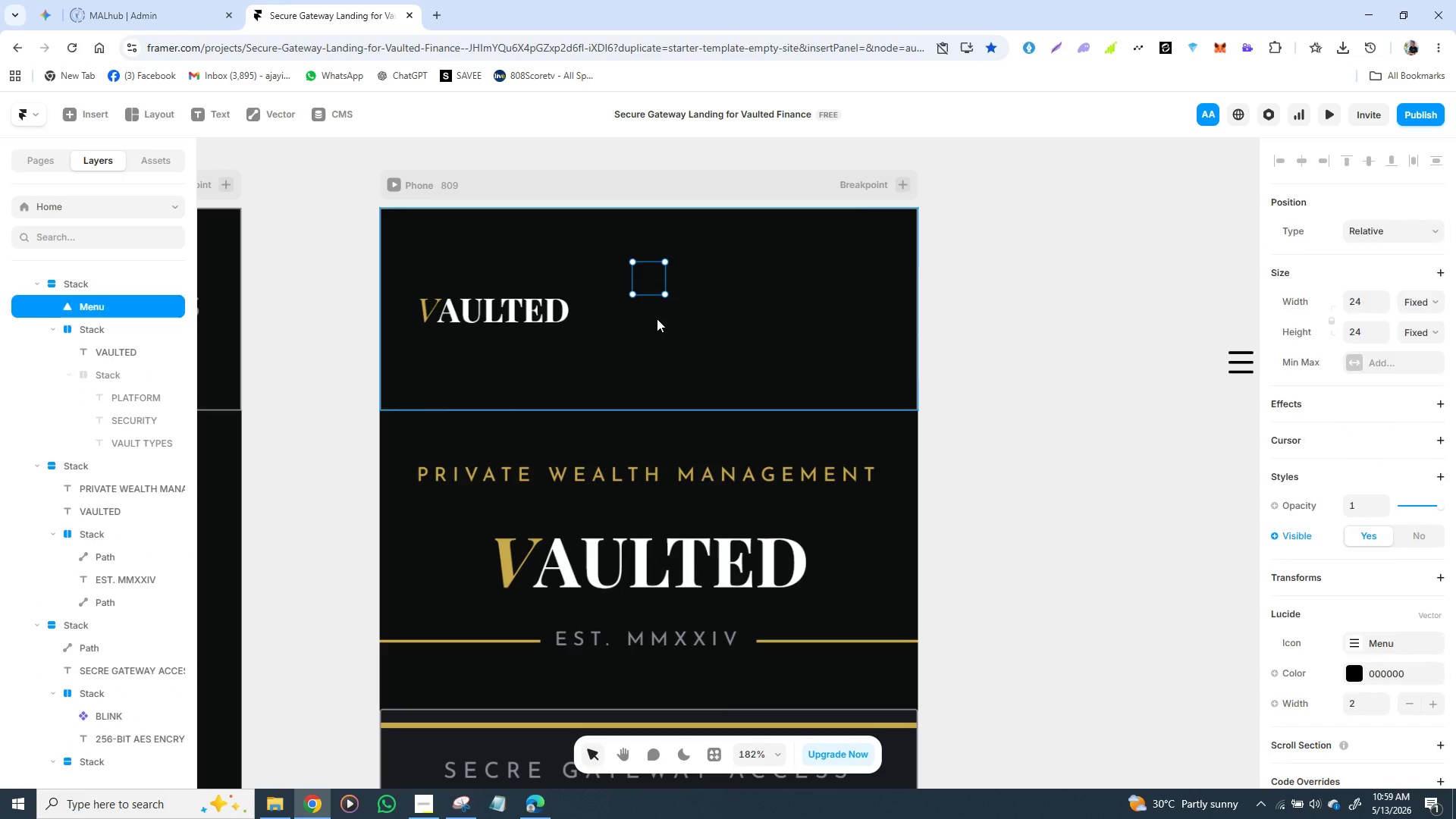 
key(Control+Z)
 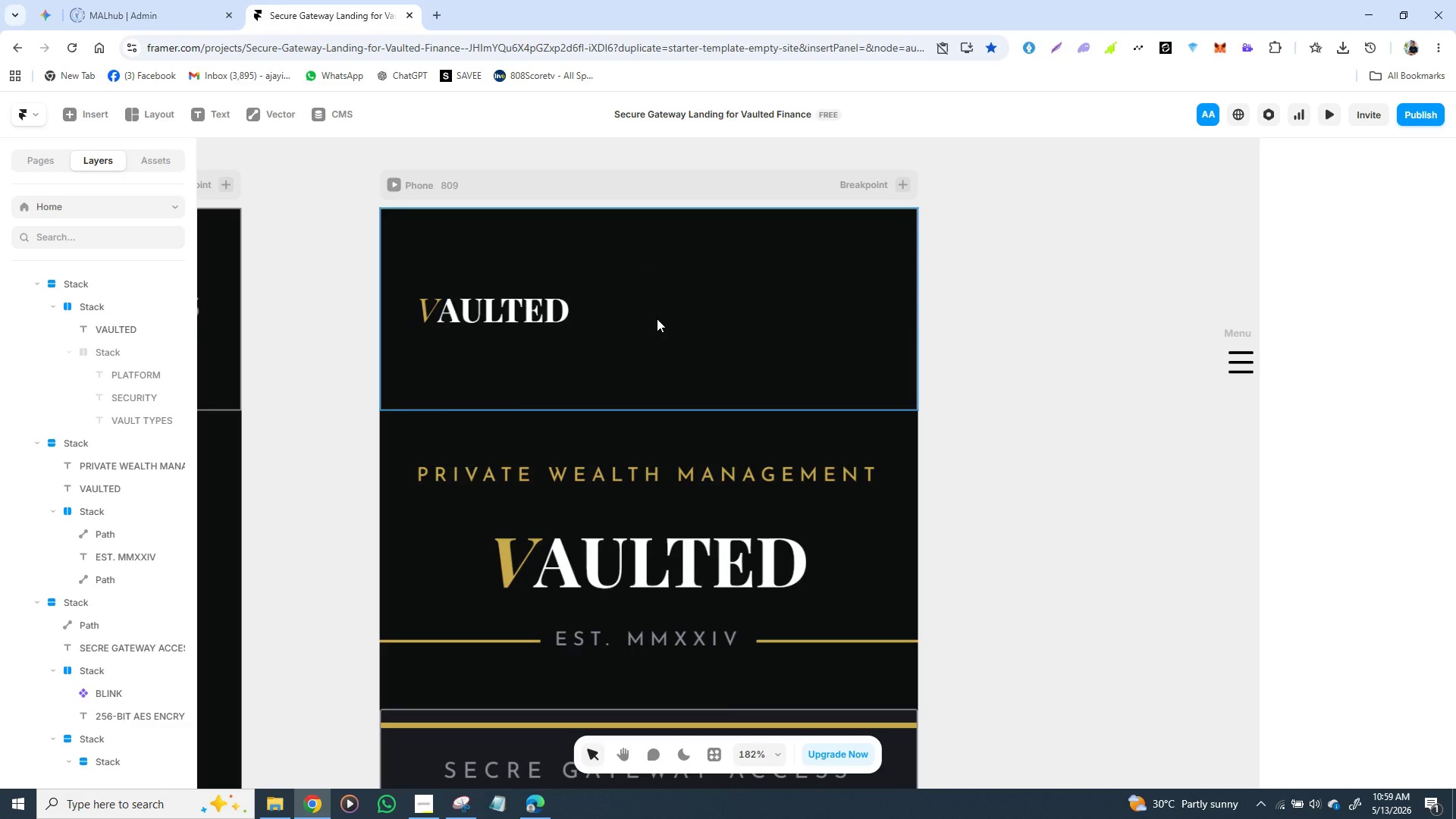 
key(Control+Z)
 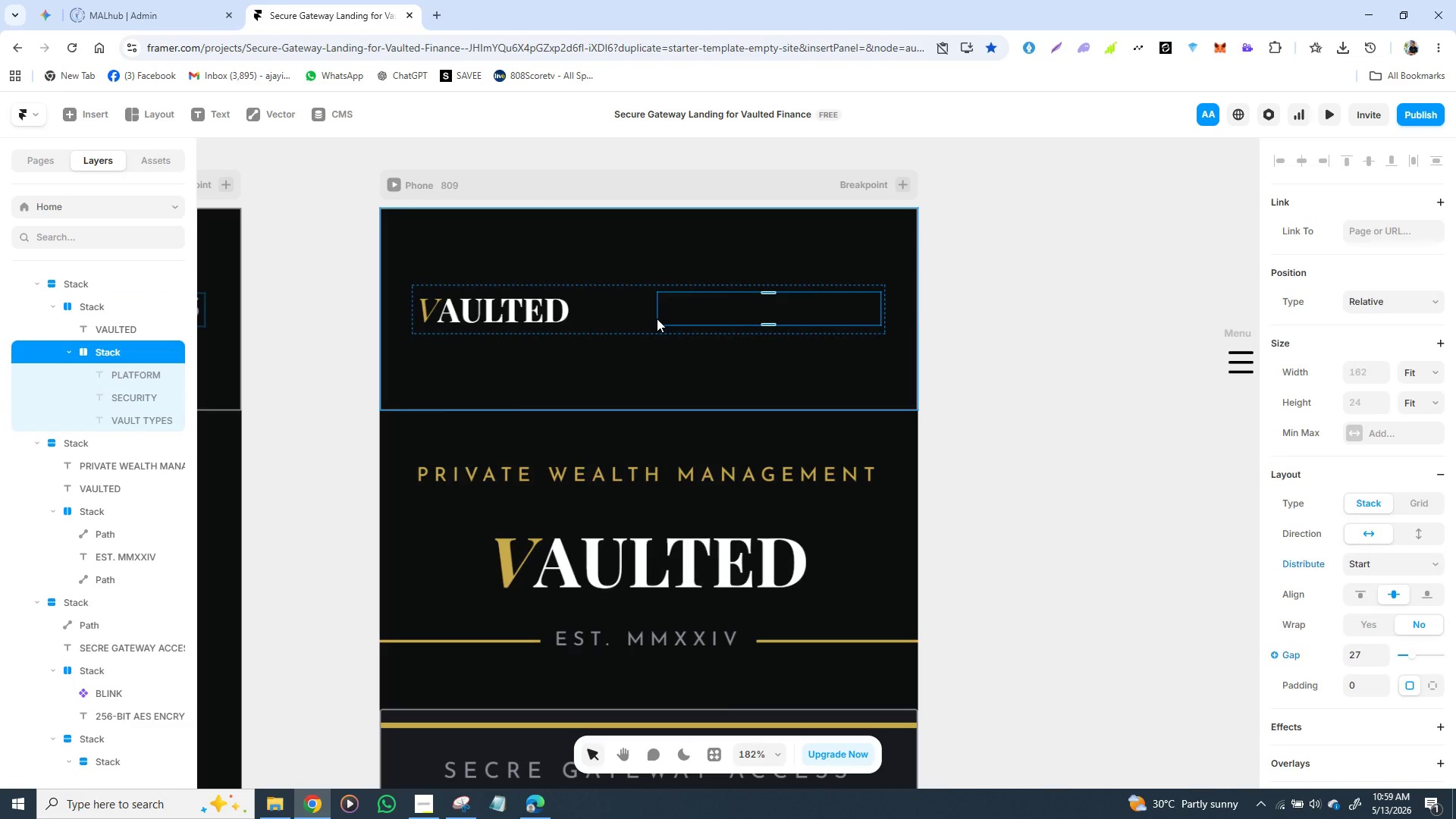 
key(Control+Z)
 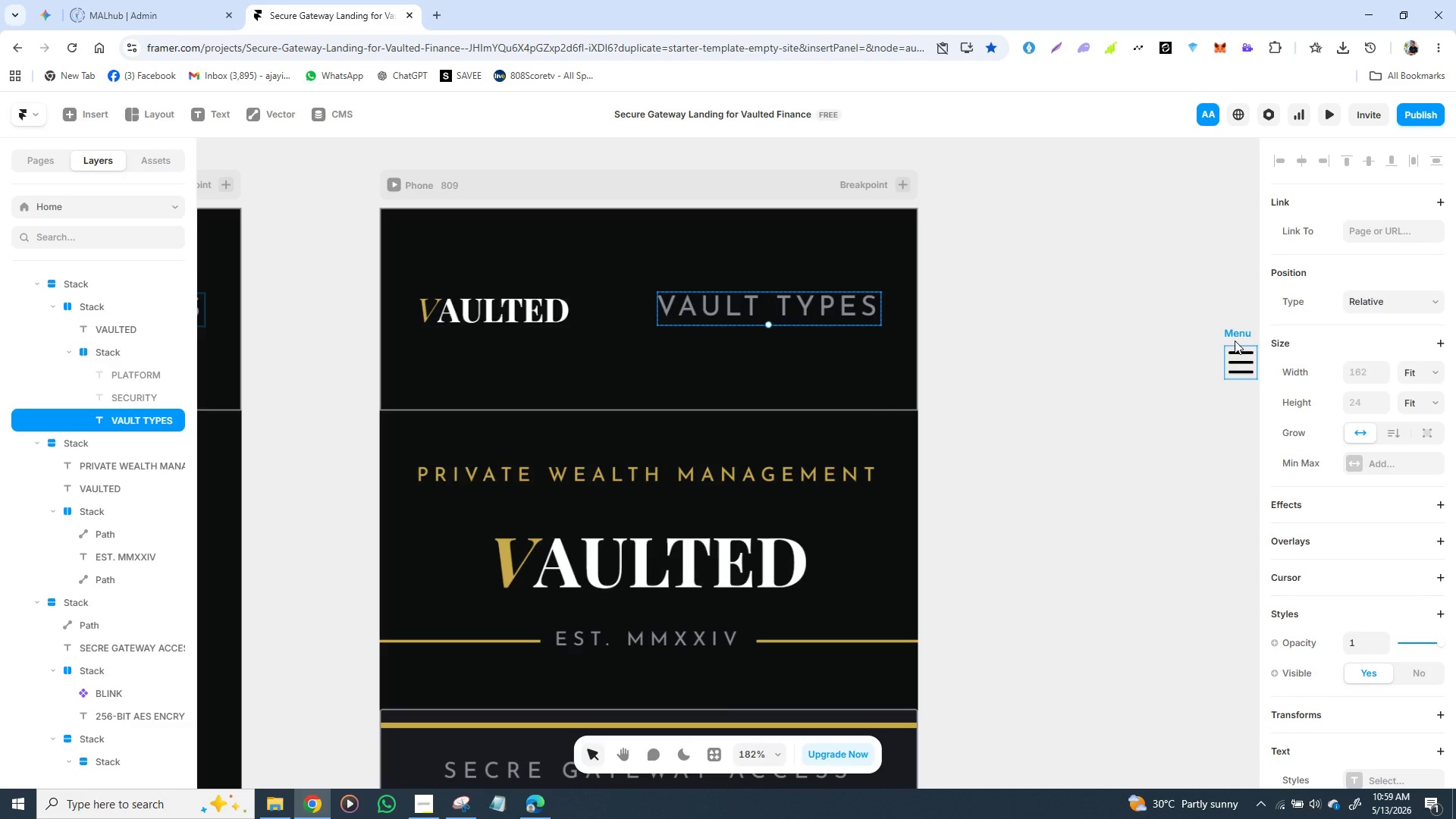 
left_click([1235, 338])
 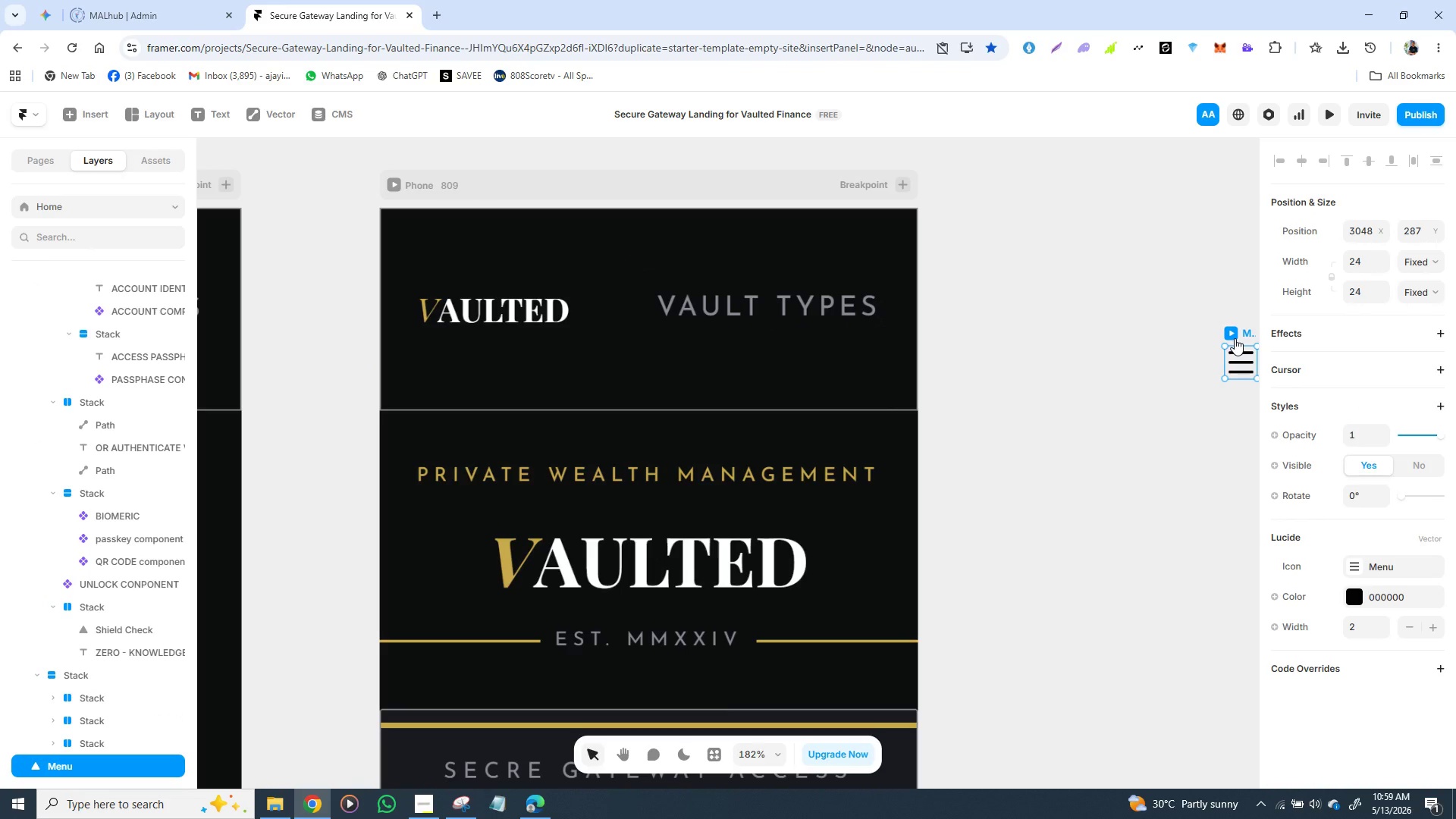 
left_click([1235, 338])
 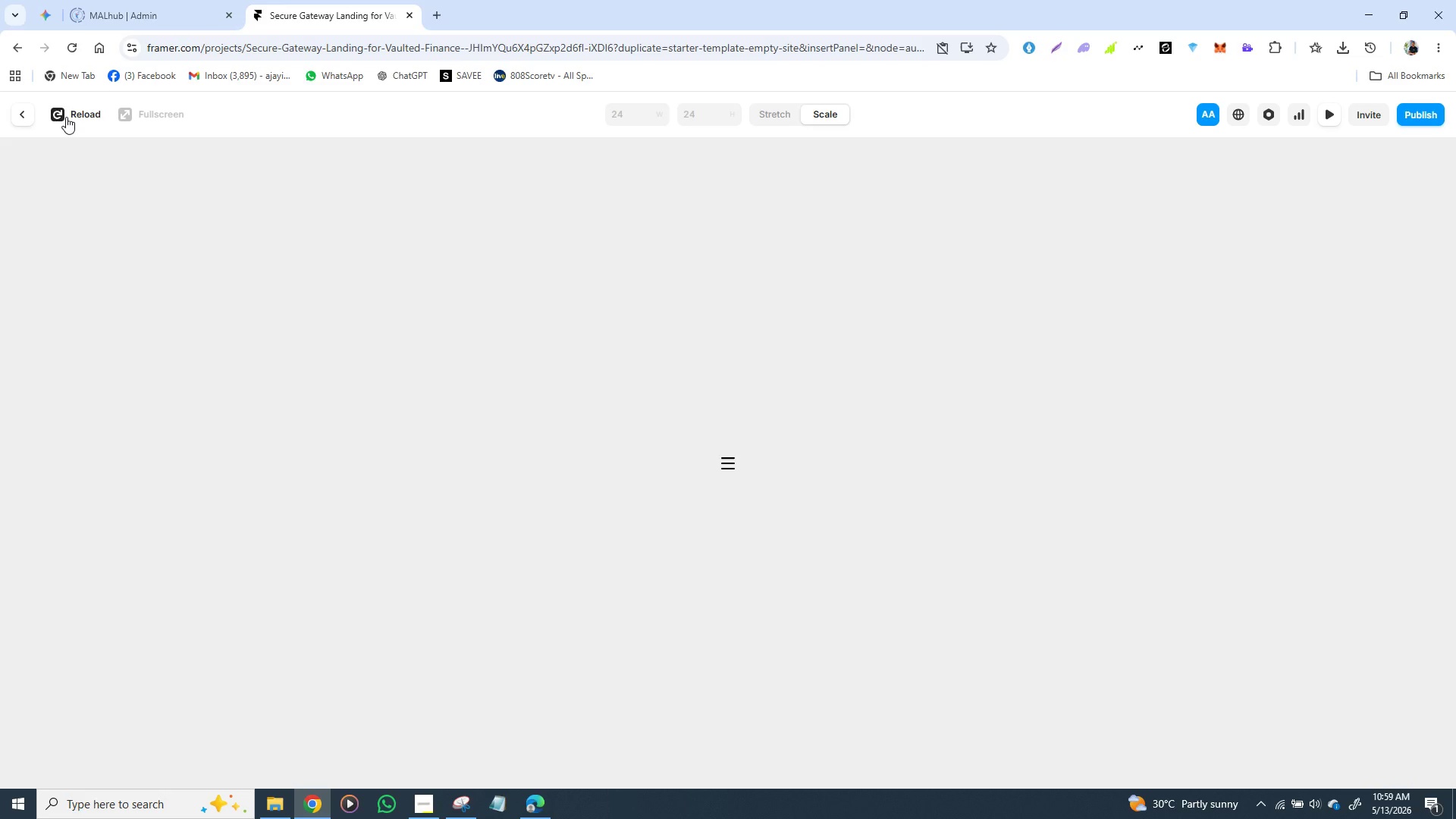 
left_click([28, 117])
 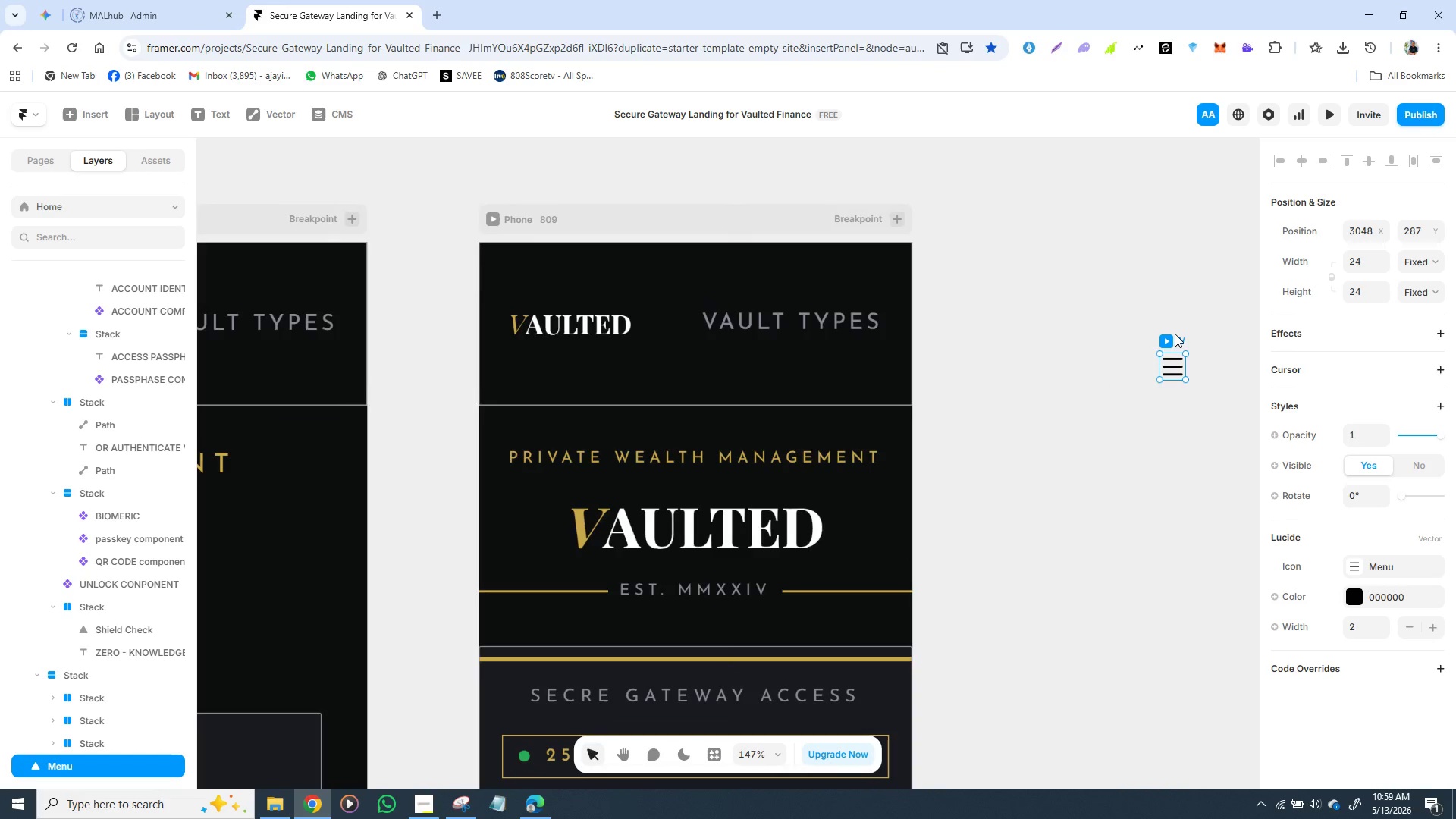 
wait(6.19)
 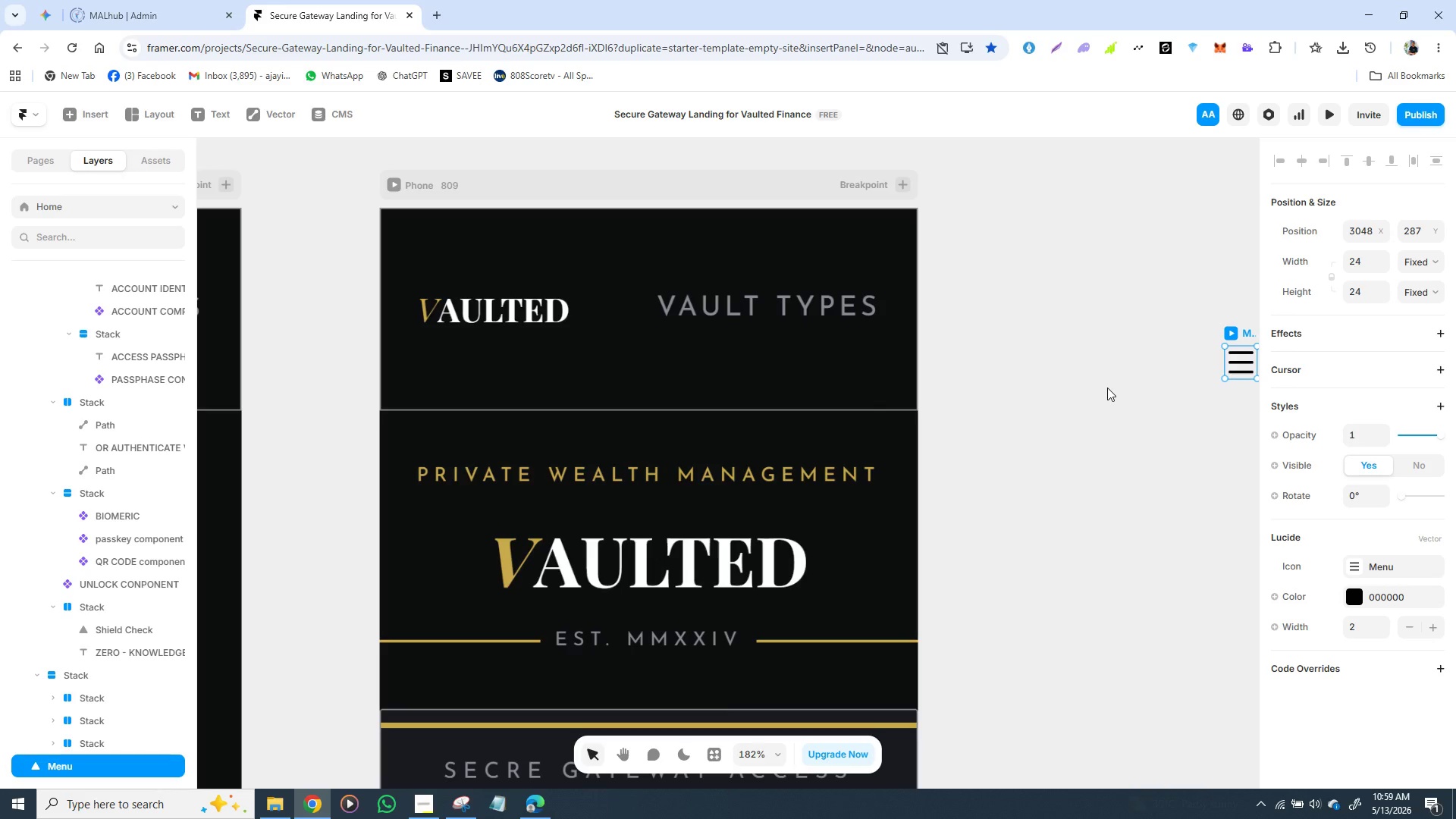 
left_click_drag(start_coordinate=[1175, 364], to_coordinate=[695, 318])
 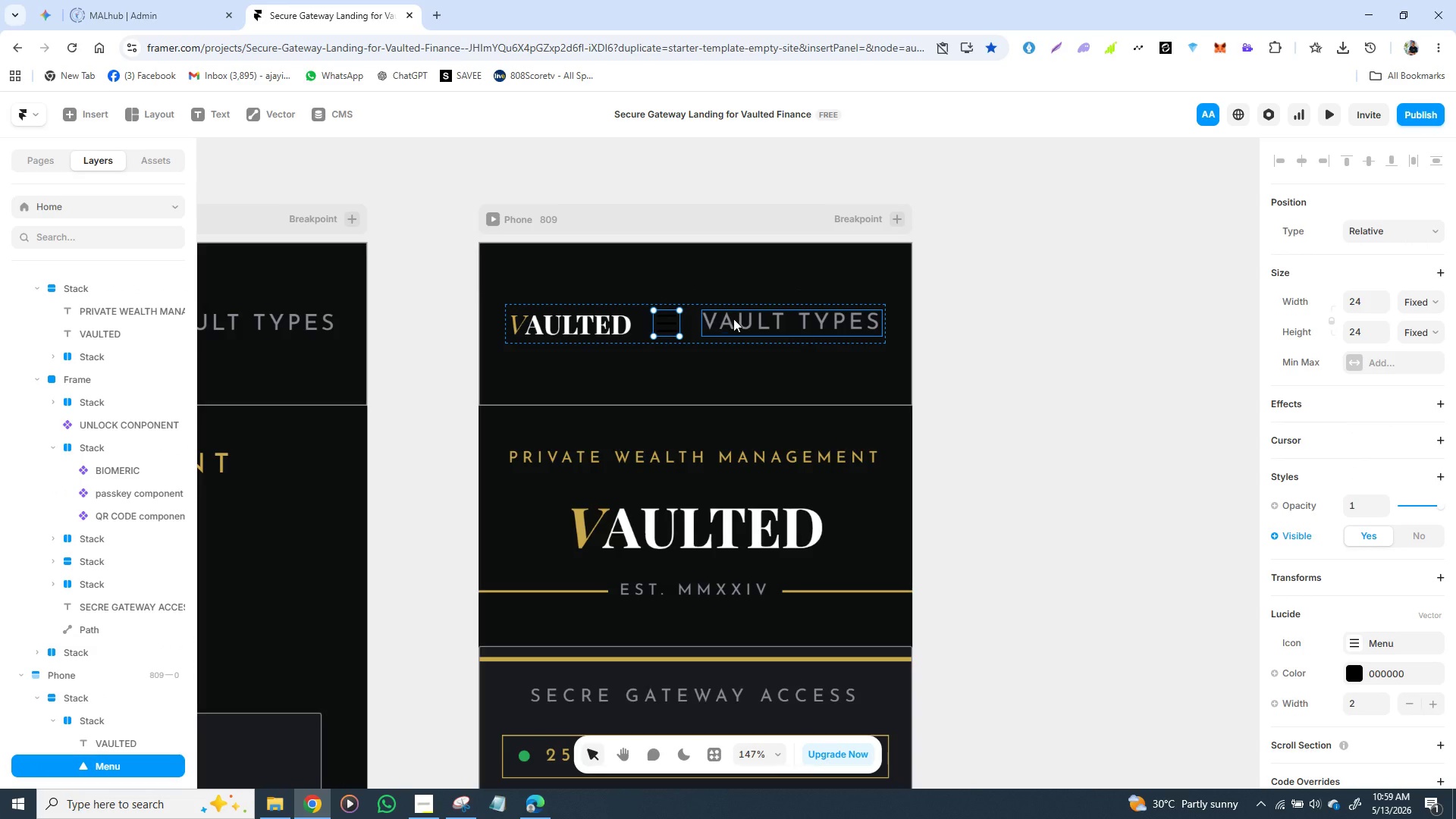 
left_click([740, 318])
 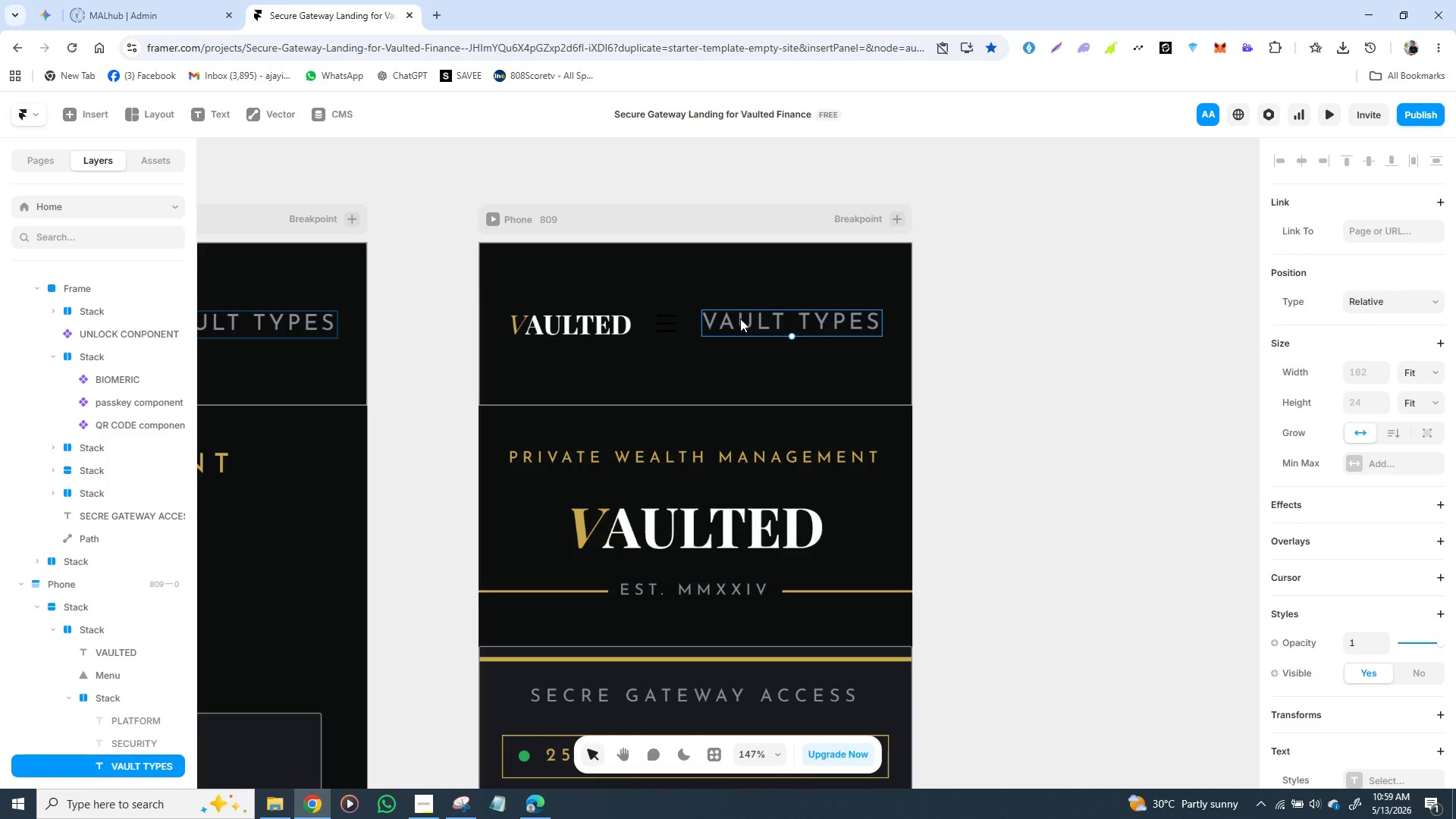 
key(Backspace)
 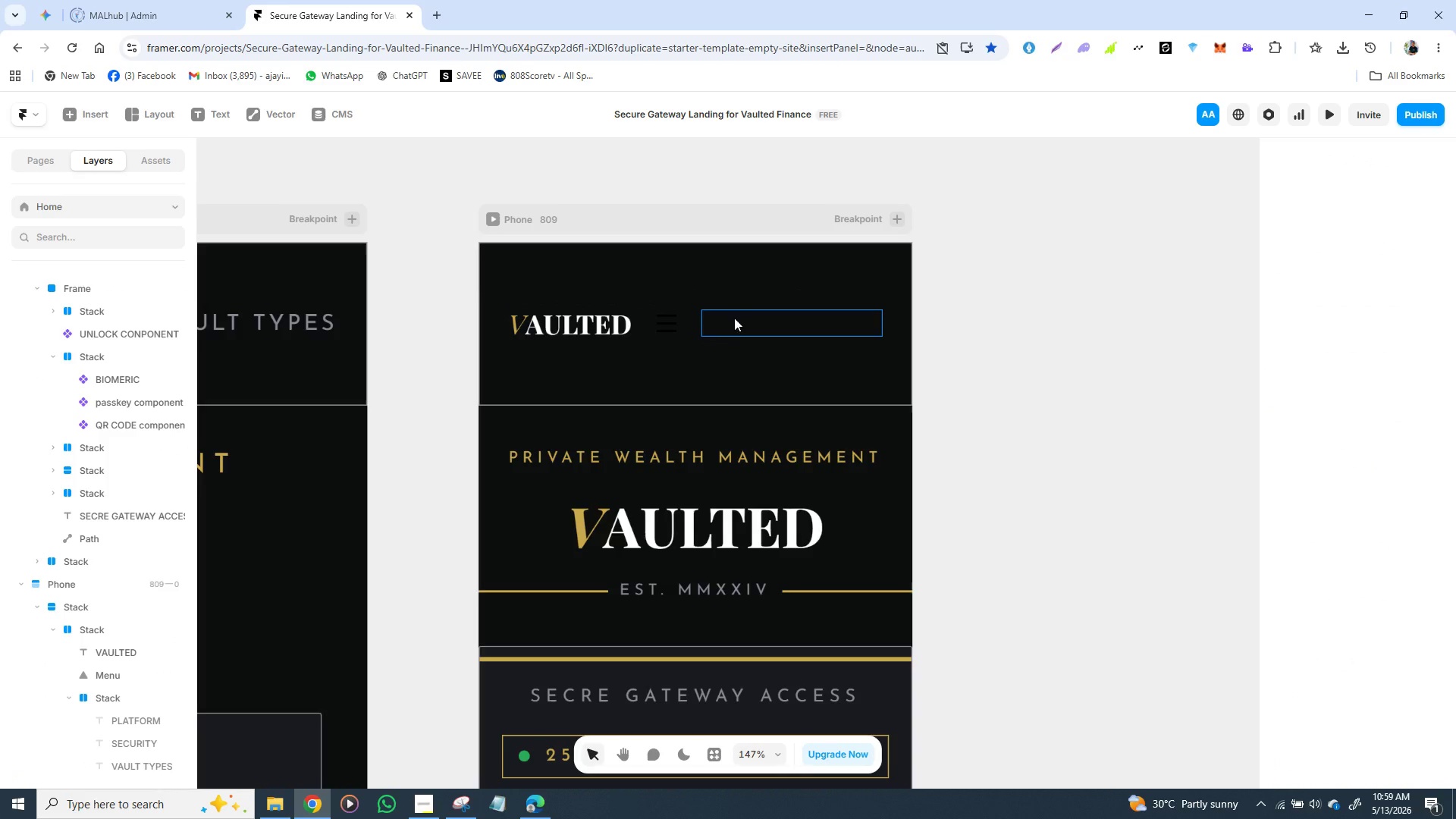 
left_click([745, 318])
 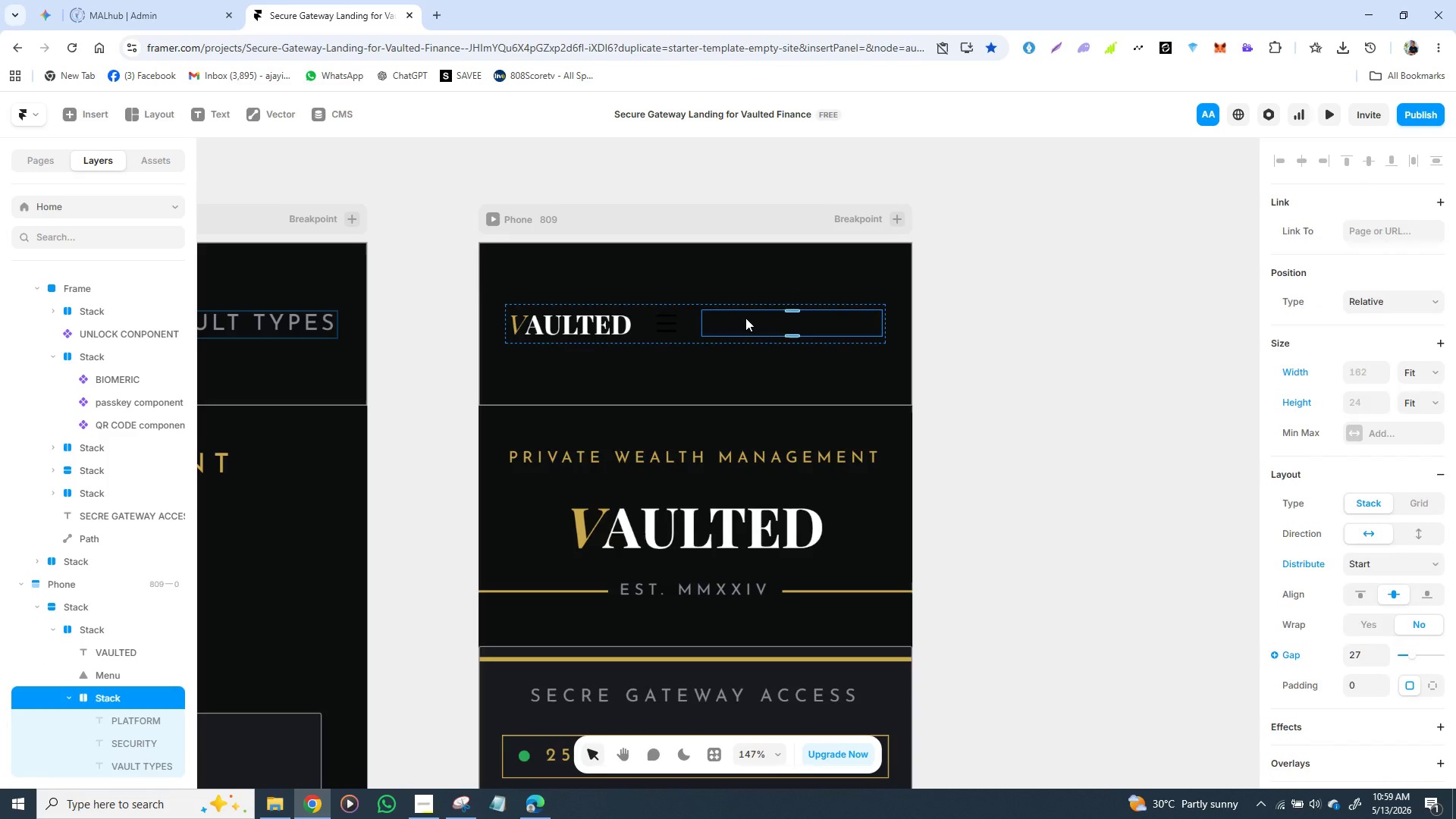 
key(Backspace)
 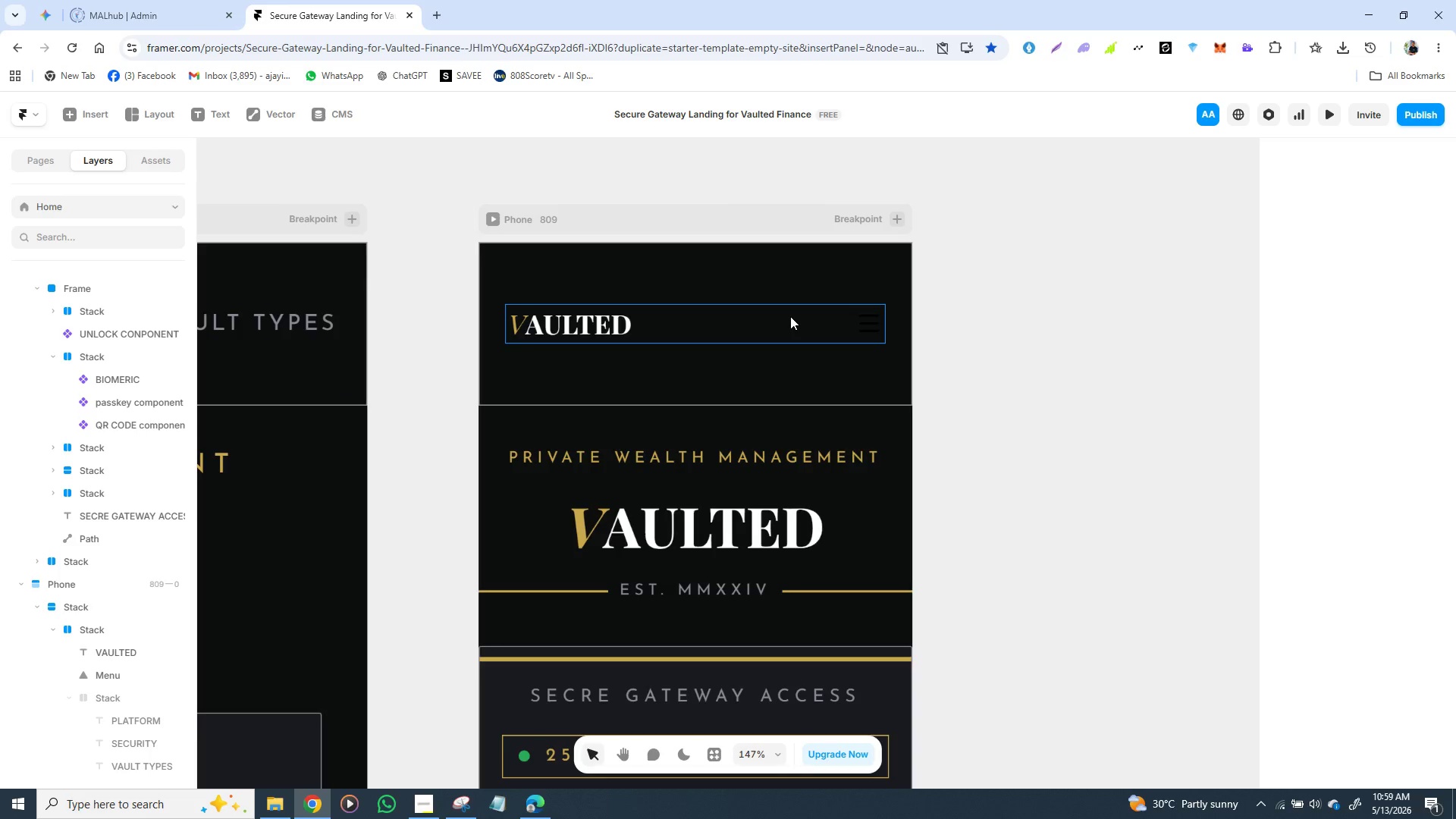 
wait(8.62)
 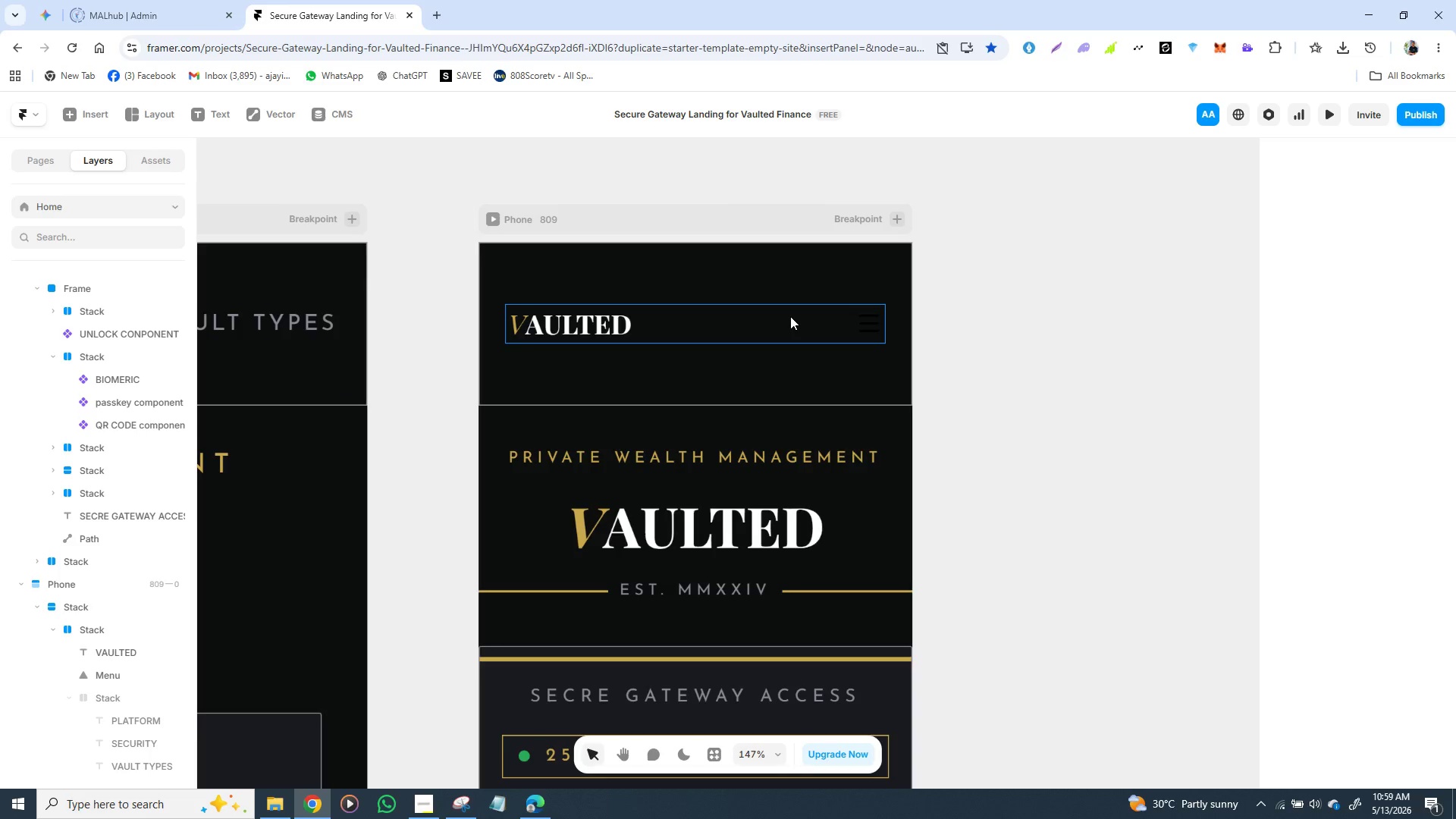 
left_click([860, 318])
 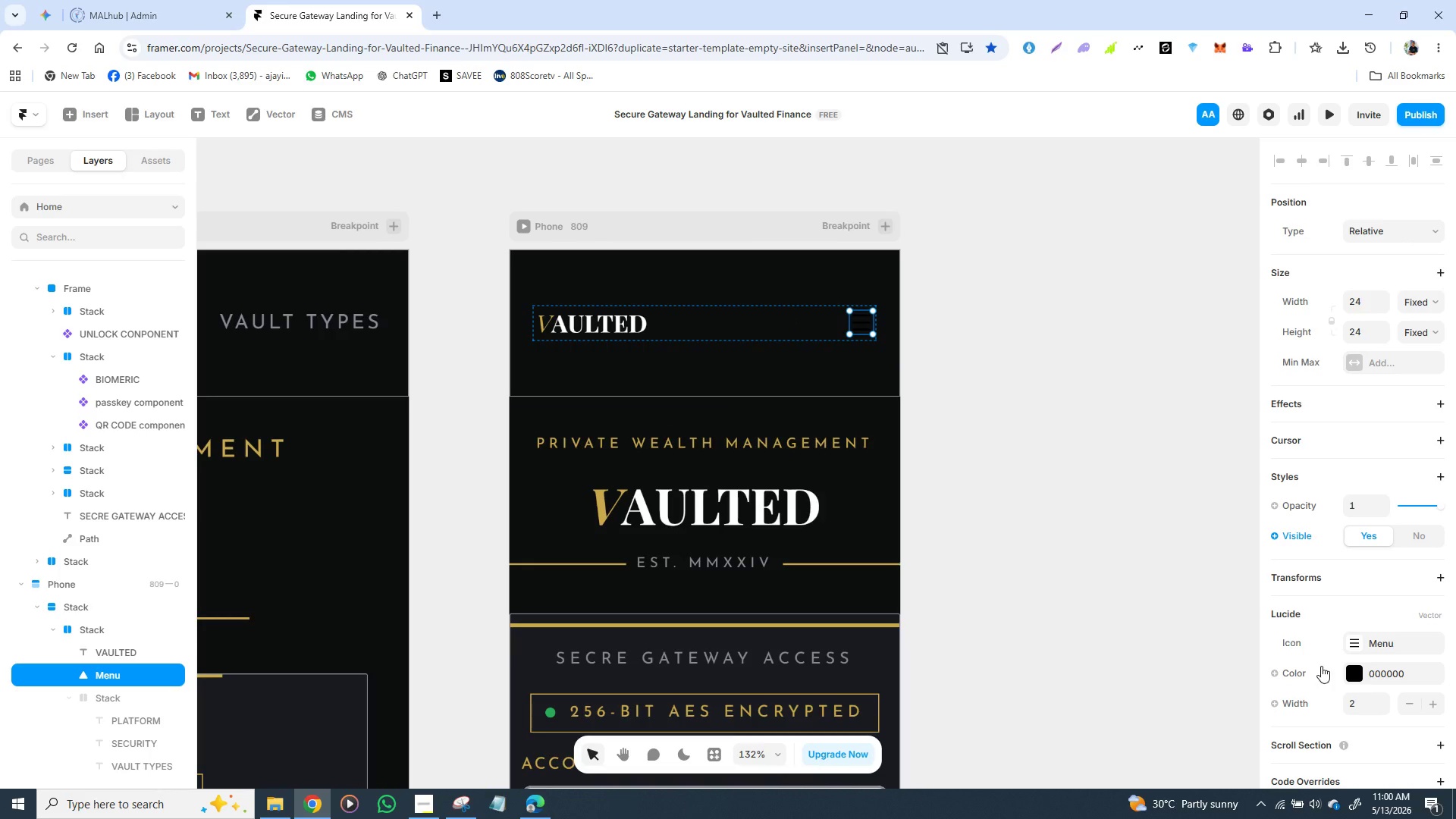 
left_click([1351, 665])
 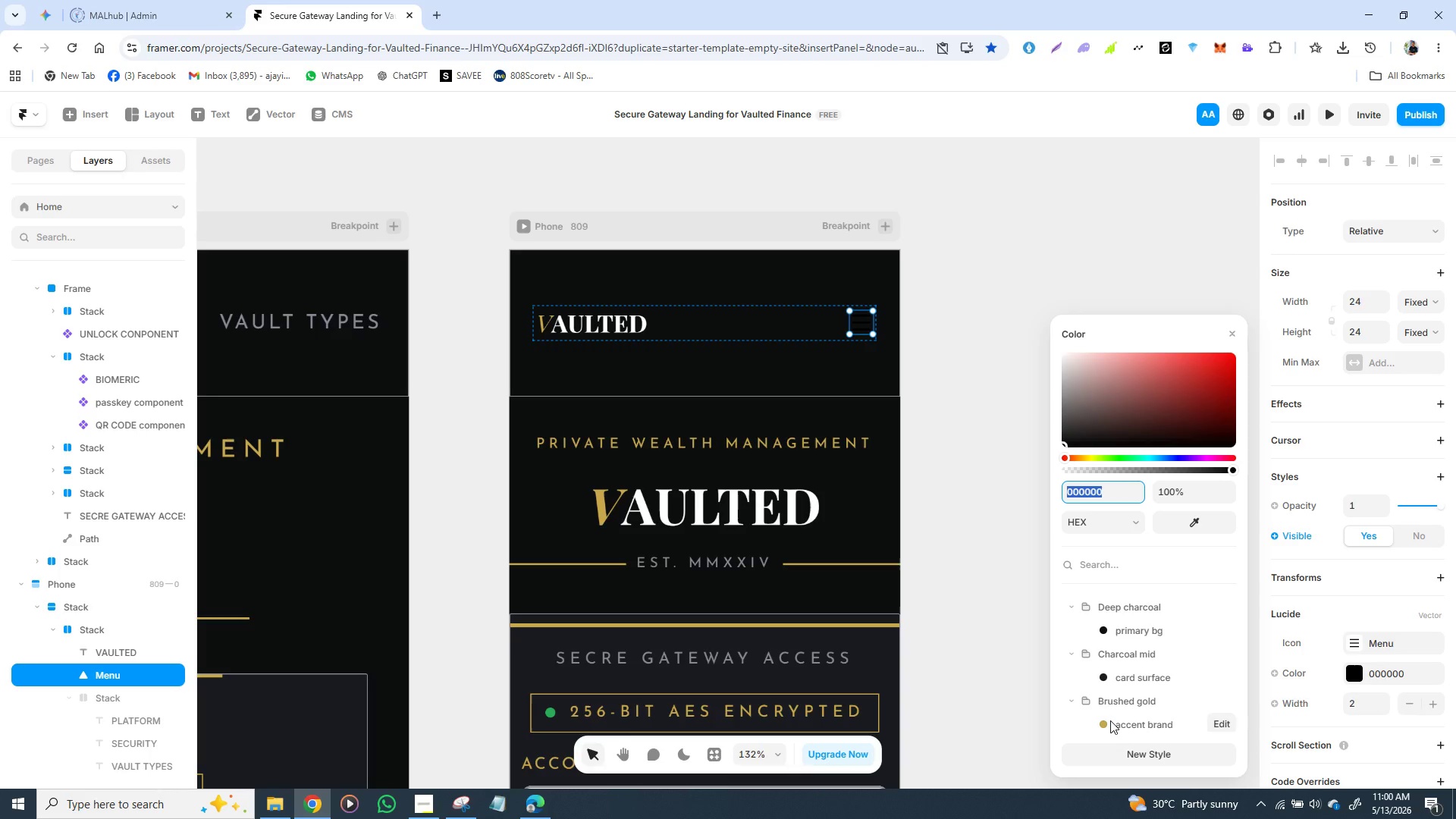 
left_click([1110, 720])
 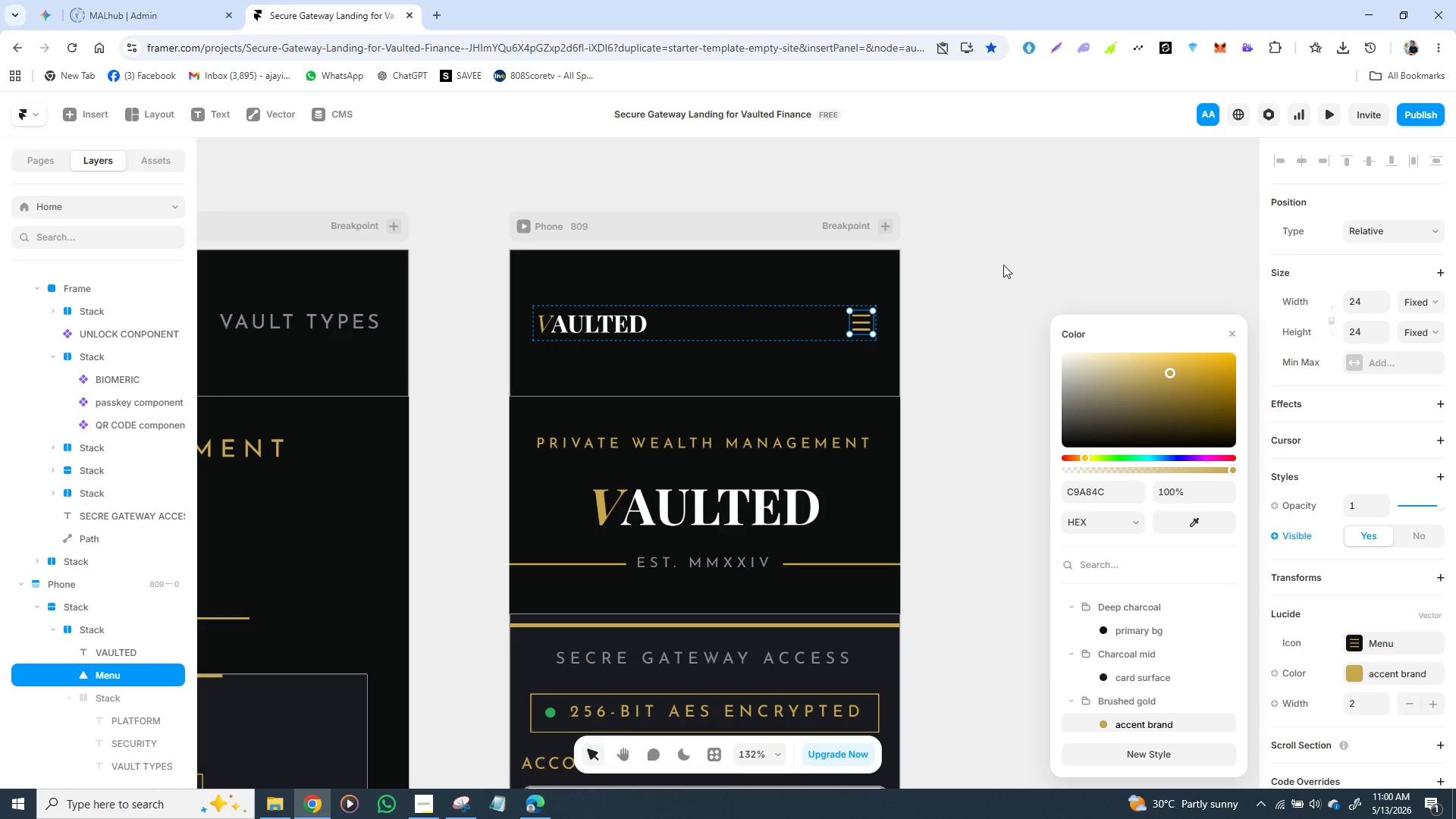 
left_click([1003, 265])
 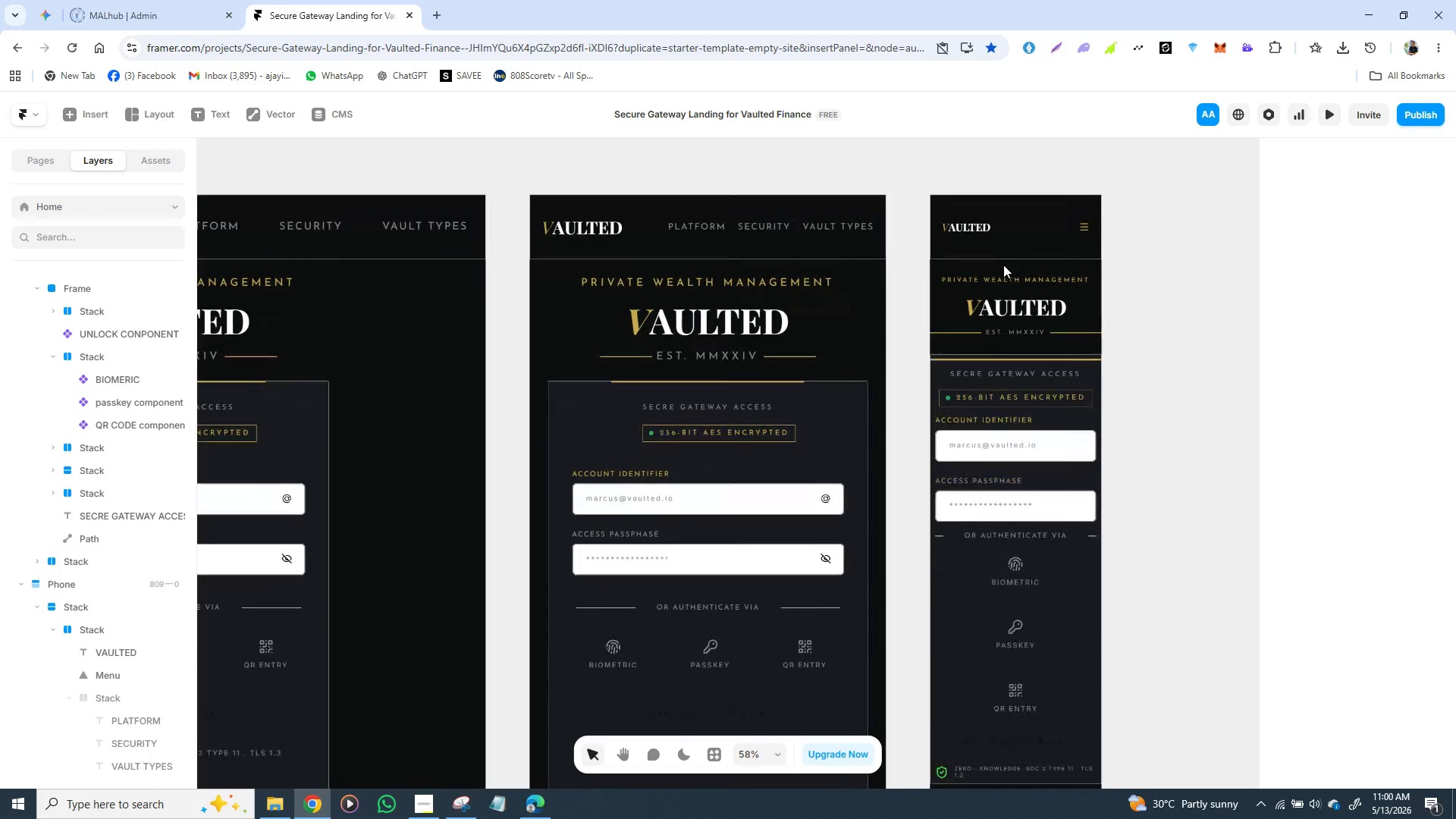 
wait(8.47)
 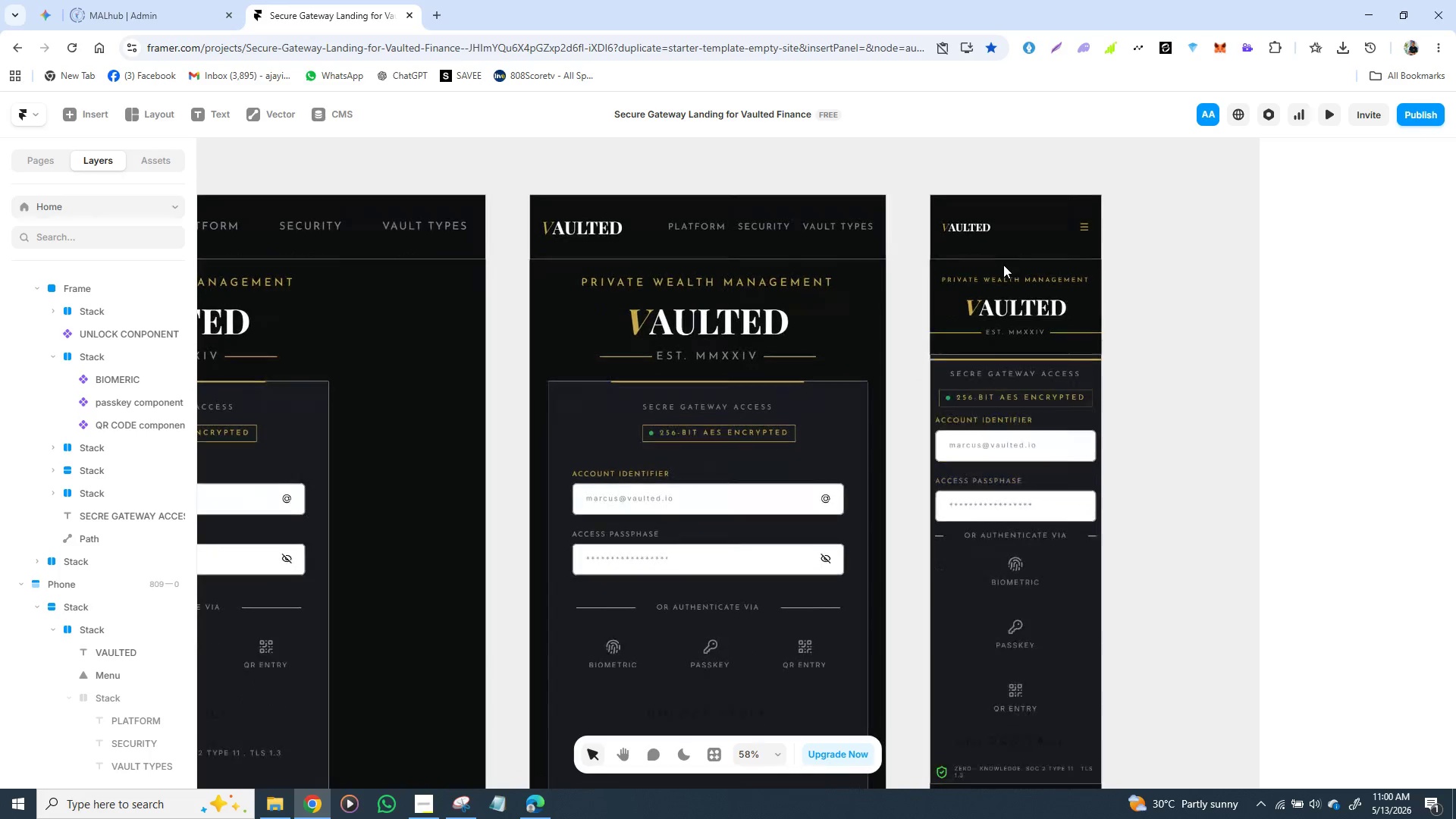 
left_click([897, 461])
 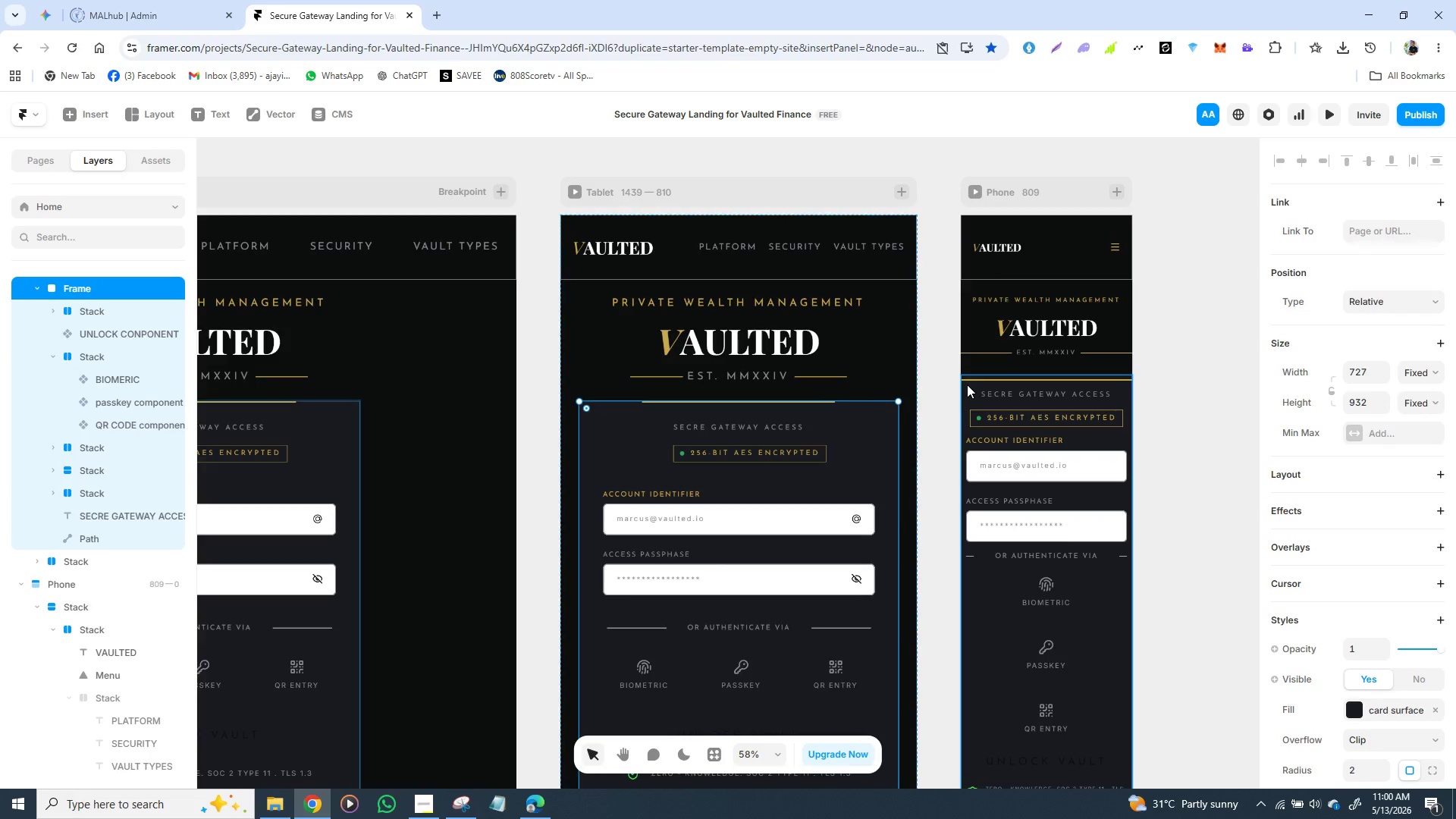 
left_click([967, 384])
 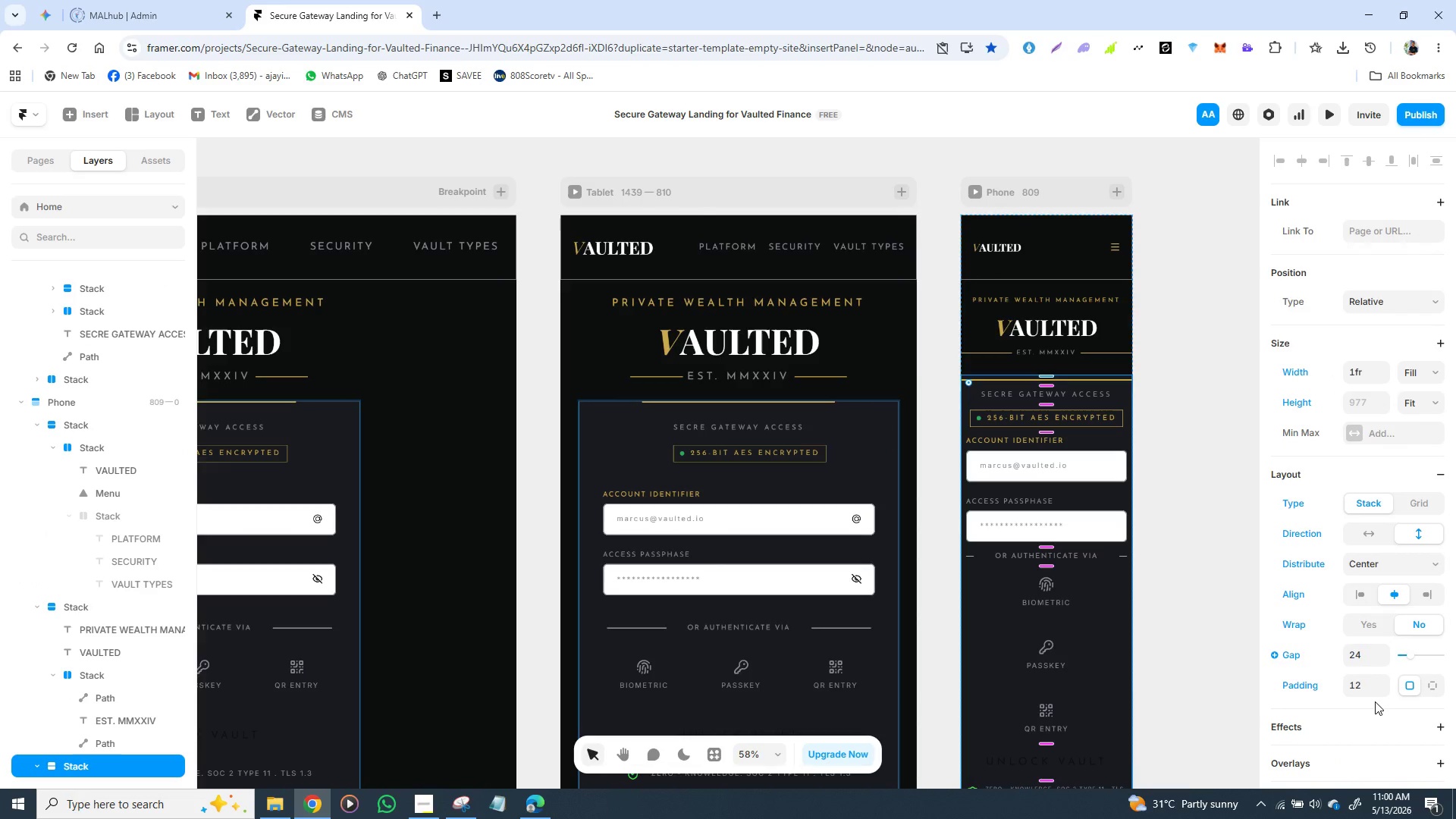 
left_click([1360, 688])
 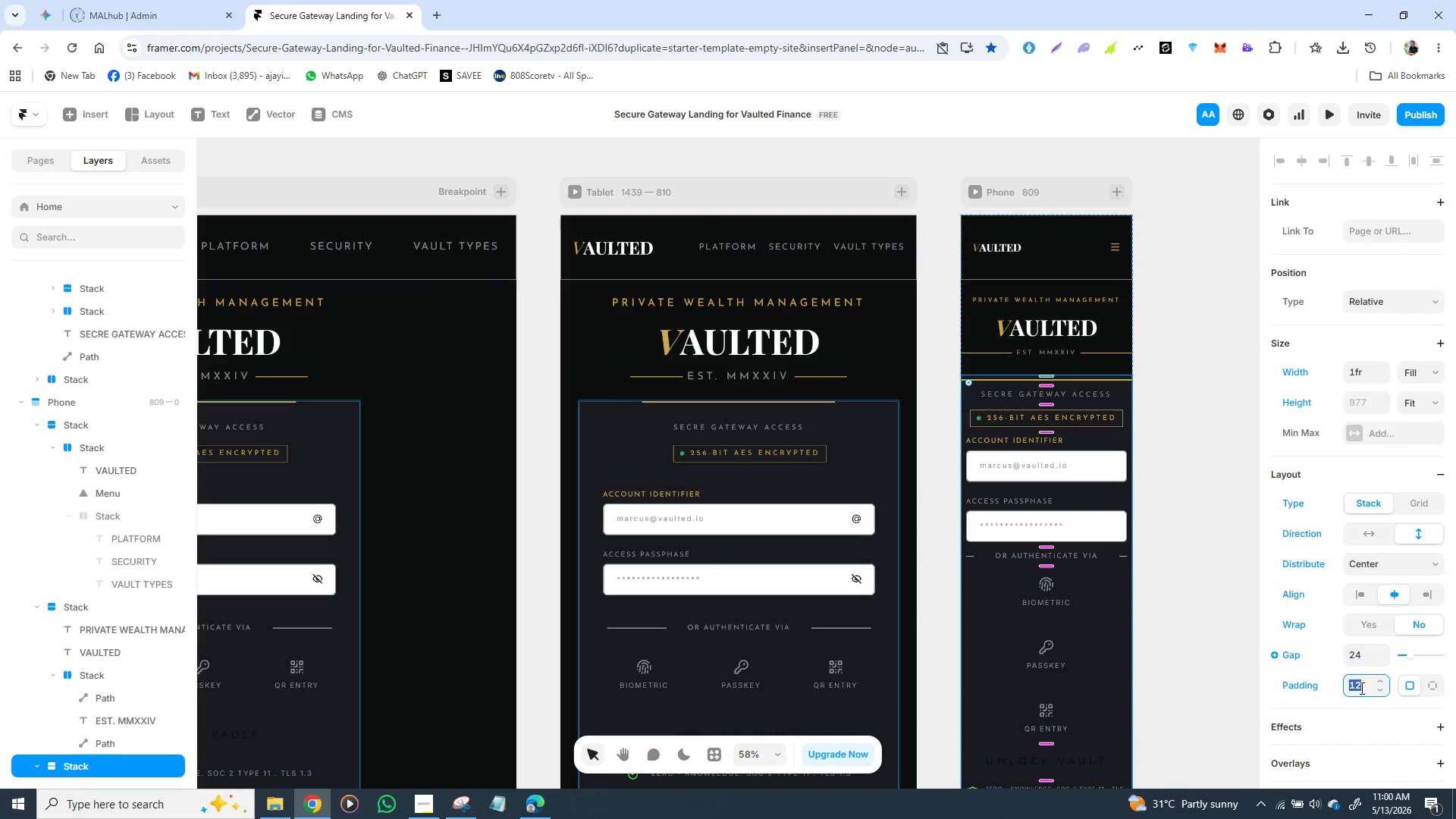 
type(24)
 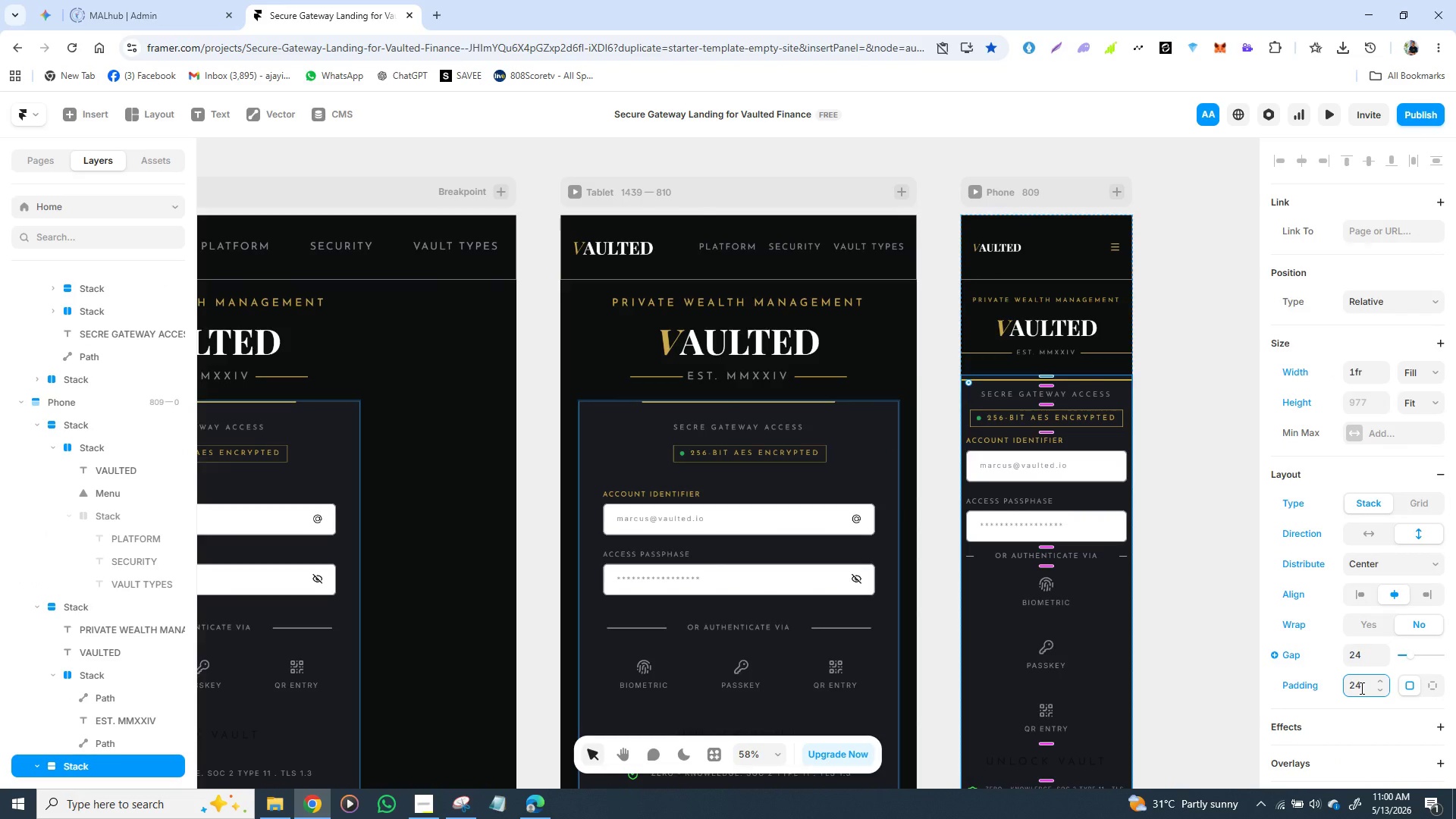 
key(Enter)
 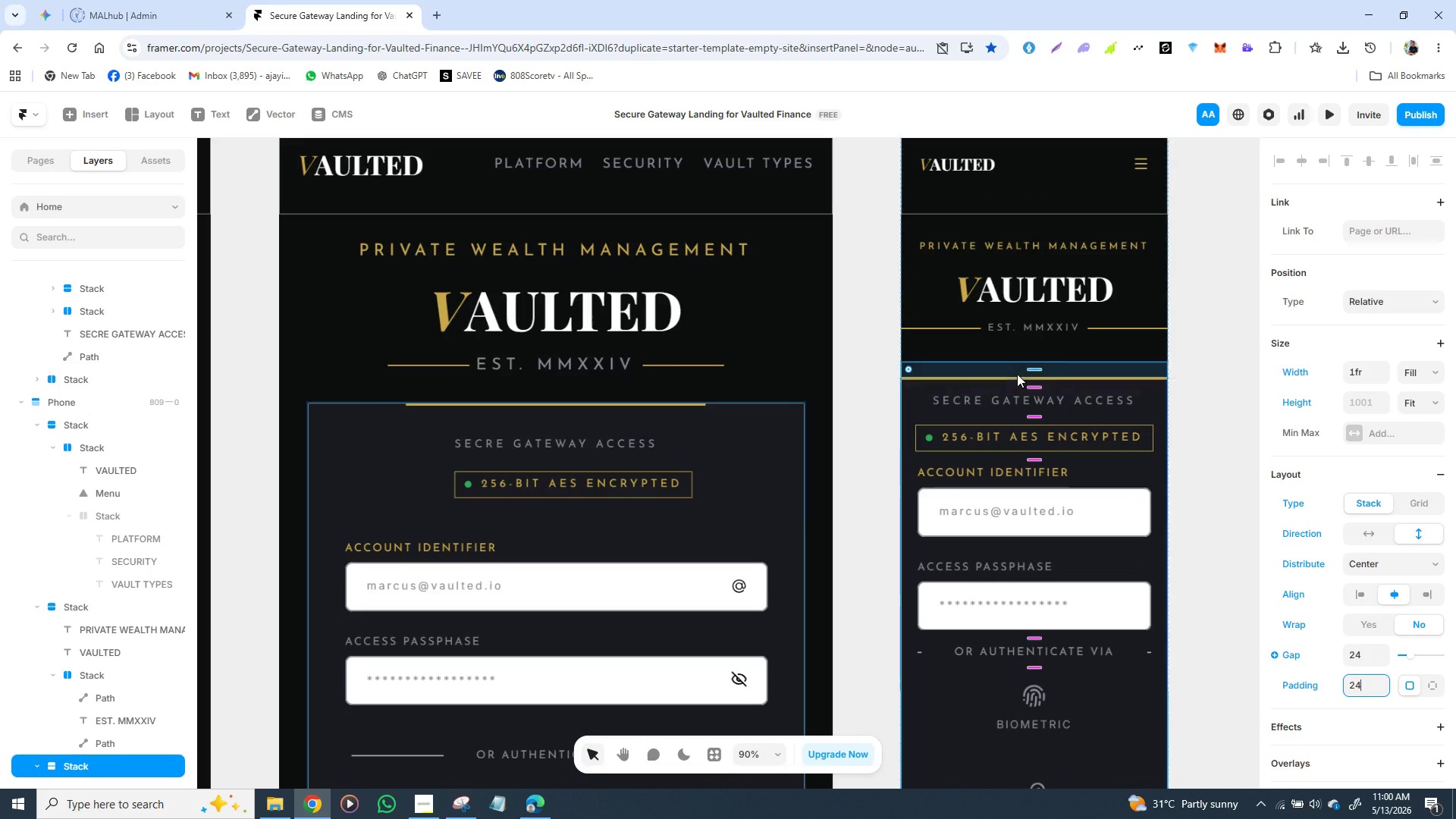 
double_click([1017, 374])
 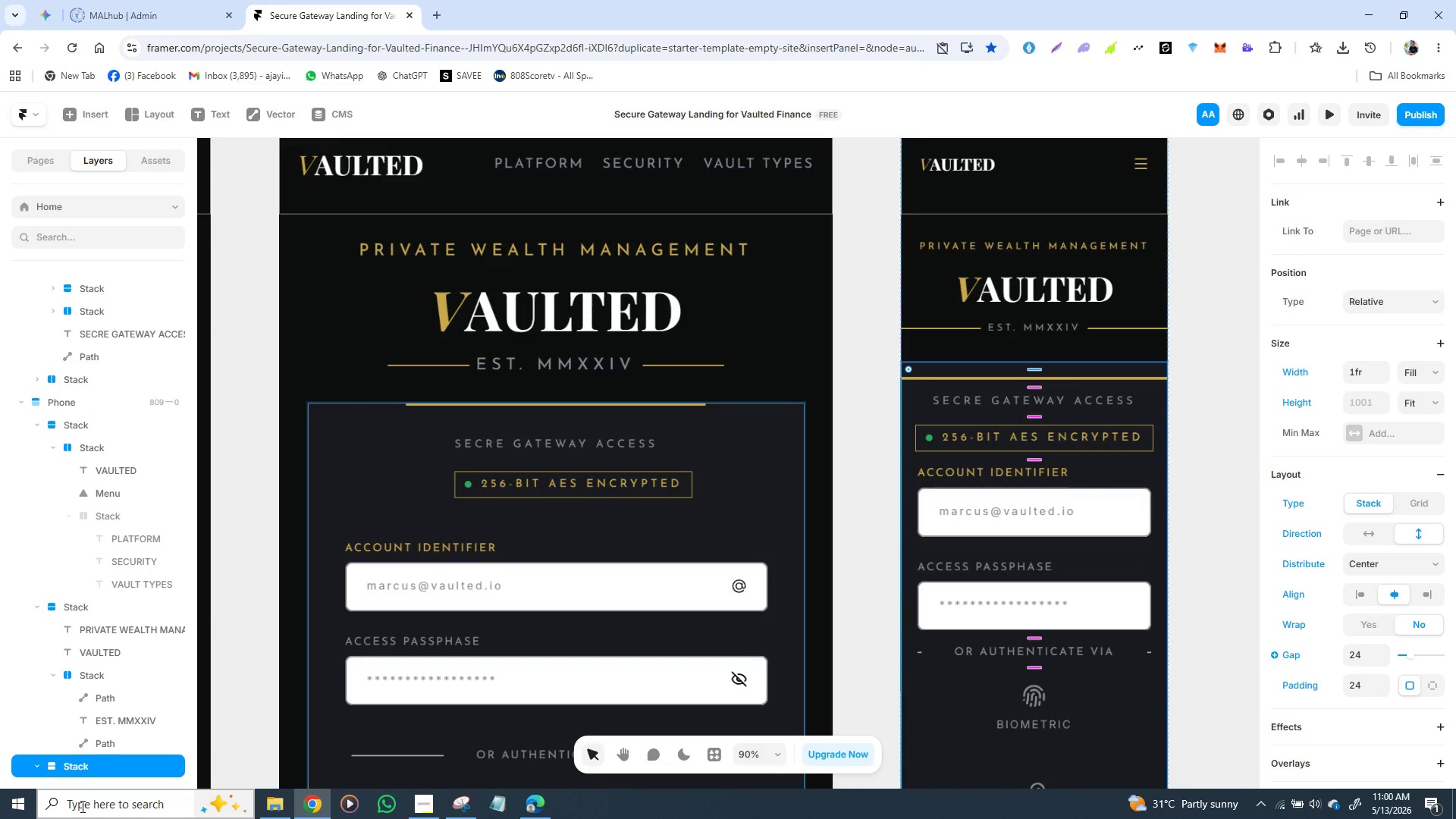 
mouse_move([92, 713])
 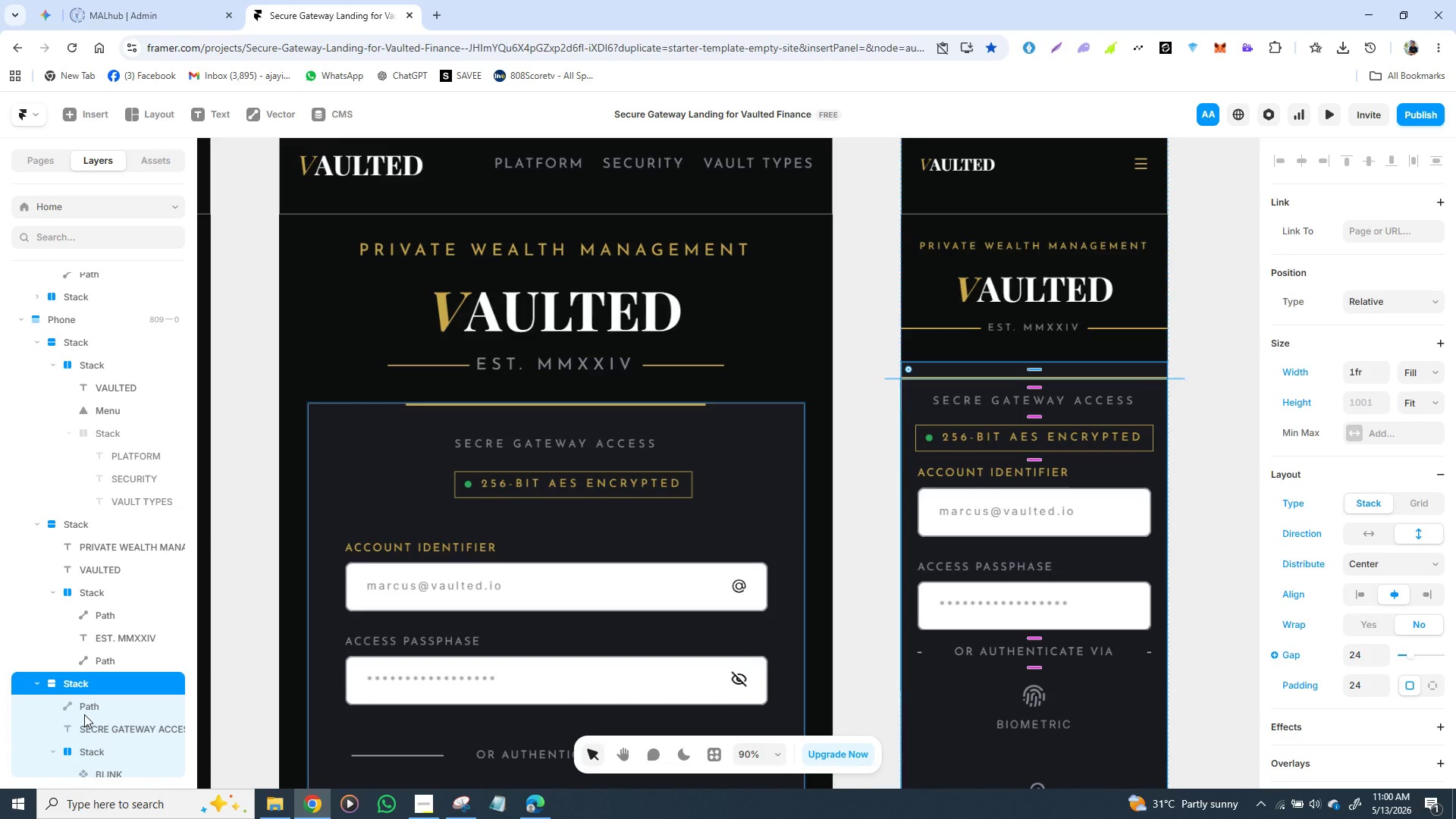 
left_click([84, 714])
 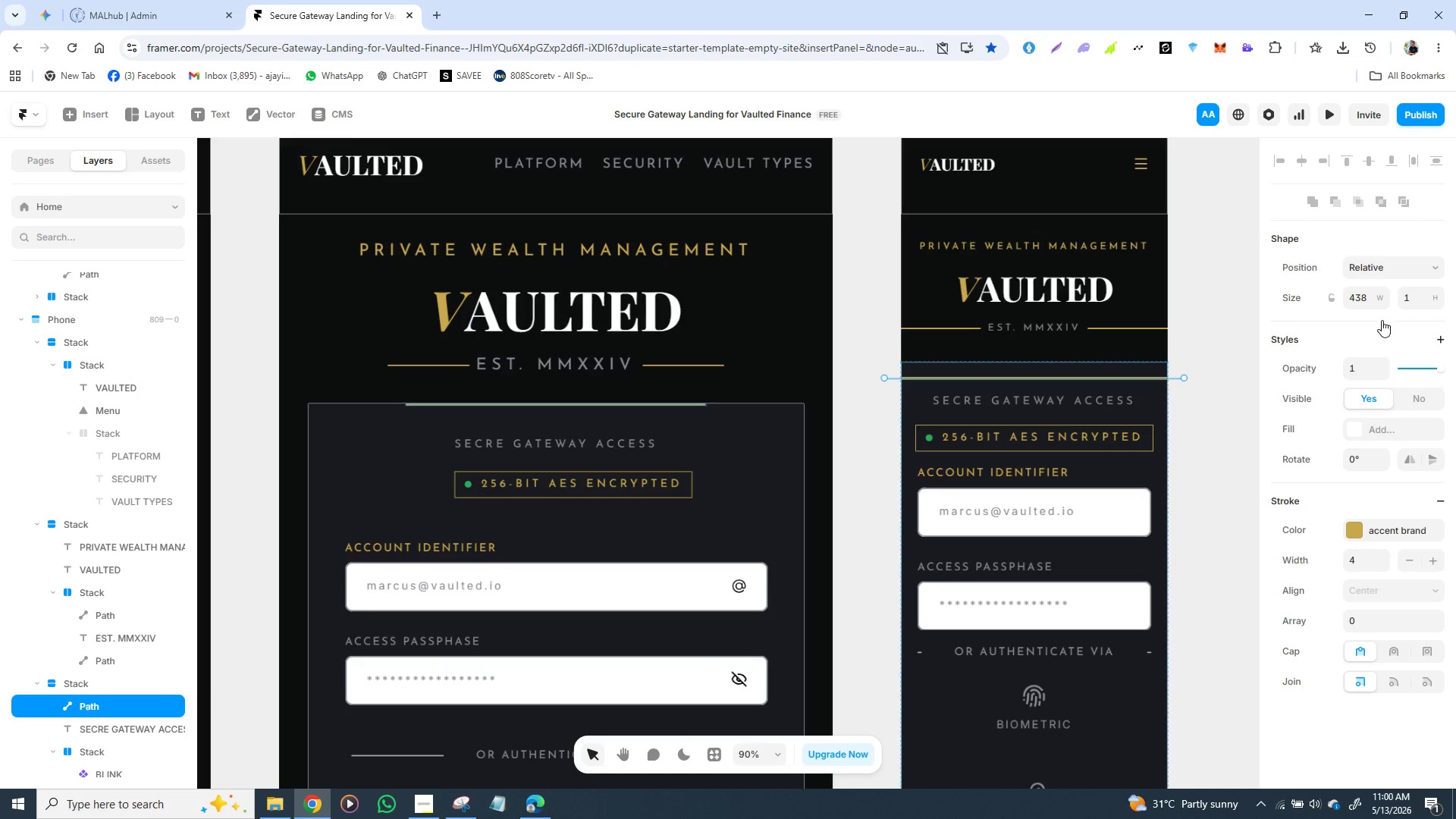 
double_click([1357, 299])
 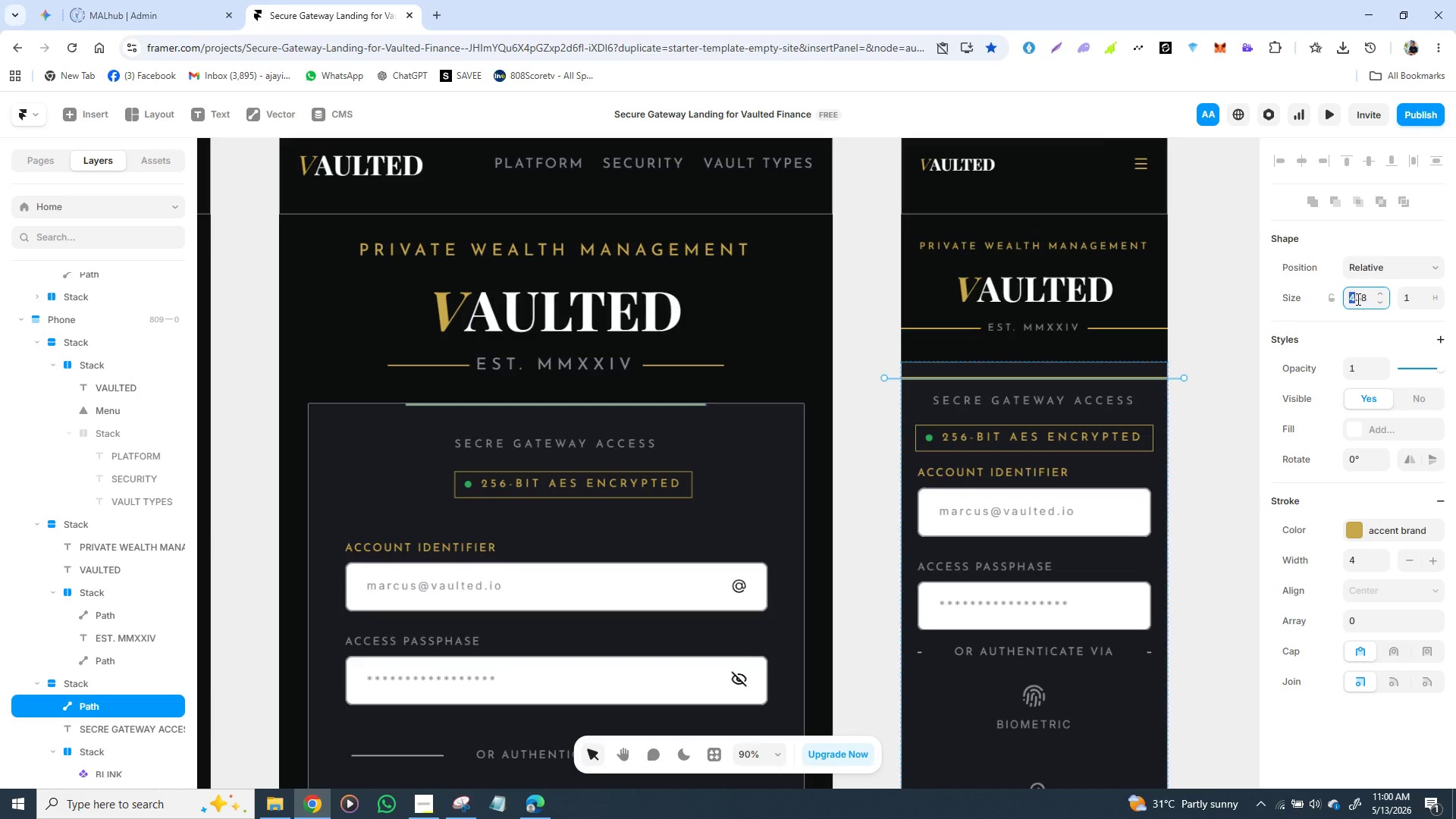 
double_click([1357, 299])
 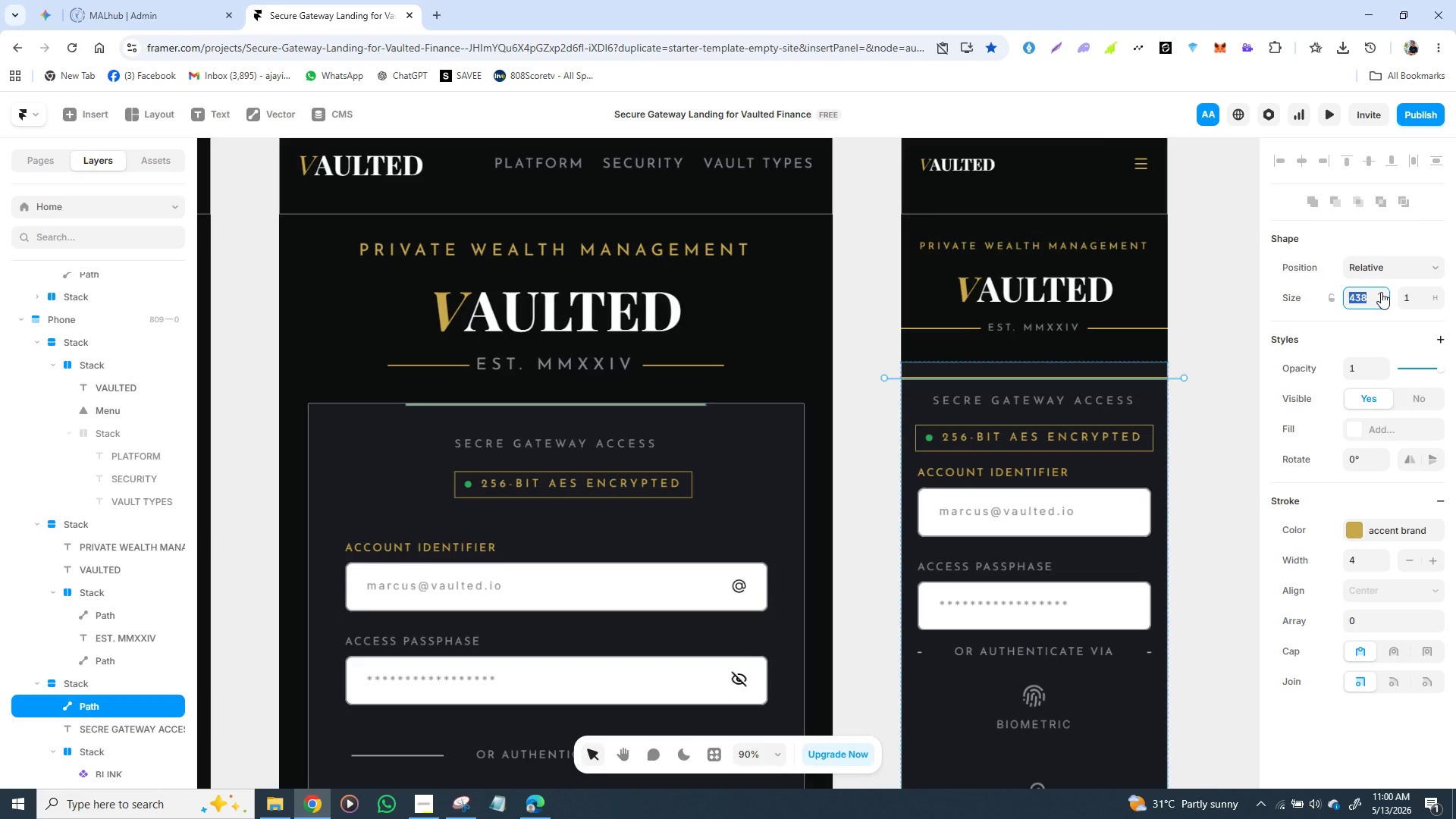 
wait(6.73)
 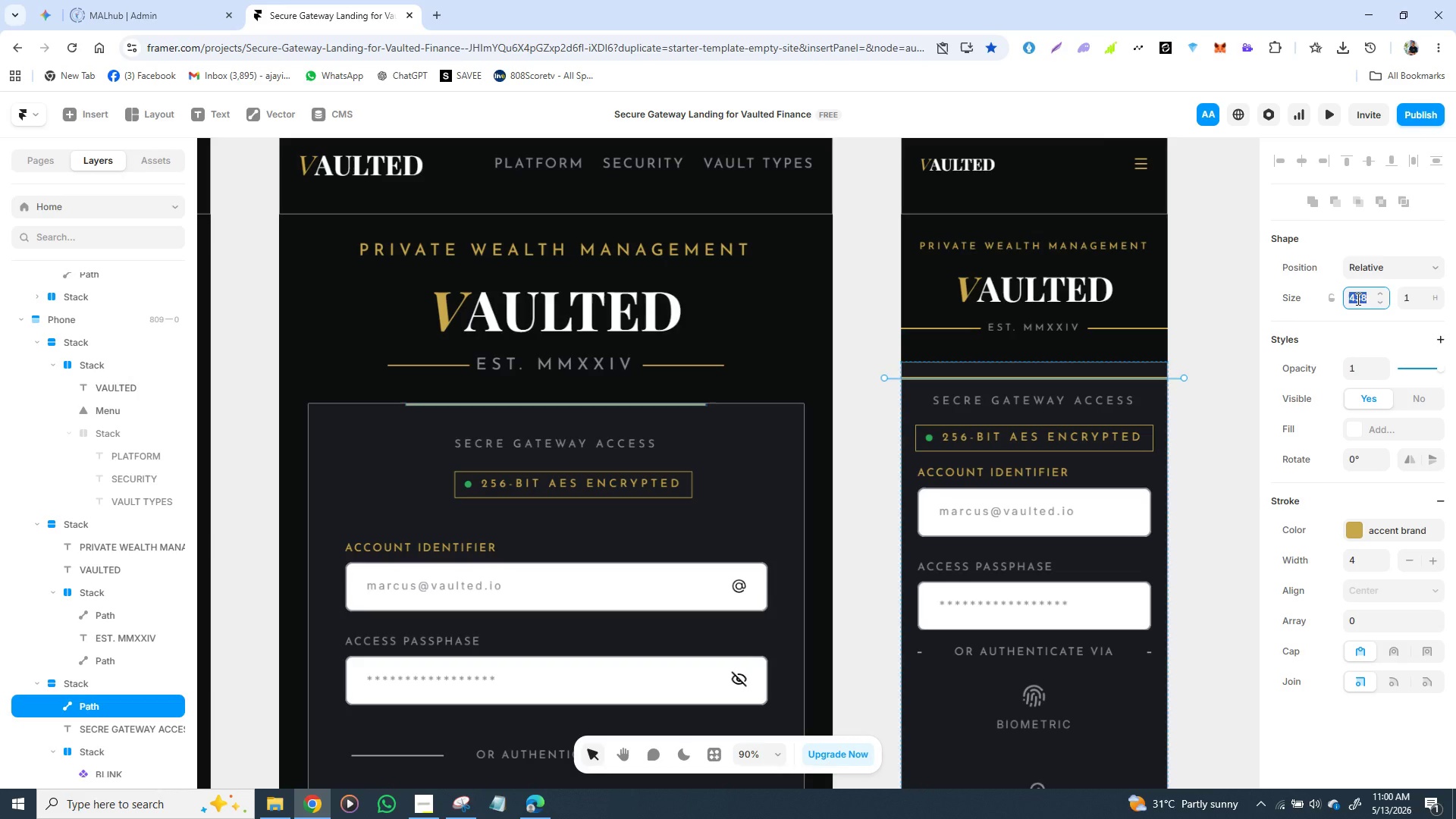 
left_click([1381, 292])
 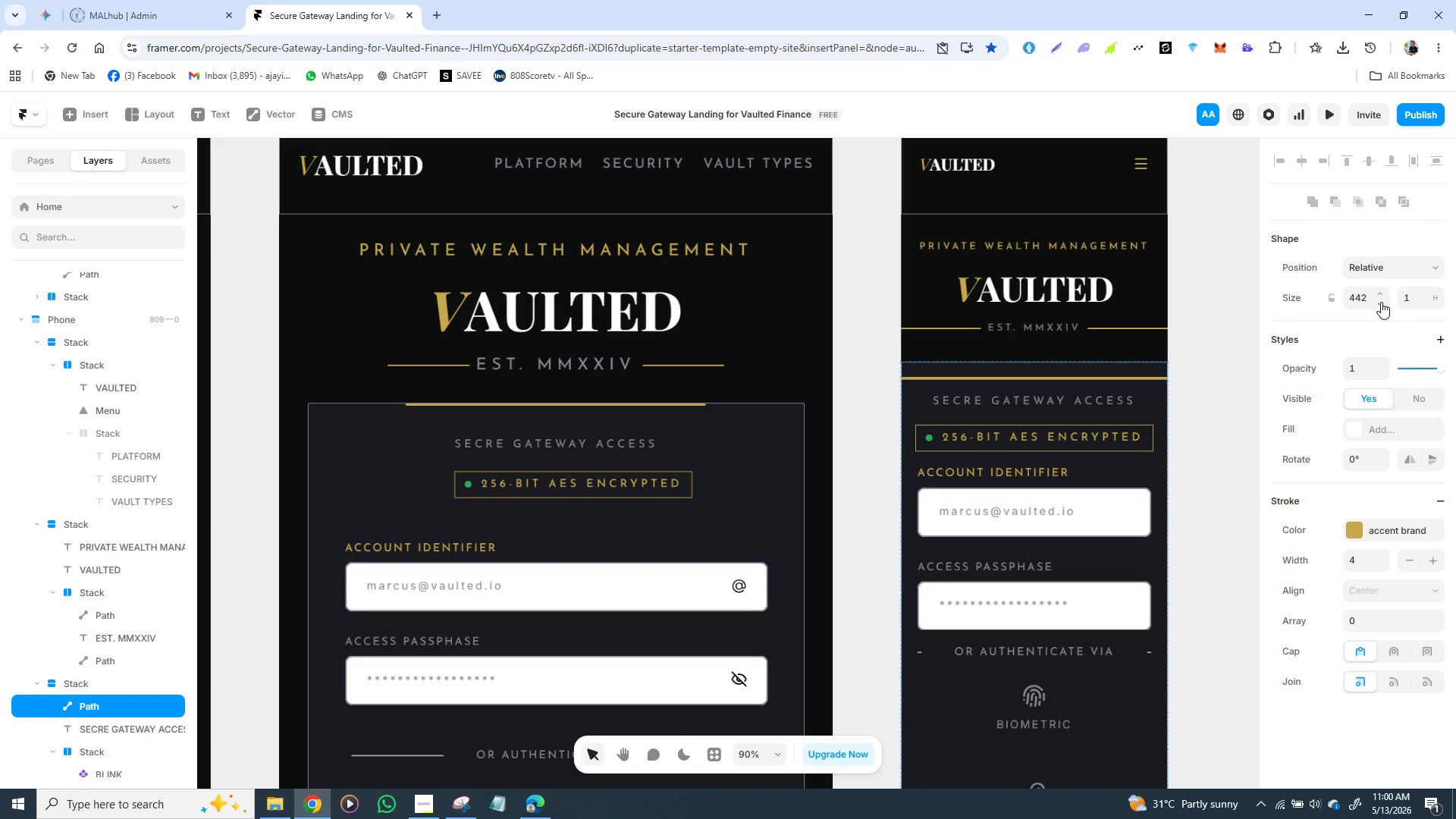 
wait(9.11)
 